 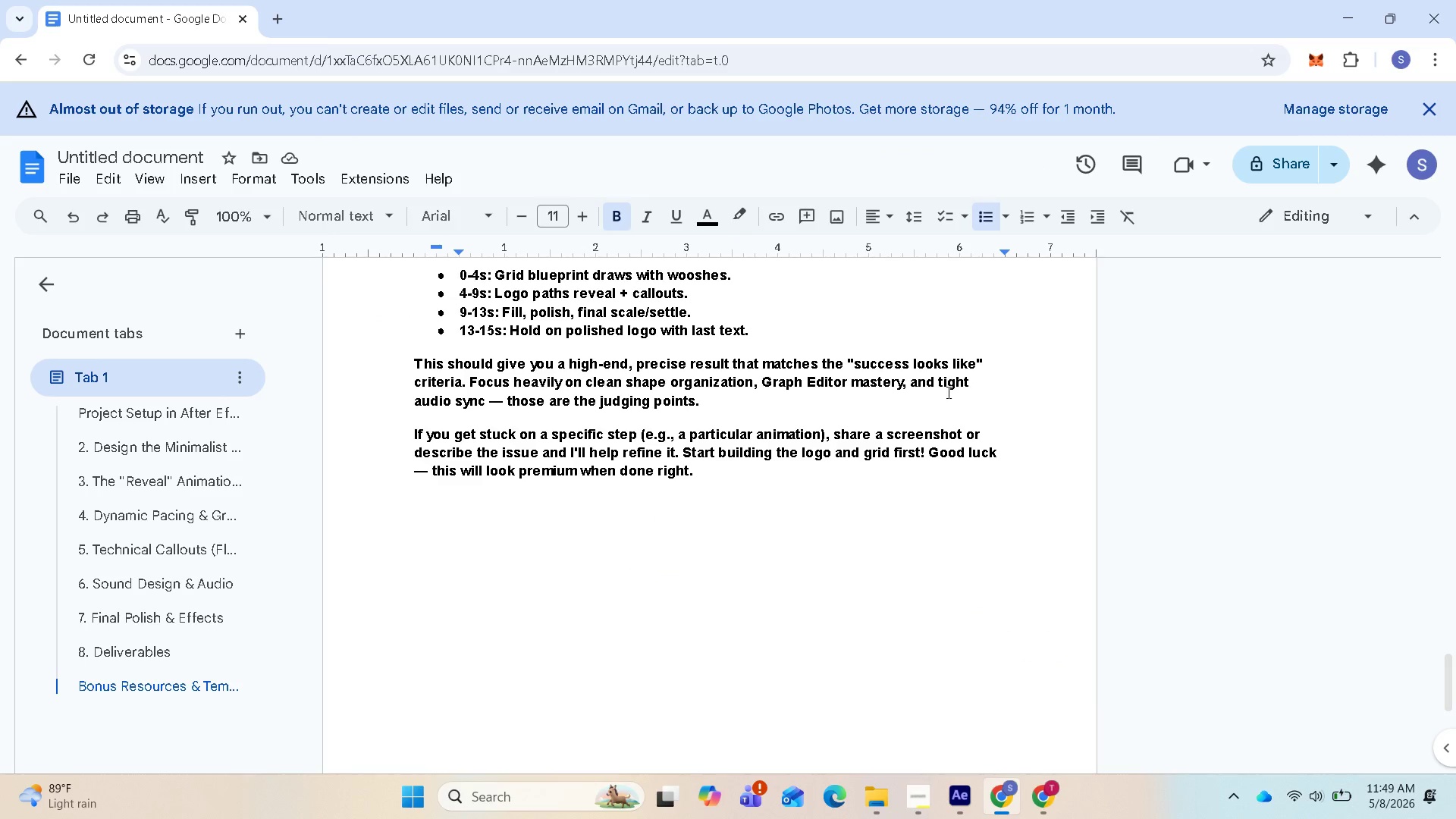 
mouse_move([1040, 795])
 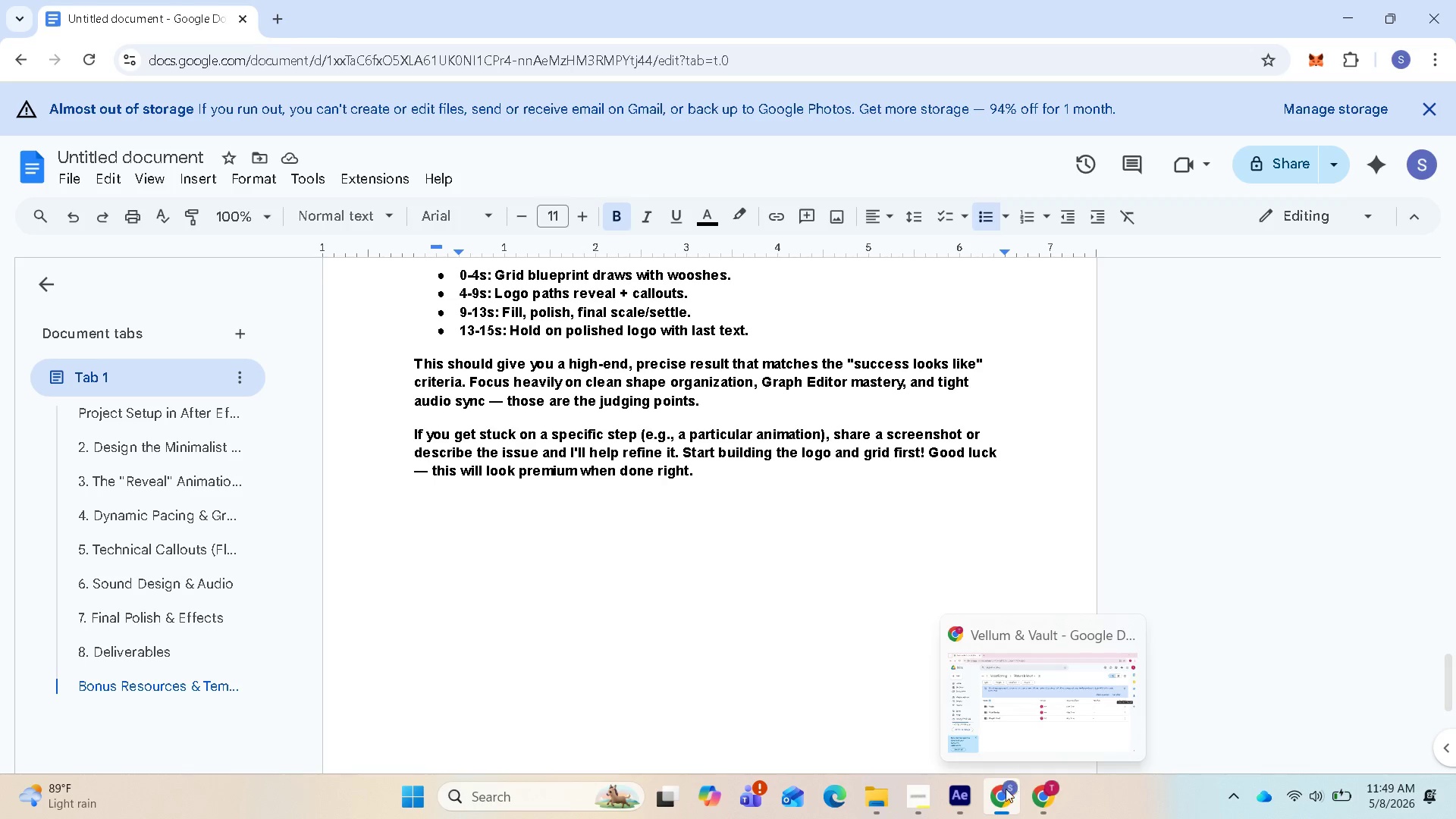 
left_click([968, 793])
 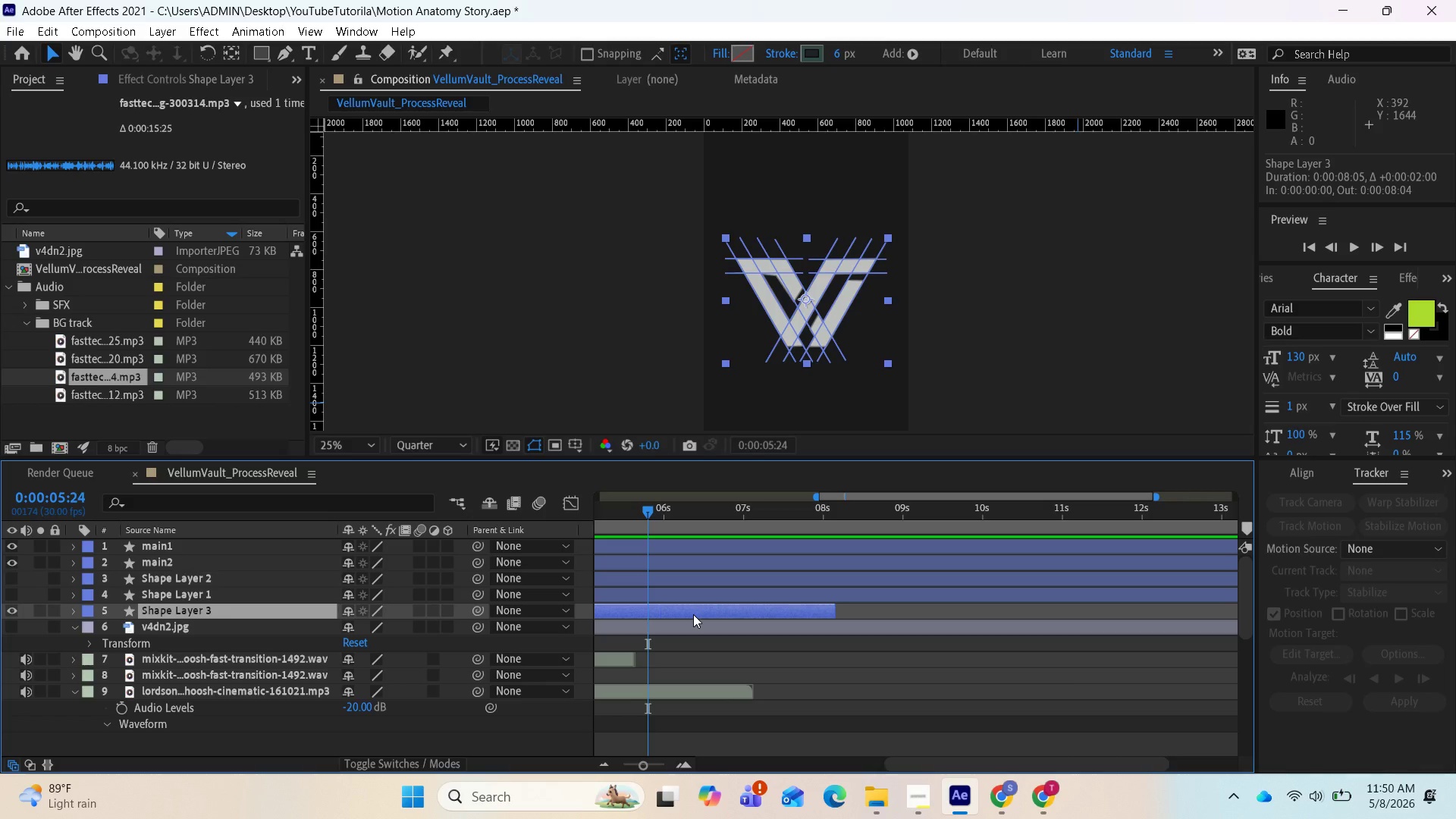 
wait(20.47)
 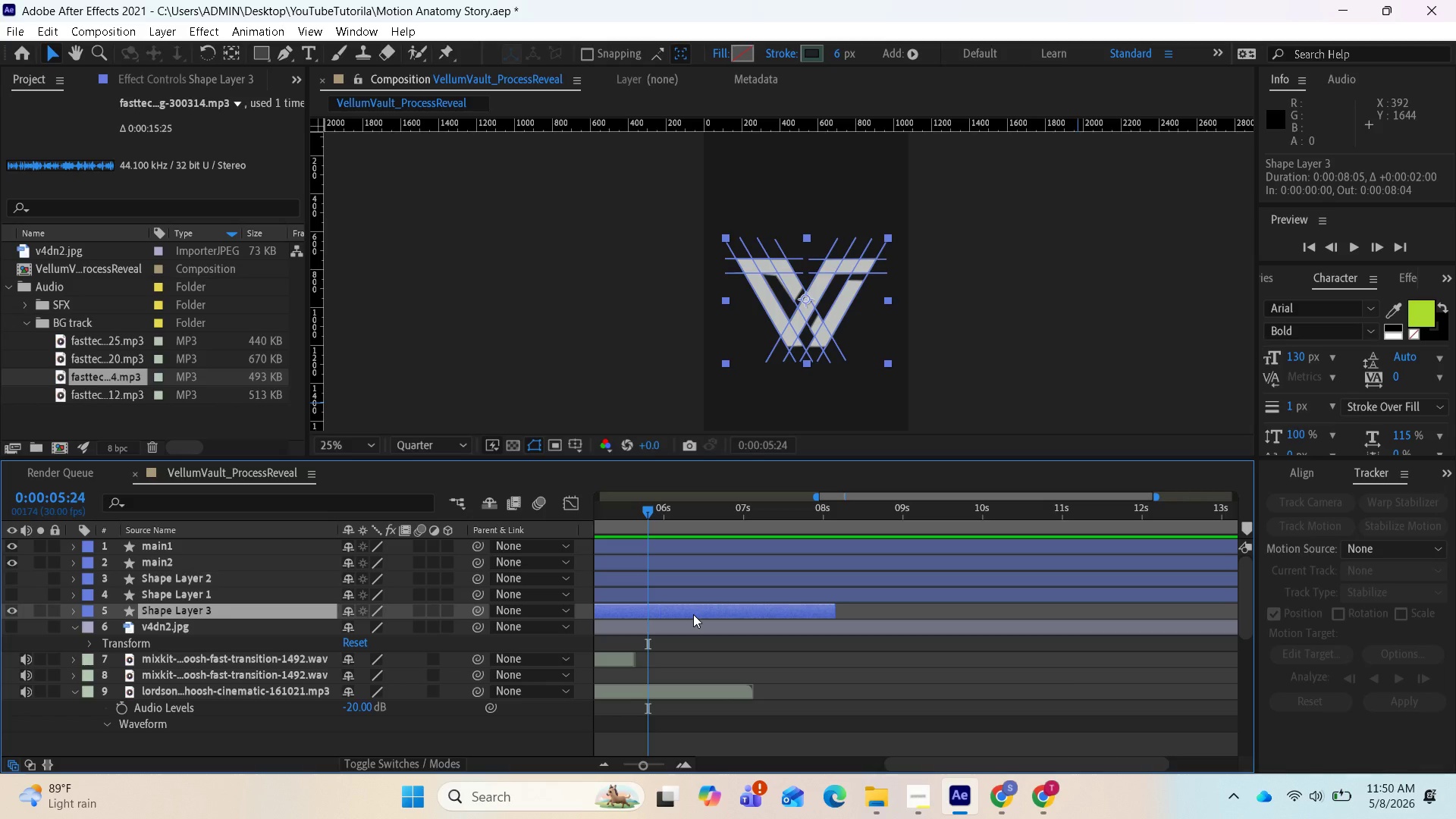 
left_click_drag(start_coordinate=[651, 507], to_coordinate=[748, 516])
 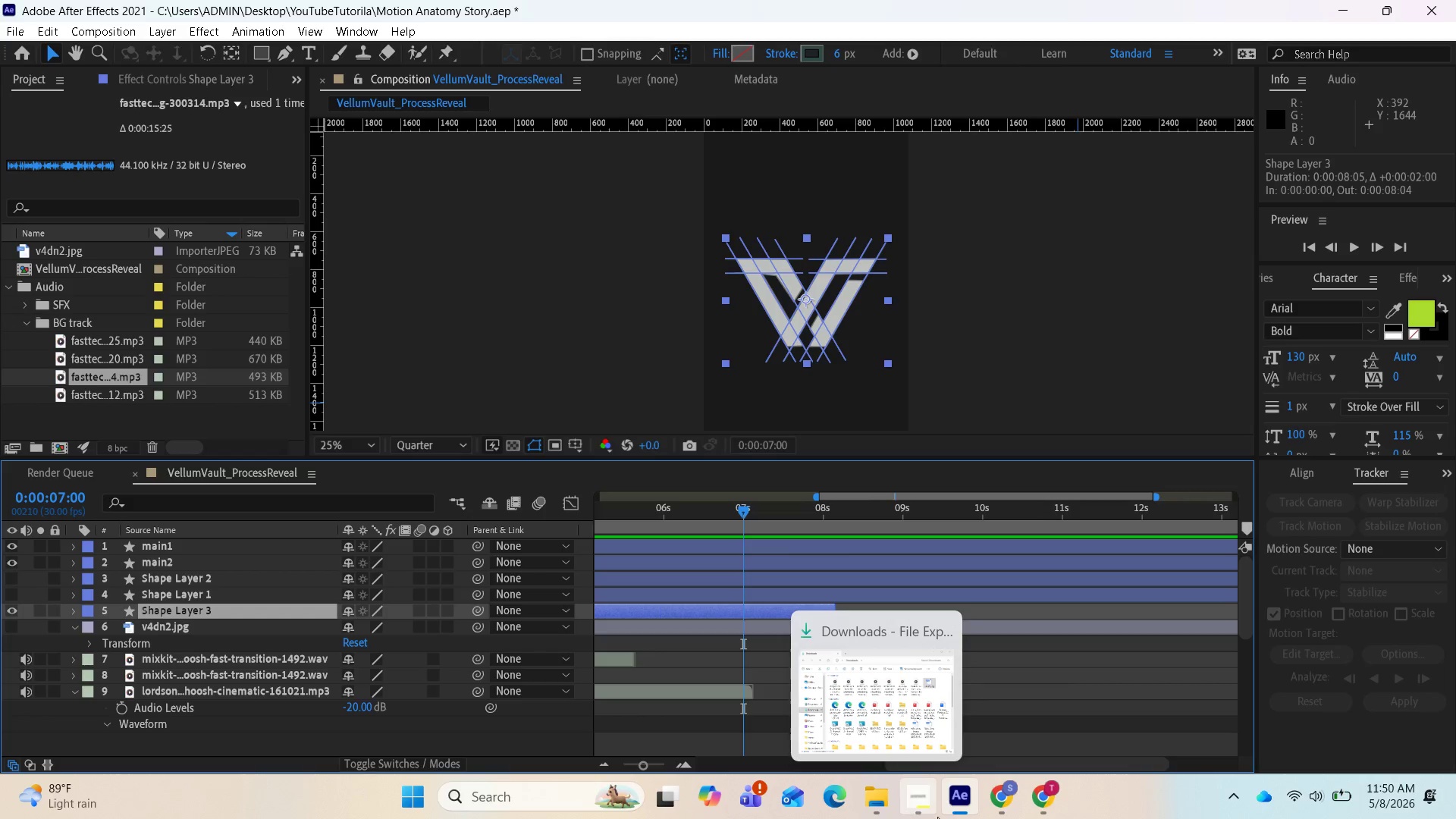 
left_click([996, 795])
 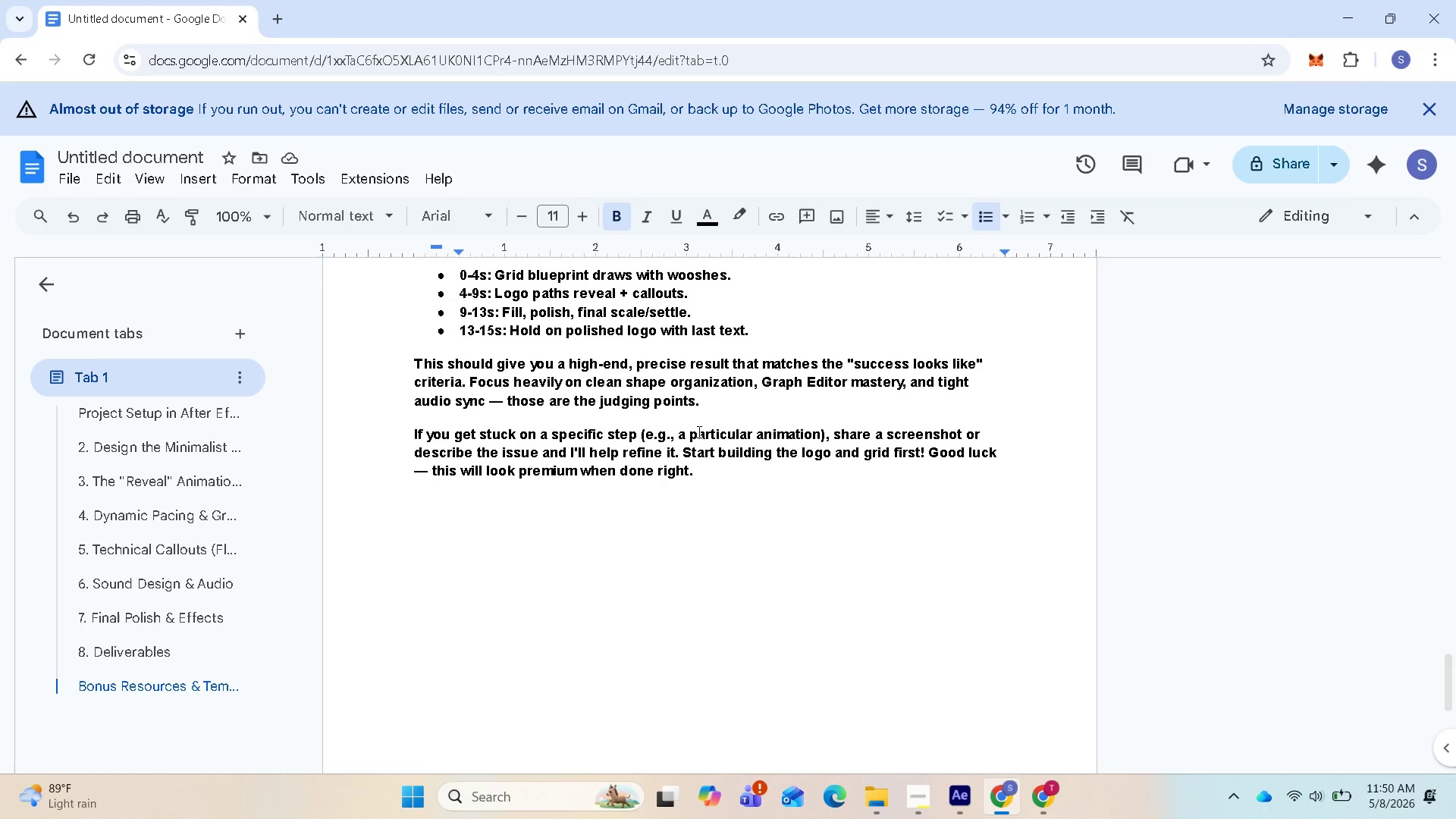 
scroll: coordinate [674, 422], scroll_direction: up, amount: 1.0
 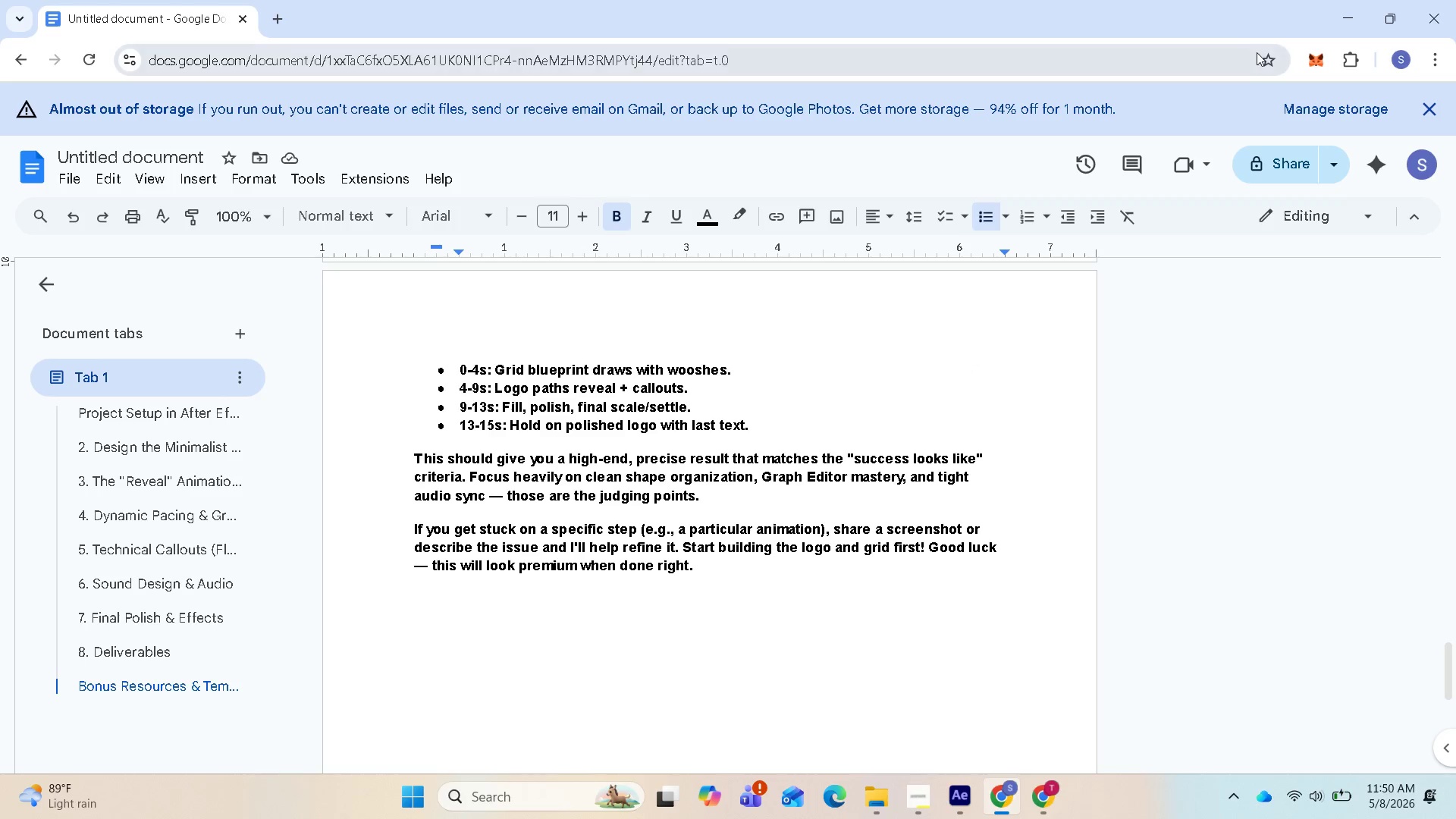 
left_click([1338, 26])
 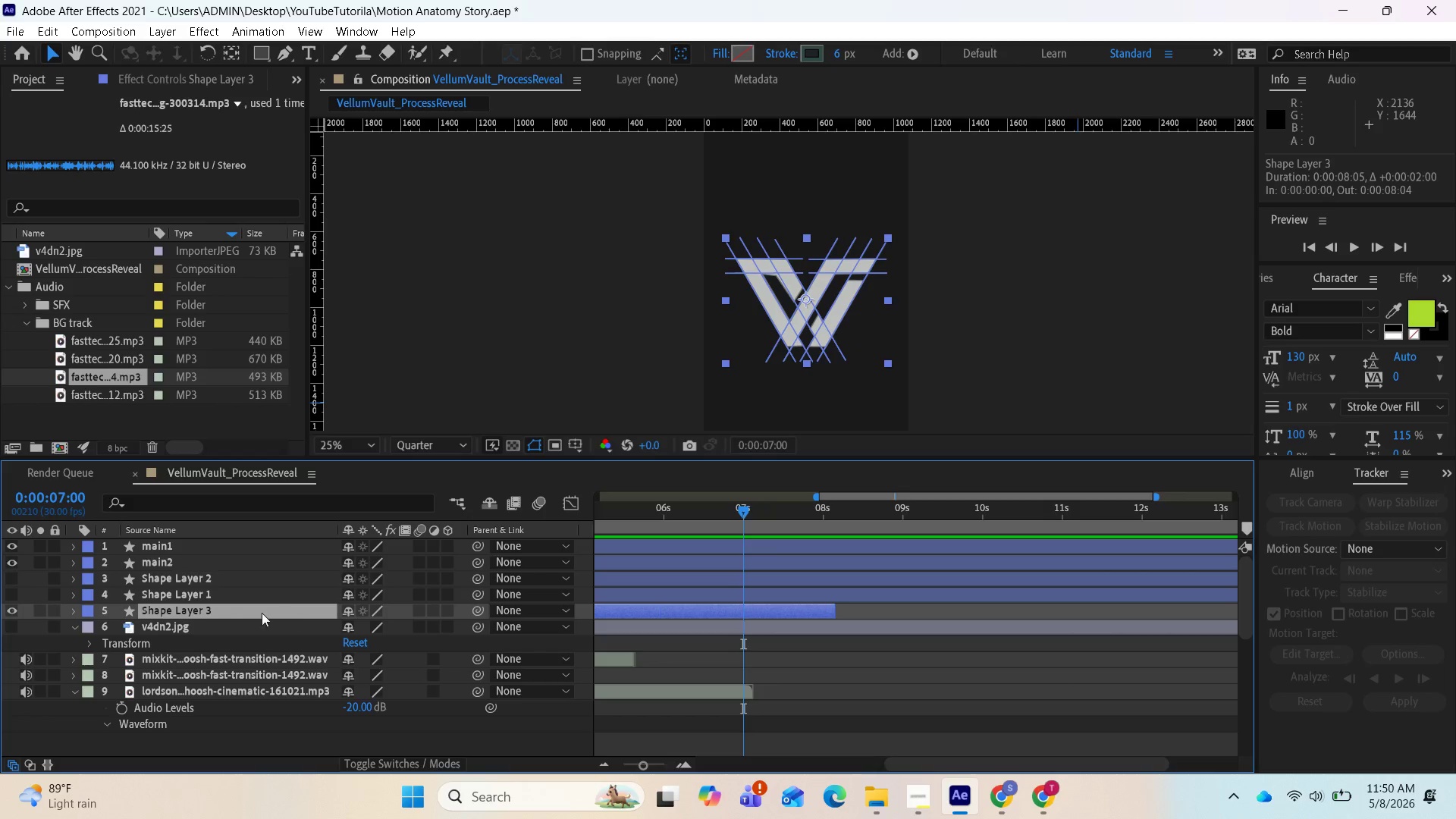 
wait(5.25)
 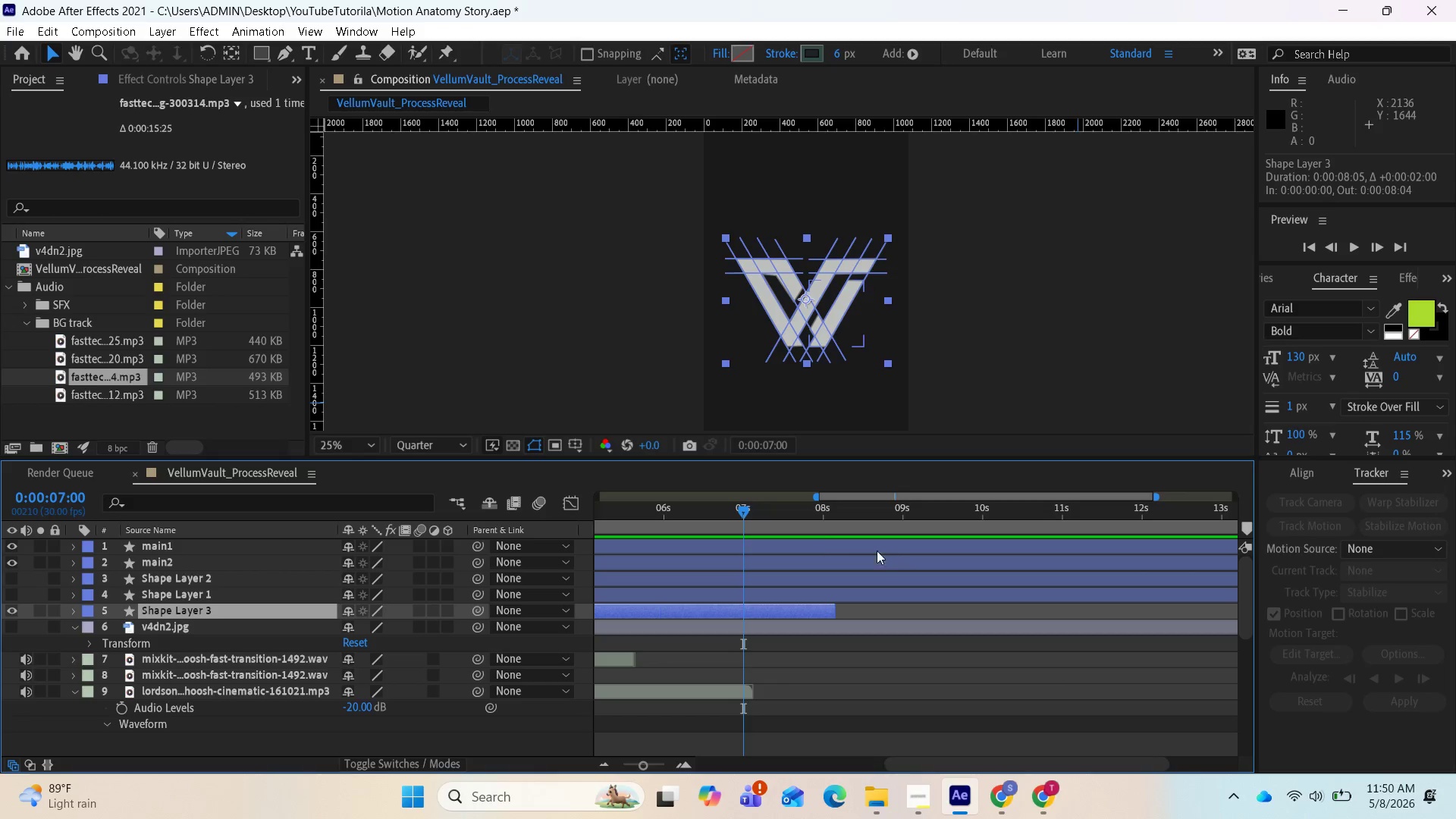 
left_click([74, 610])
 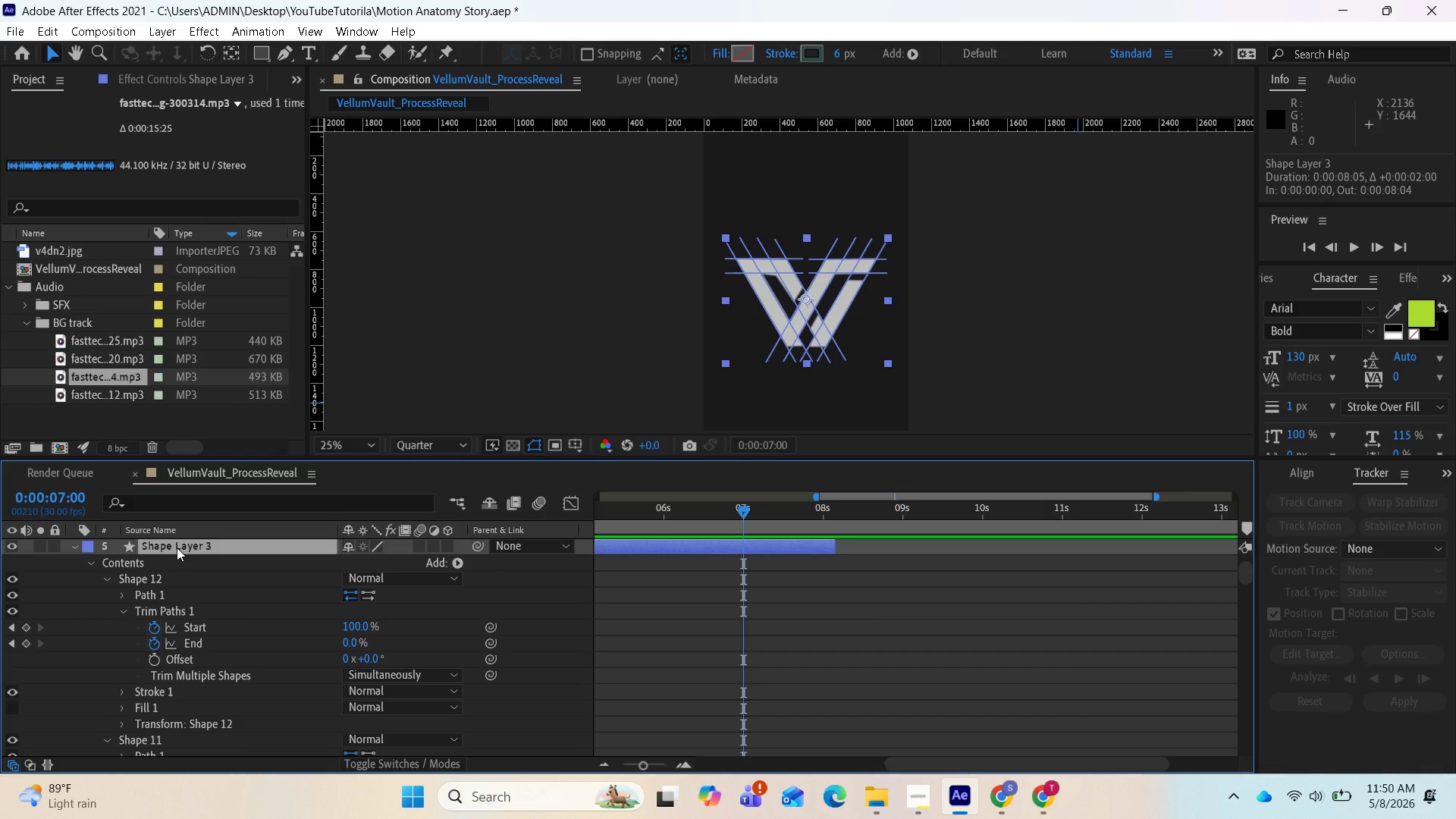 
wait(6.22)
 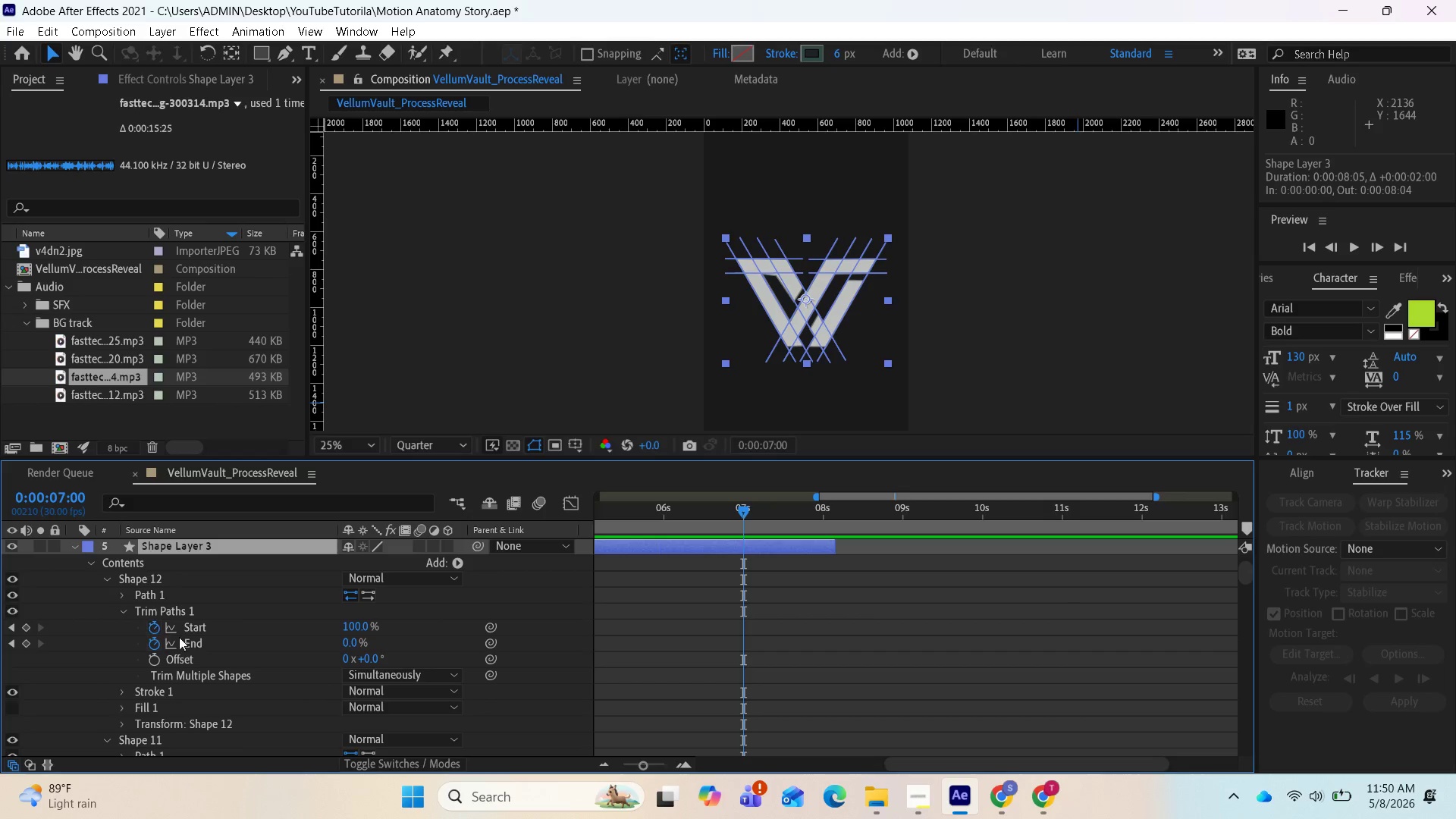 
key(U)
 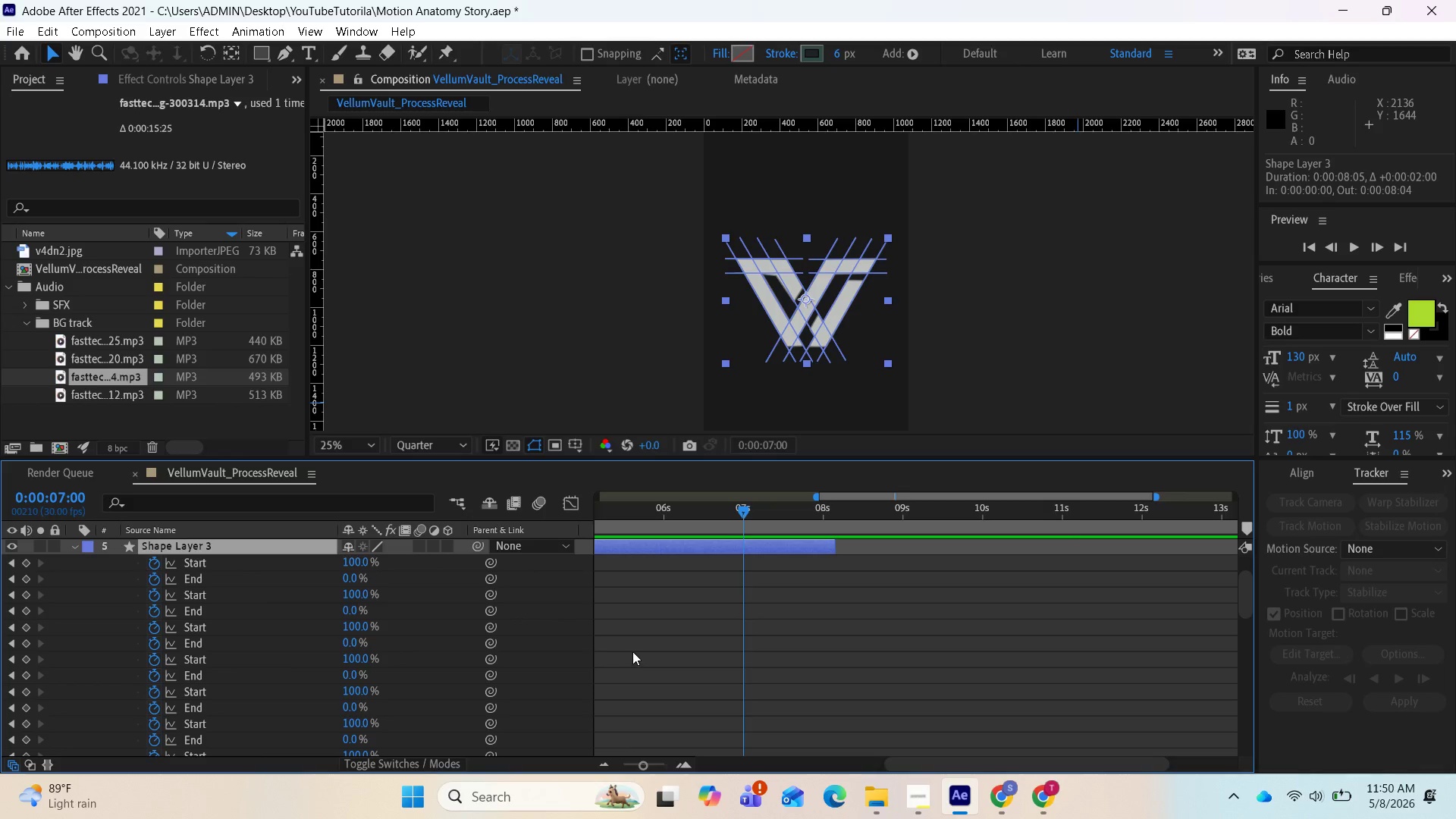 
scroll: coordinate [634, 650], scroll_direction: up, amount: 2.0
 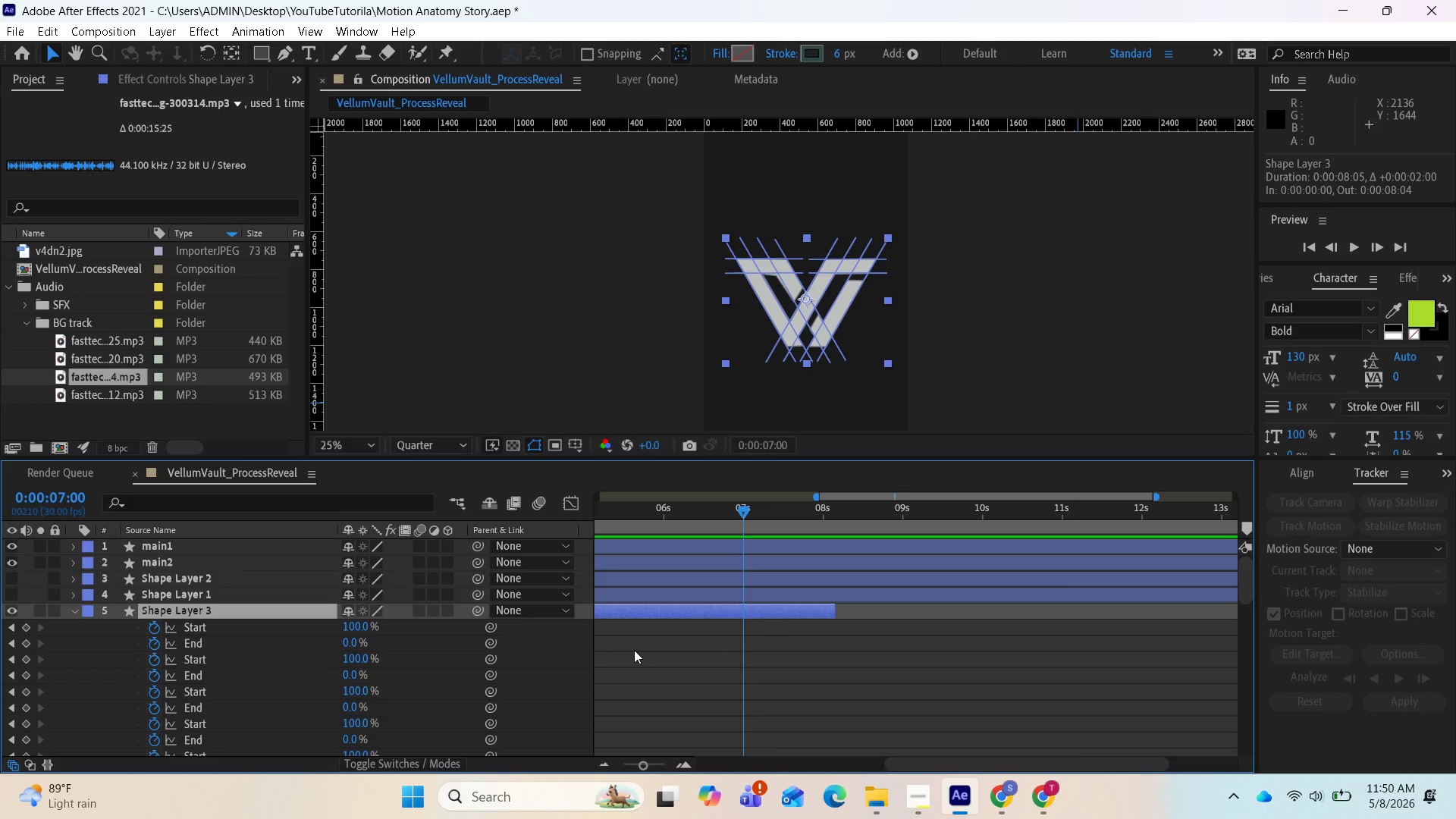 
scroll: coordinate [633, 651], scroll_direction: down, amount: 2.0
 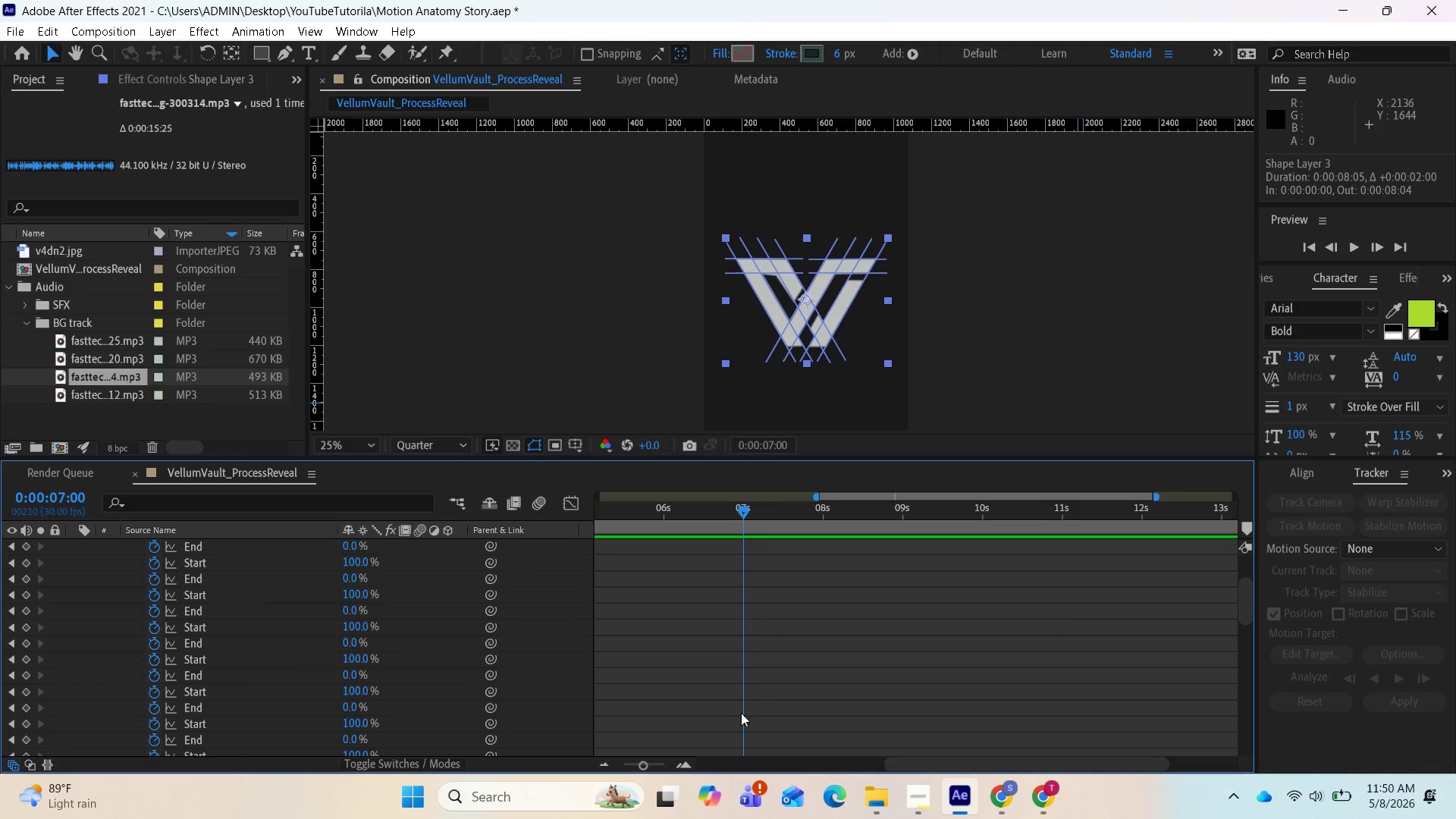 
wait(6.59)
 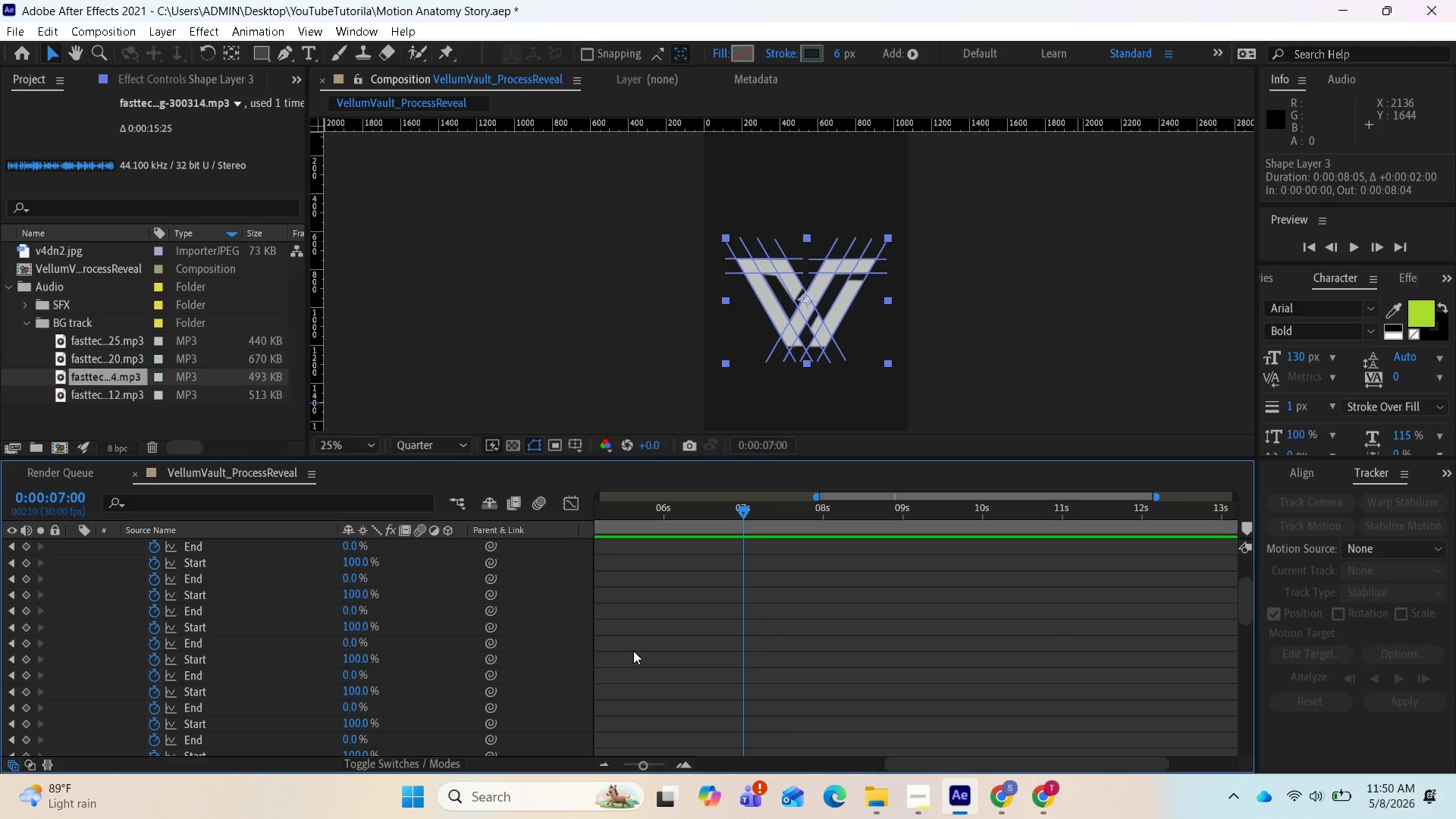 
left_click_drag(start_coordinate=[890, 761], to_coordinate=[757, 758])
 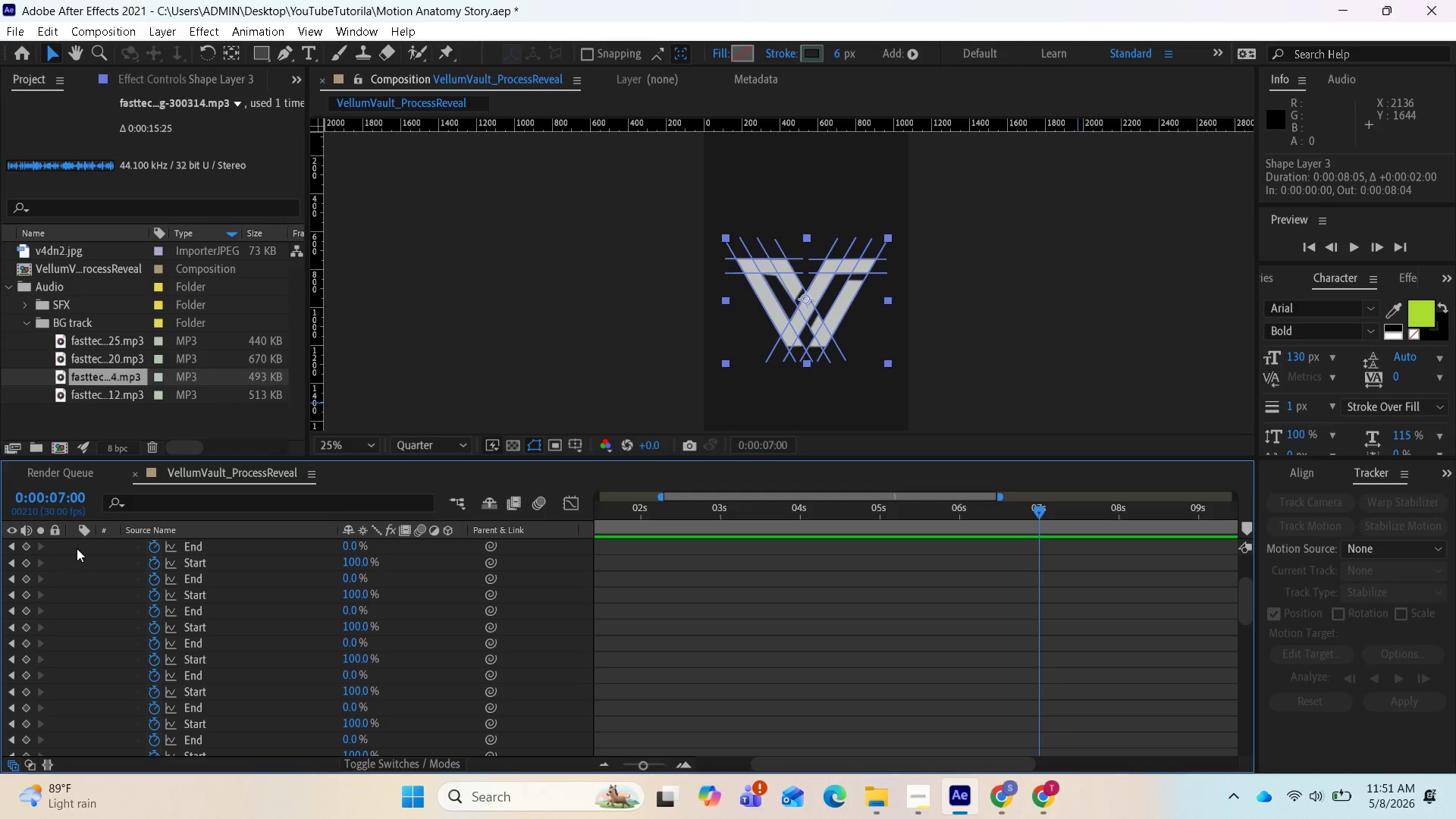 
wait(39.33)
 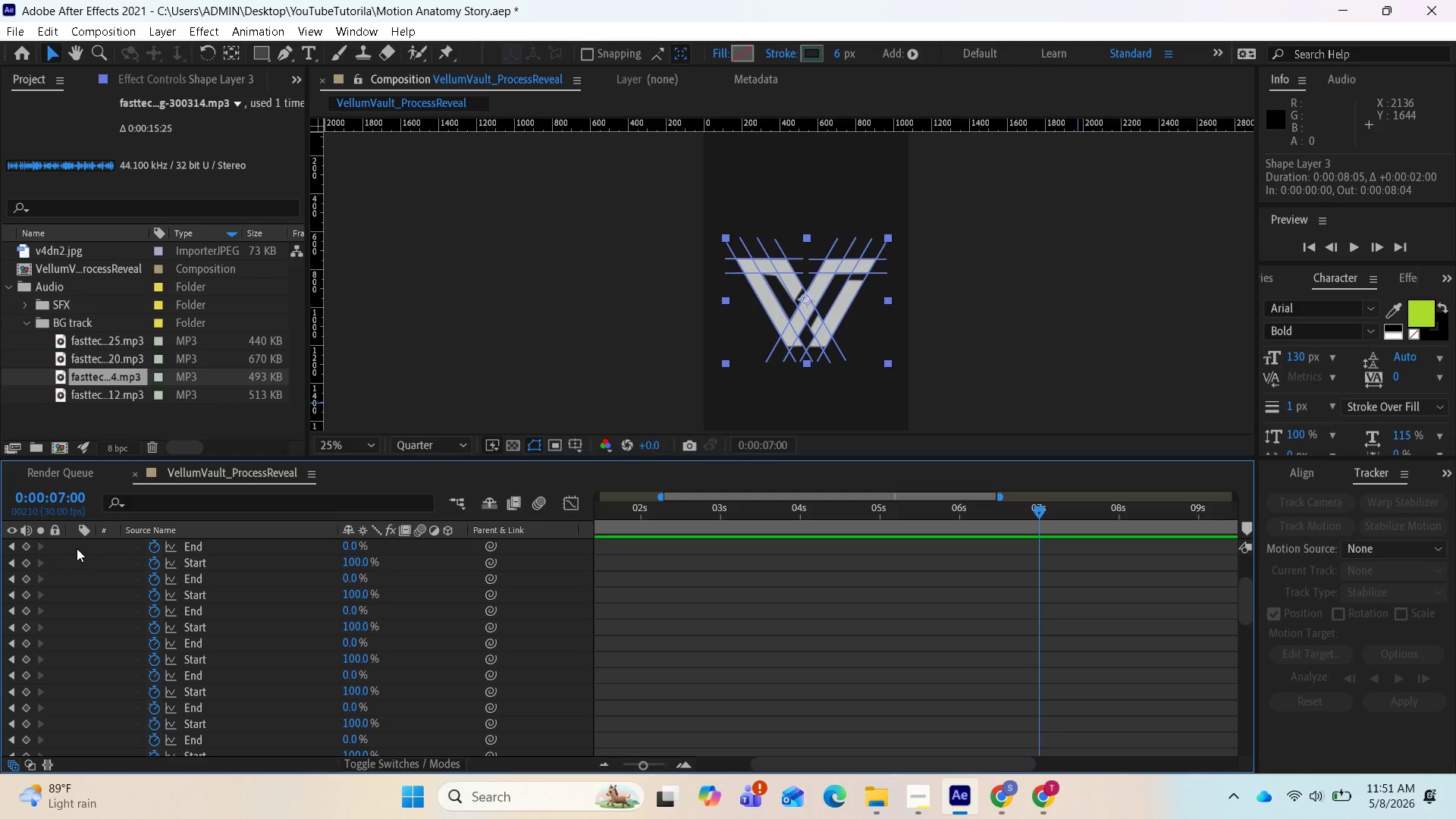 
left_click([26, 549])
 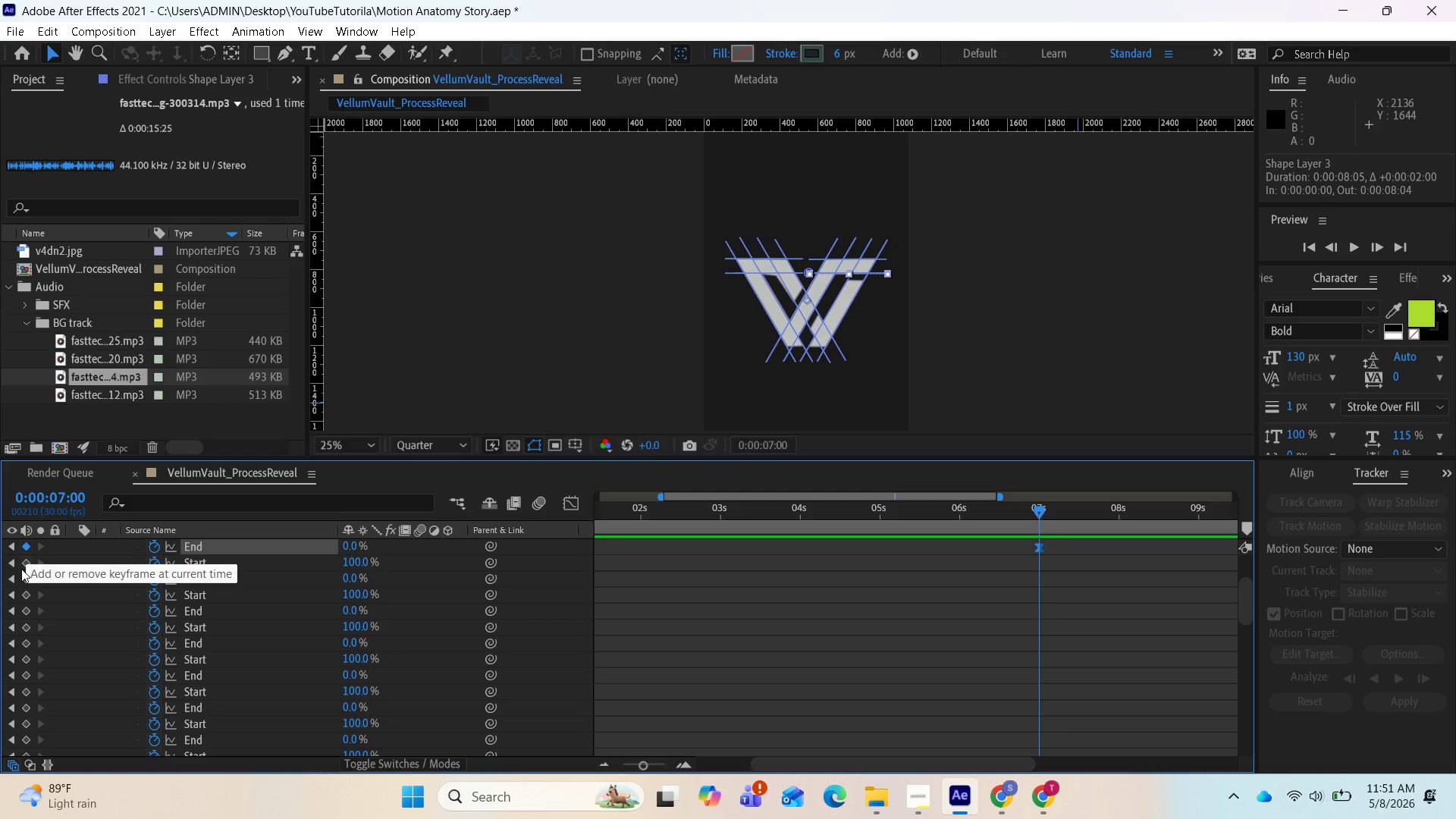 
left_click([20, 570])
 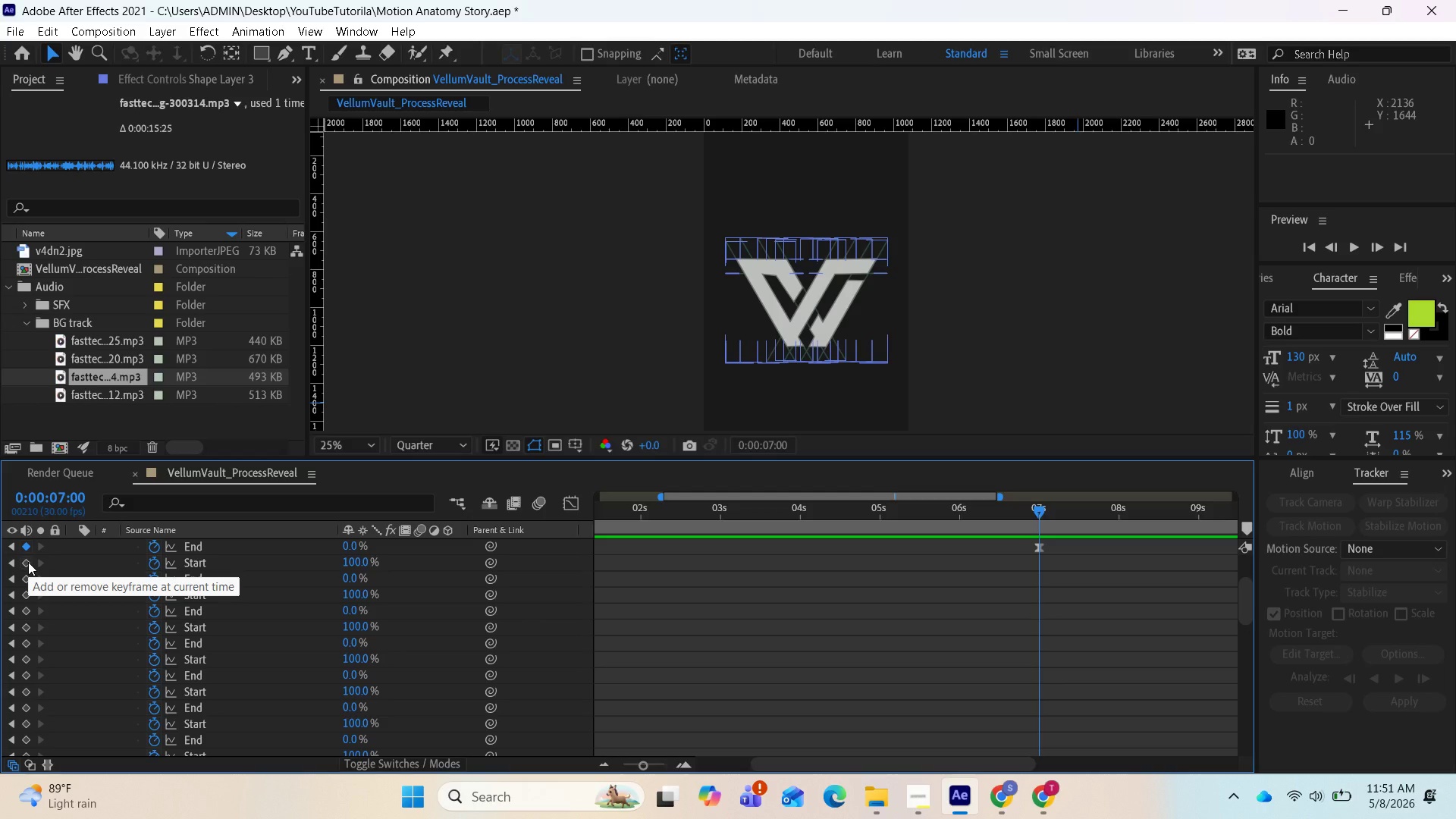 
left_click([27, 563])
 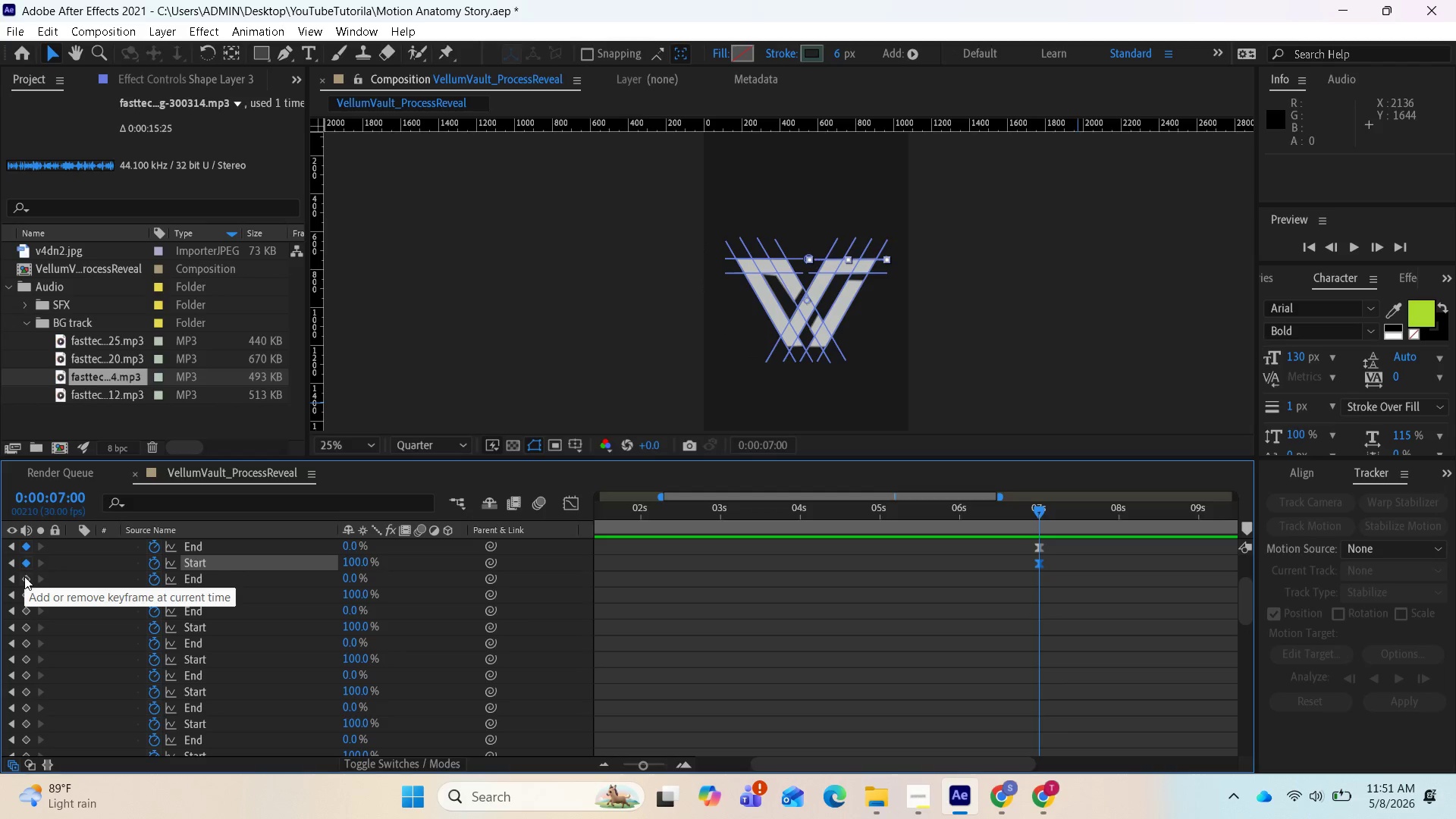 
left_click([24, 578])
 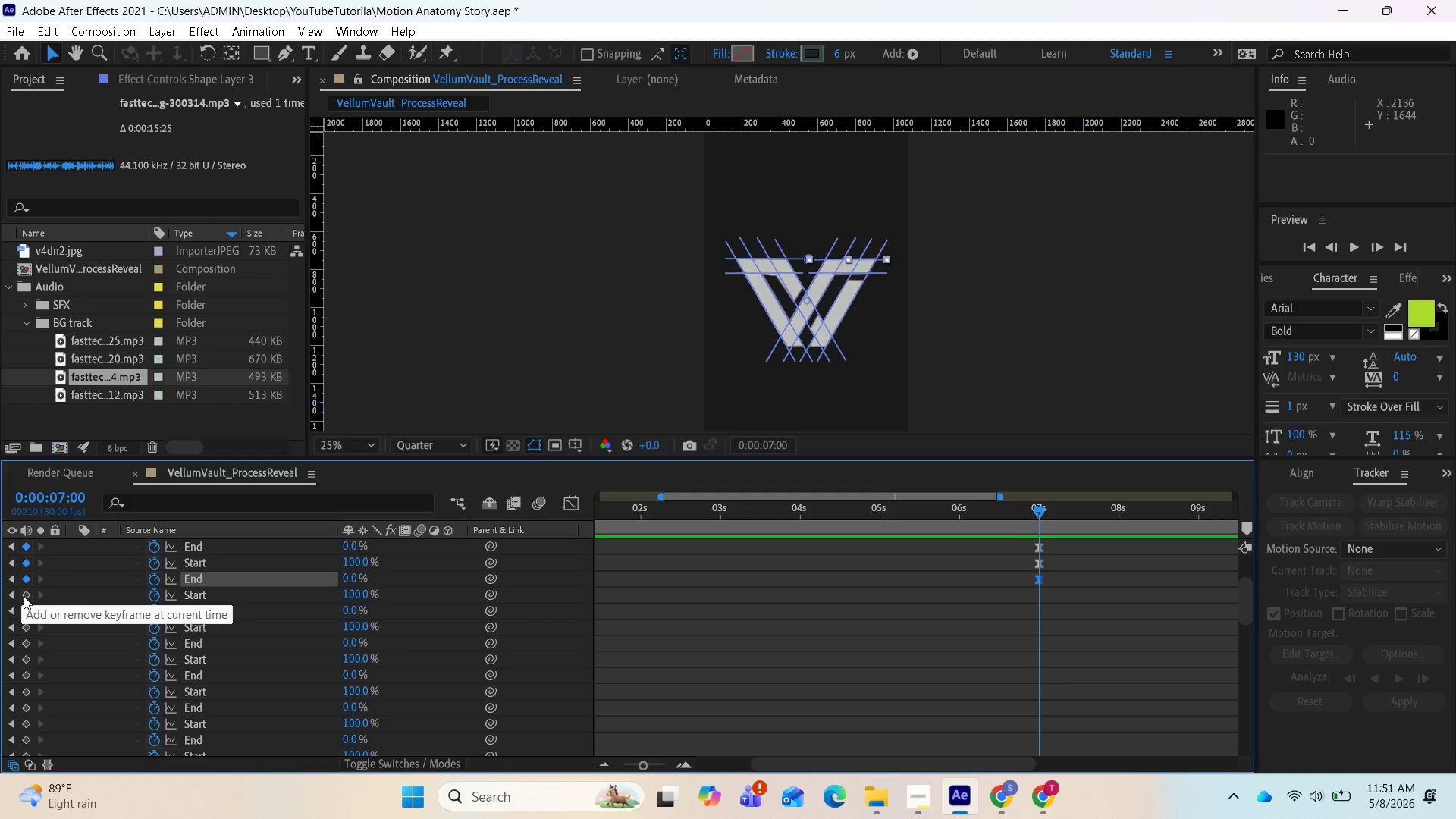 
left_click([25, 596])
 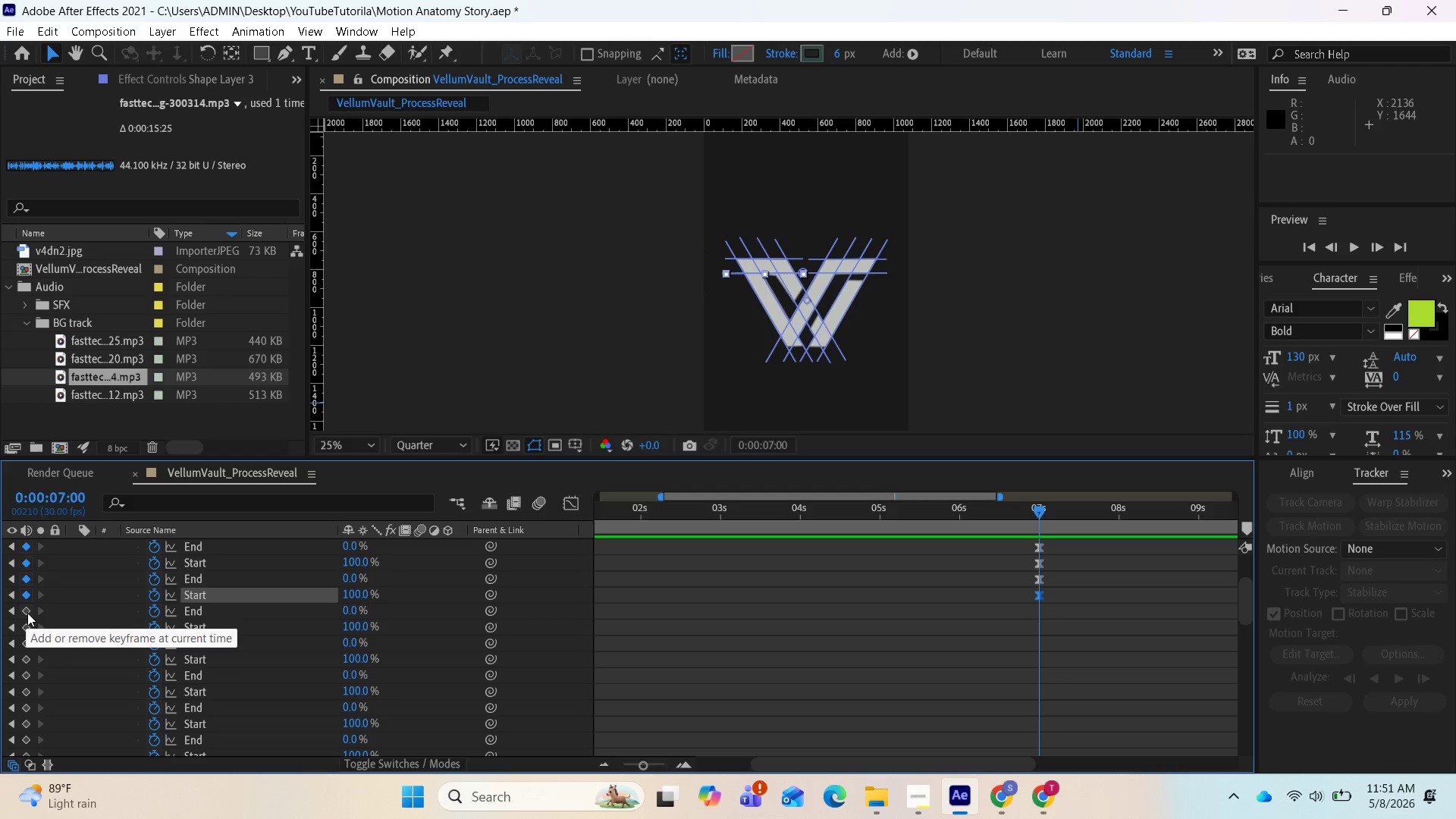 
left_click([27, 612])
 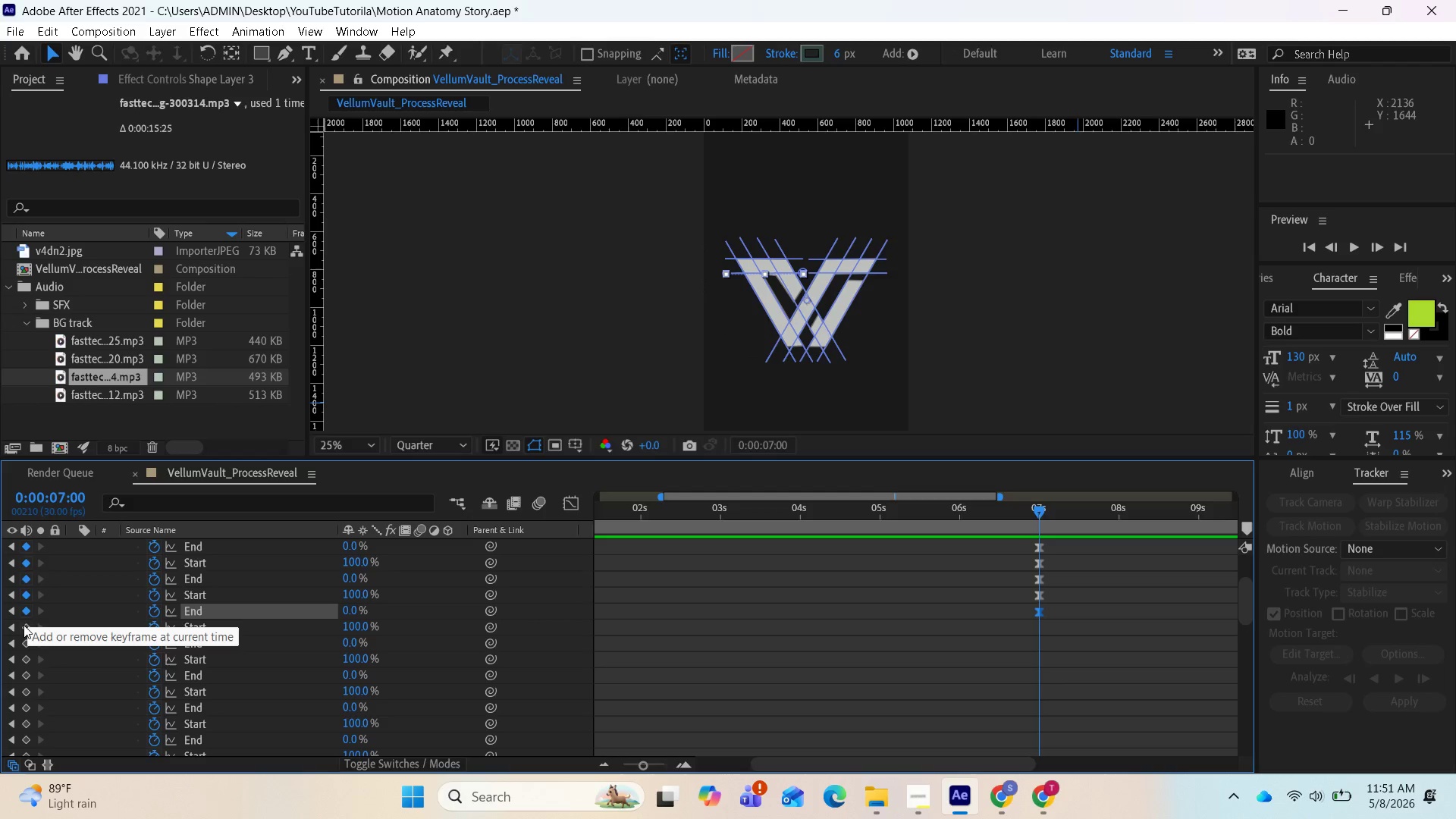 
left_click([24, 625])
 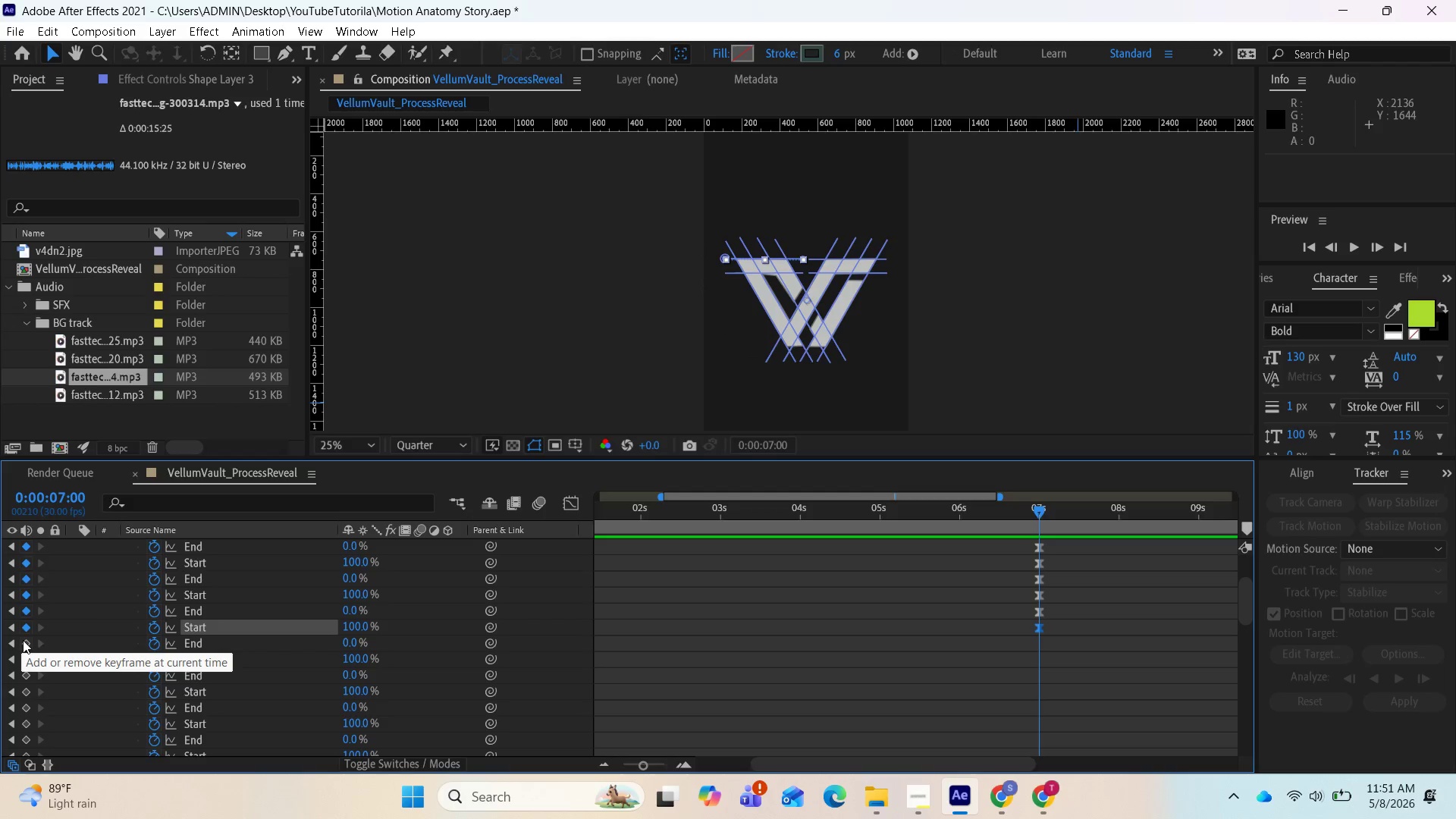 
left_click([24, 642])
 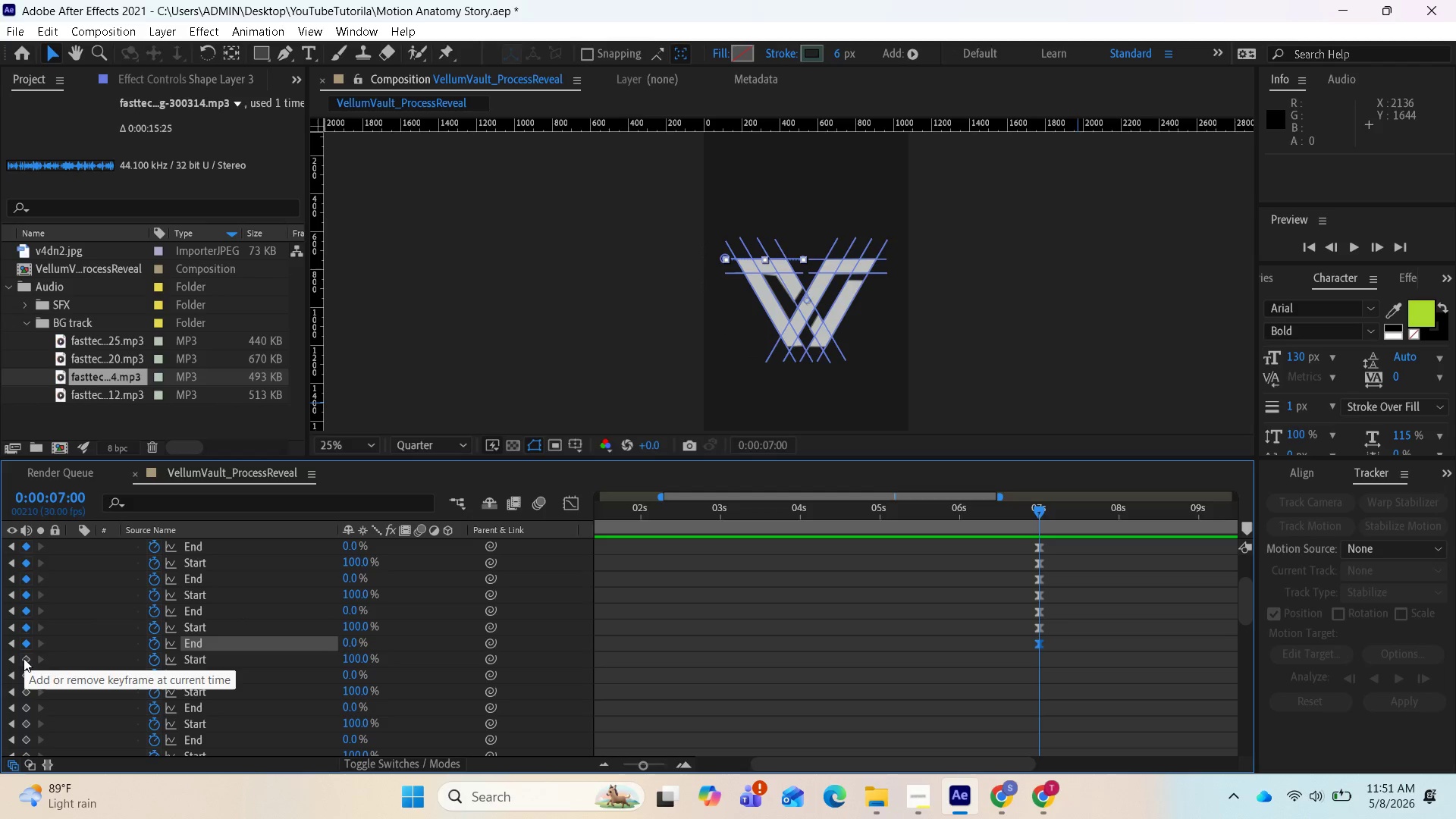 
left_click([24, 658])
 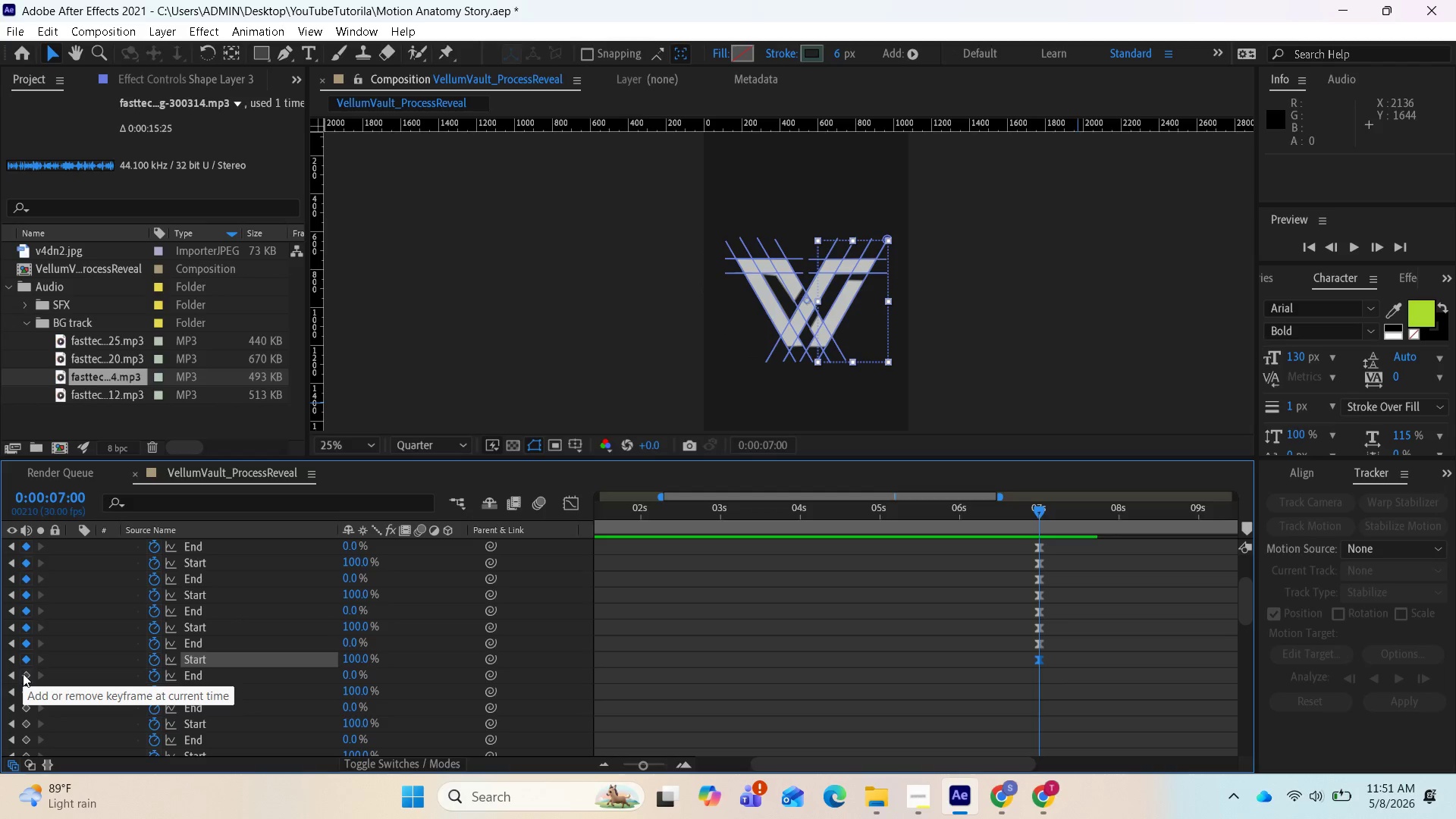 
left_click([23, 673])
 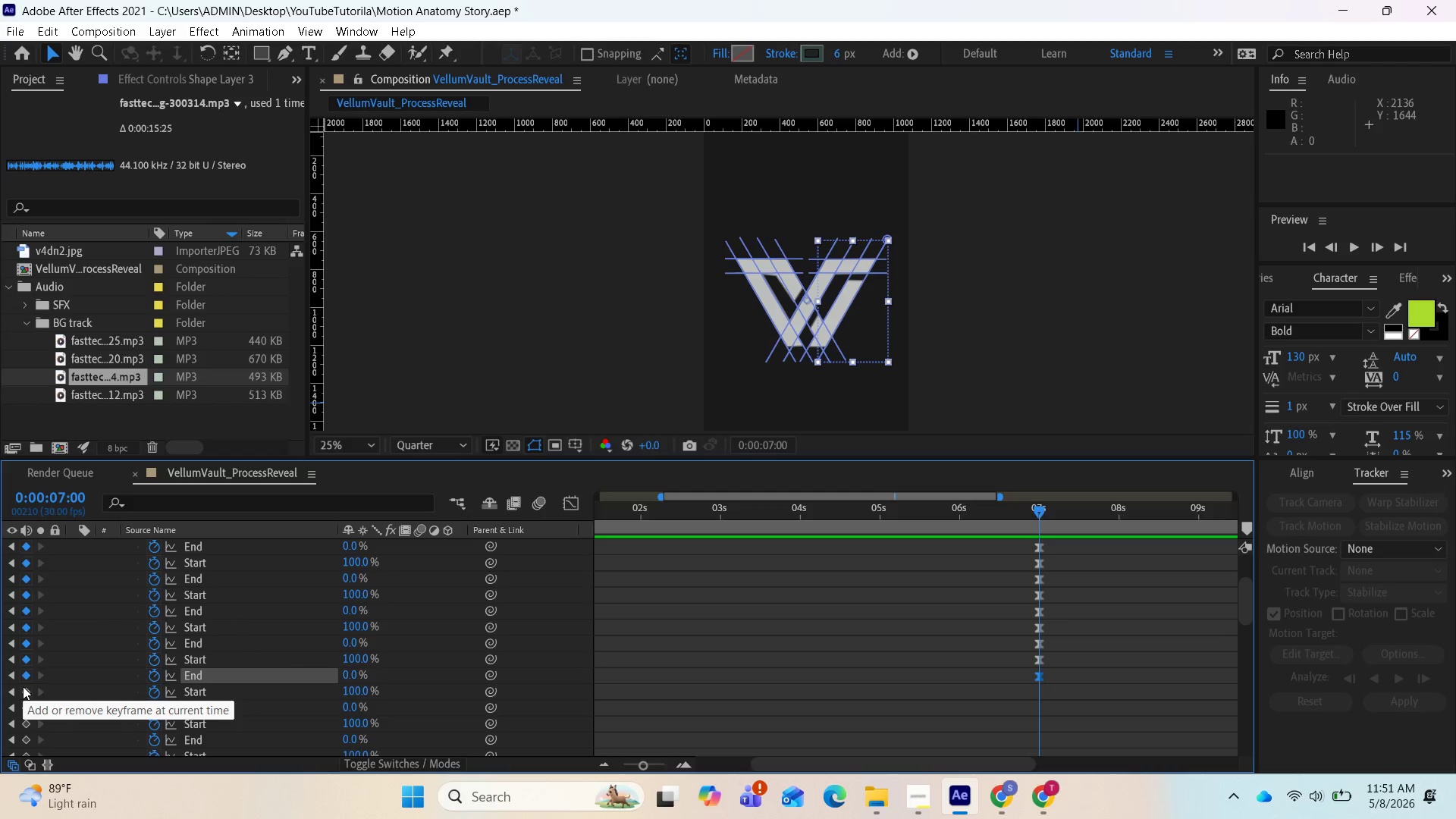 
left_click([23, 687])
 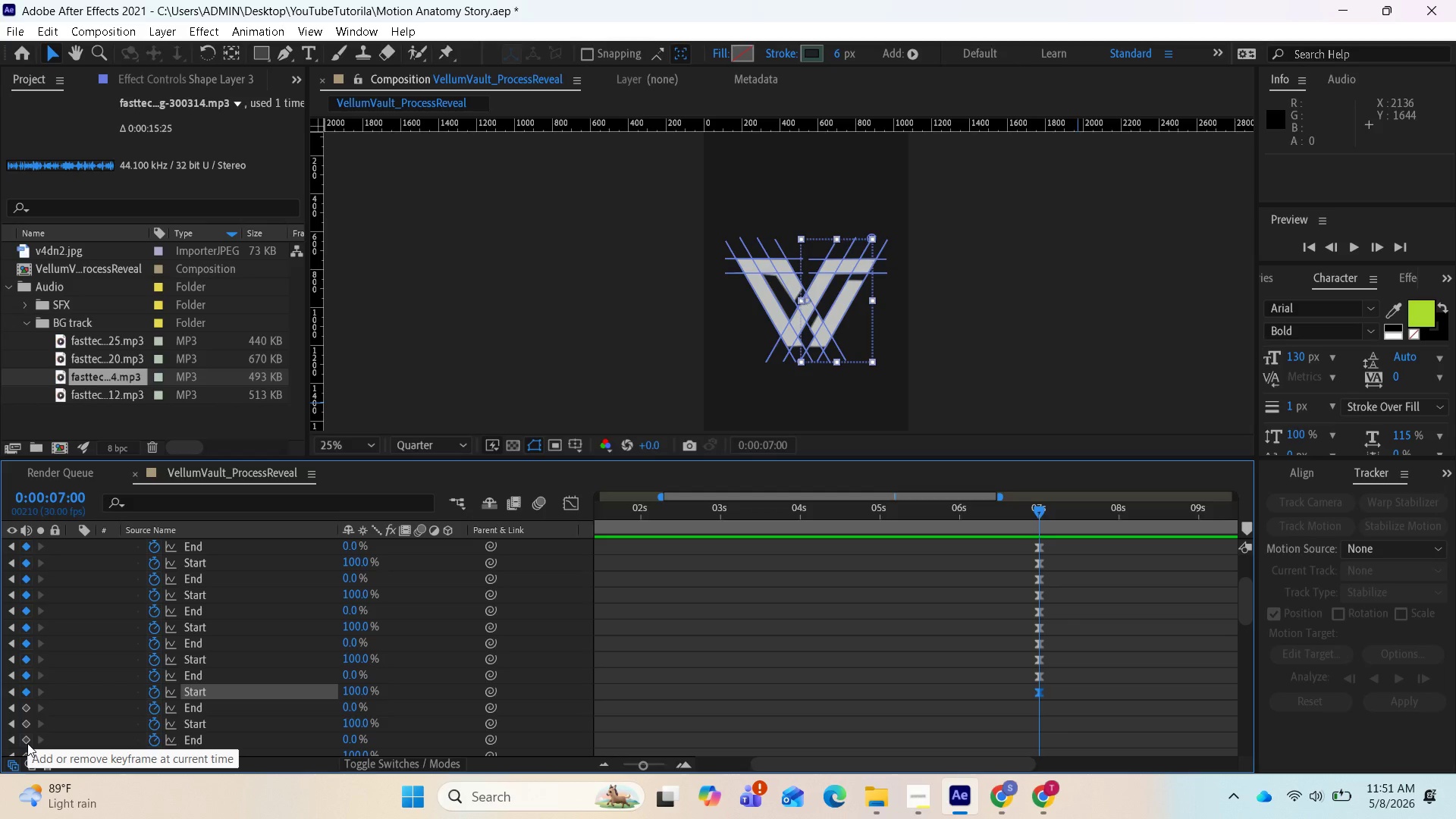 
left_click([30, 708])
 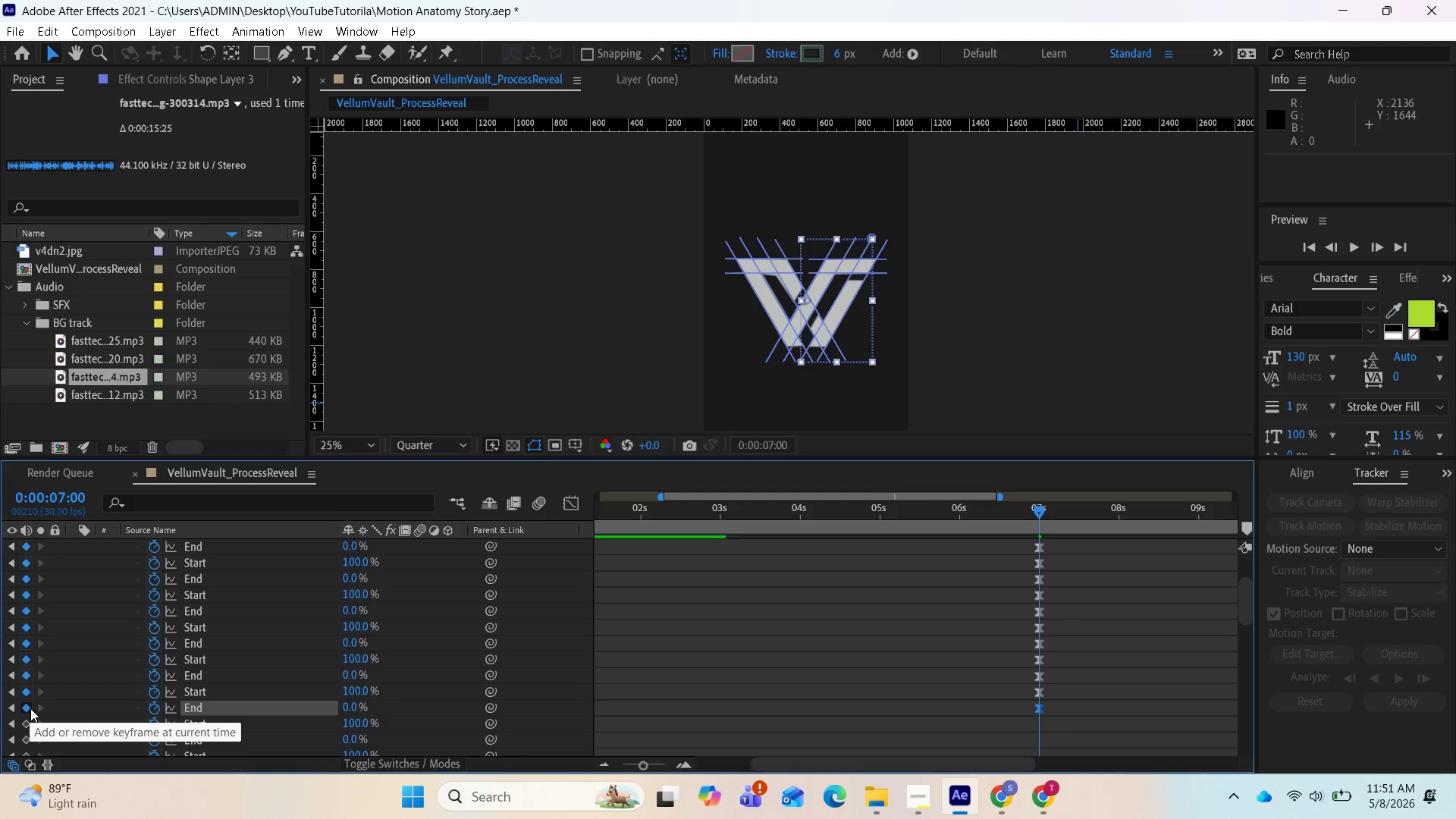 
scroll: coordinate [25, 718], scroll_direction: down, amount: 1.0
 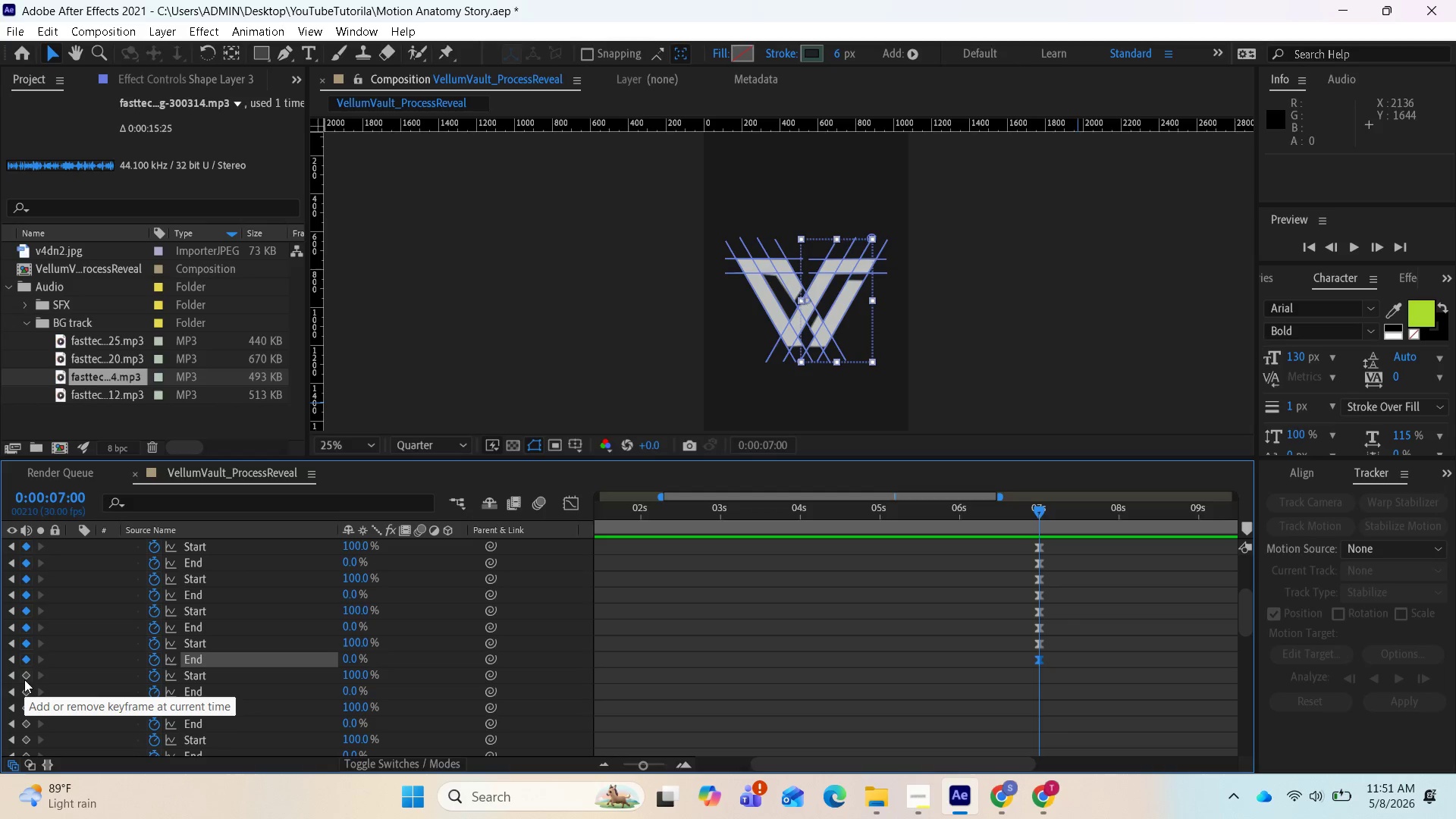 
left_click([24, 677])
 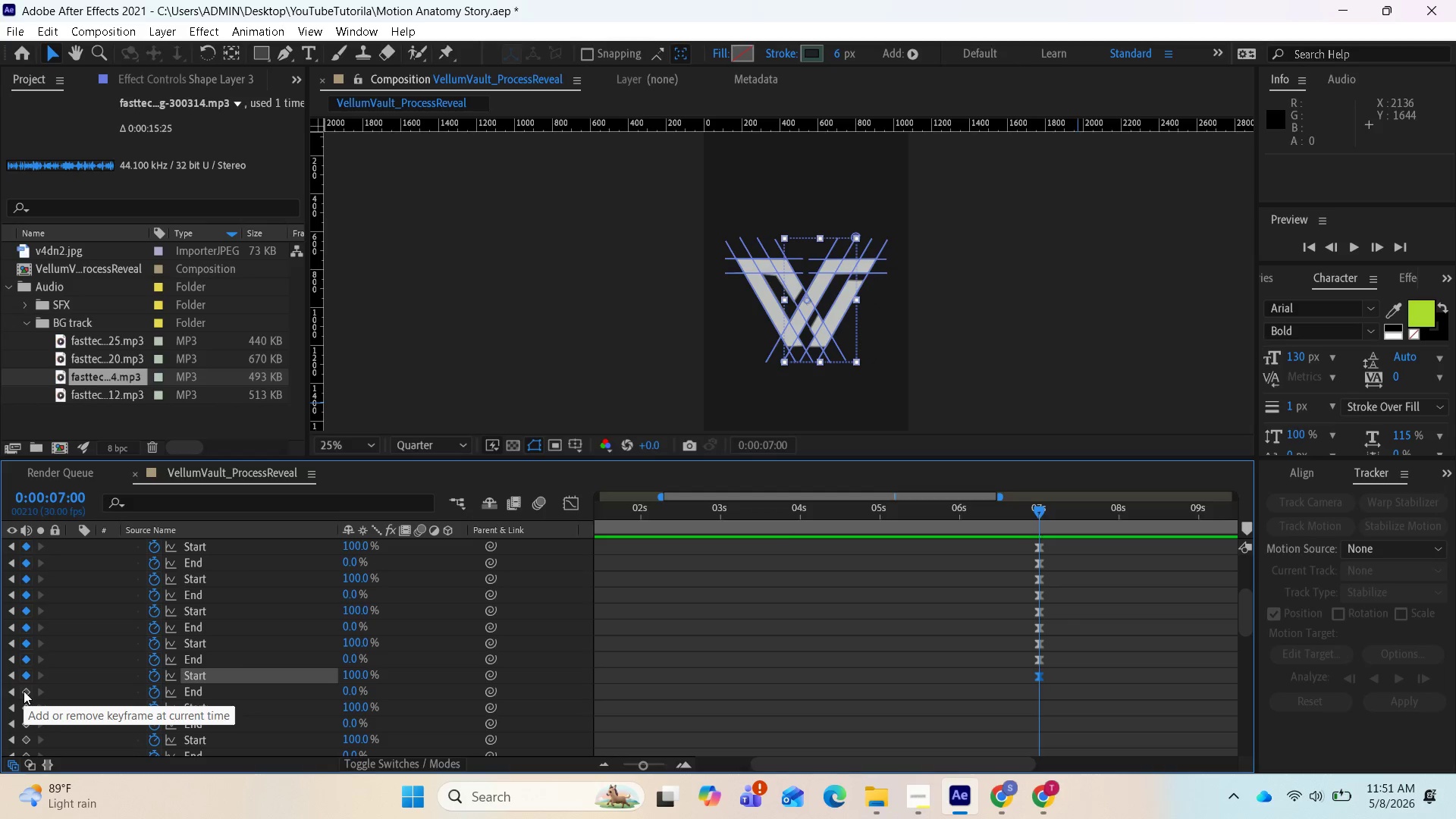 
left_click([24, 691])
 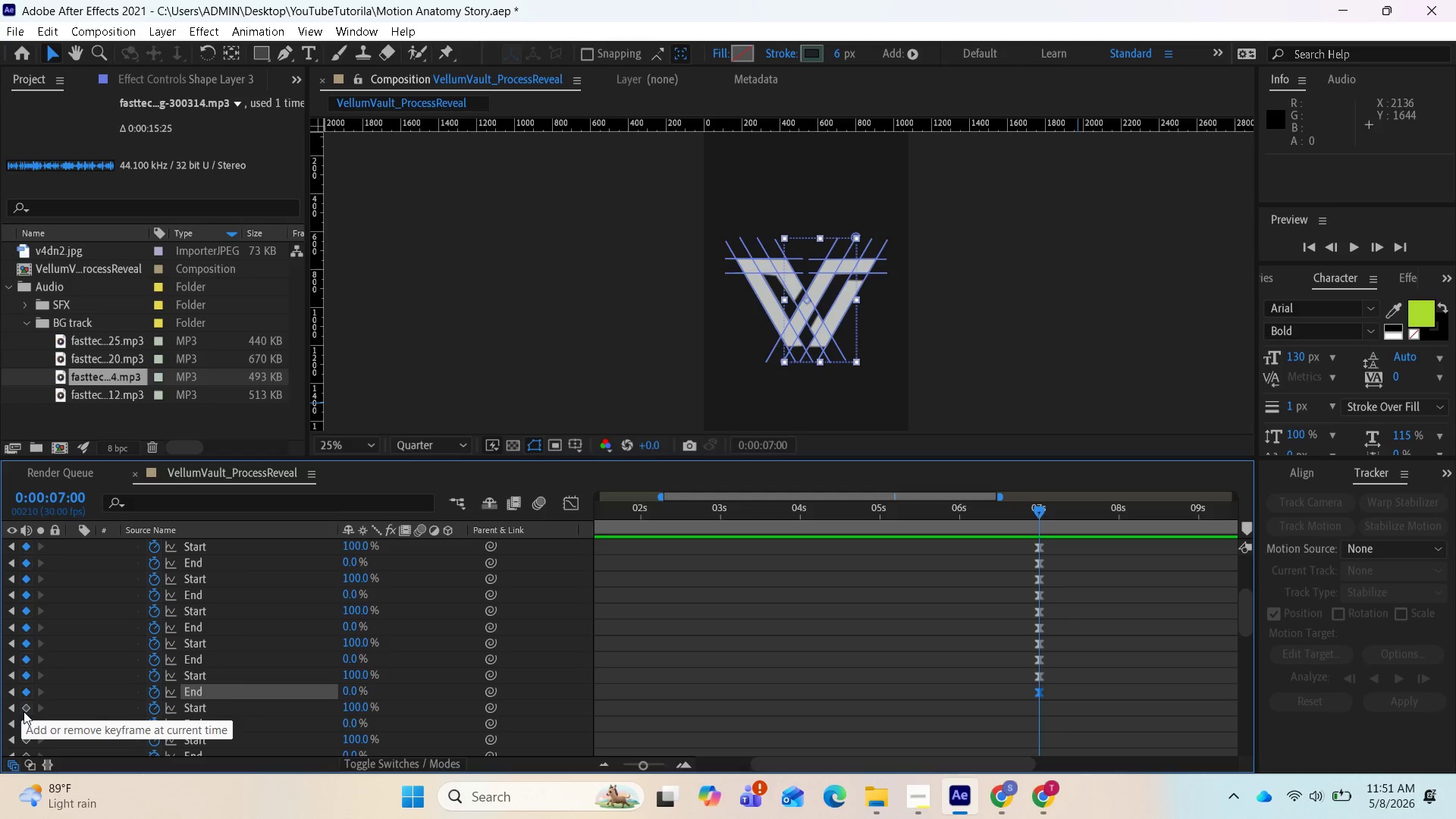 
left_click([24, 711])
 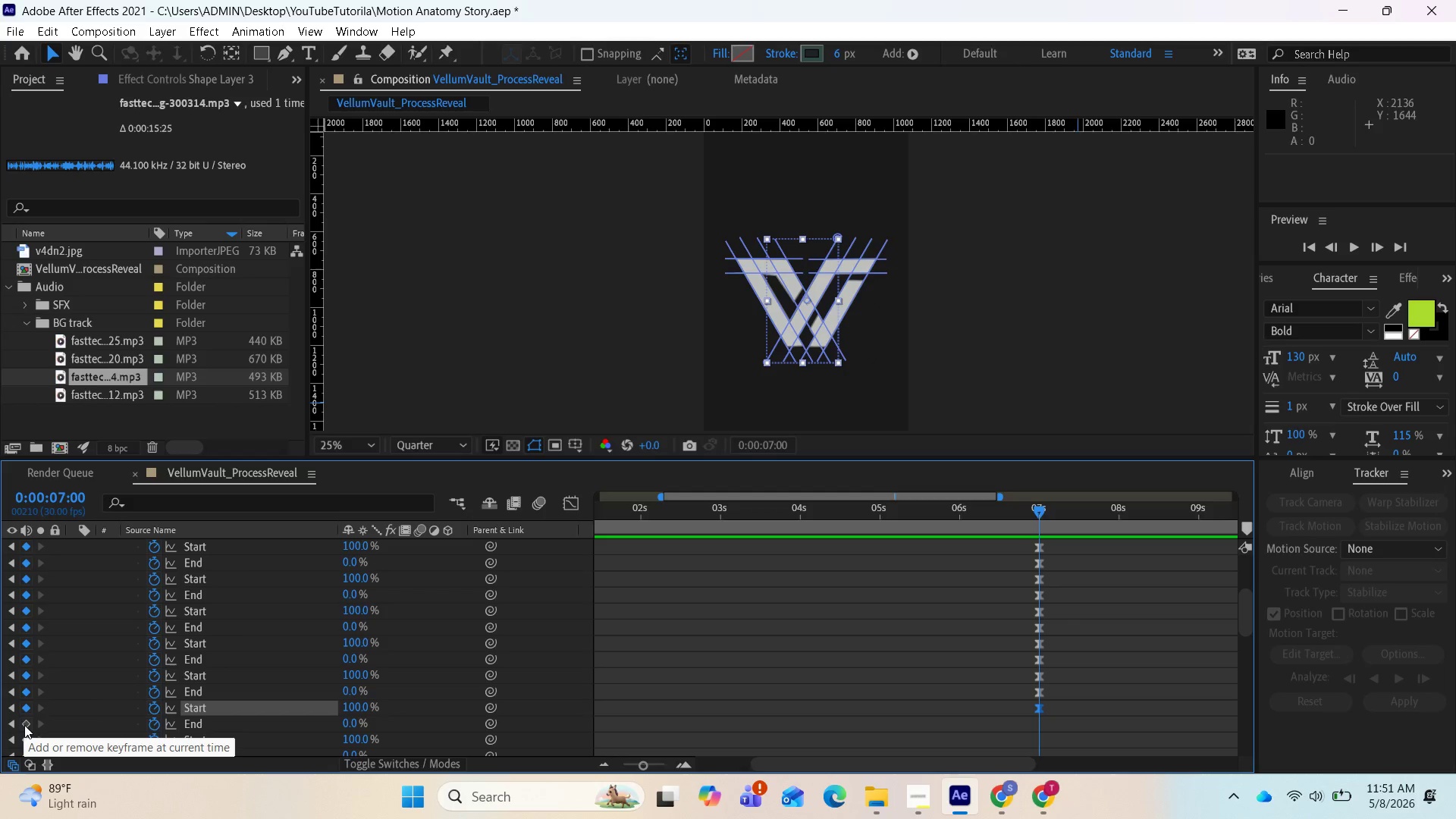 
left_click([24, 725])
 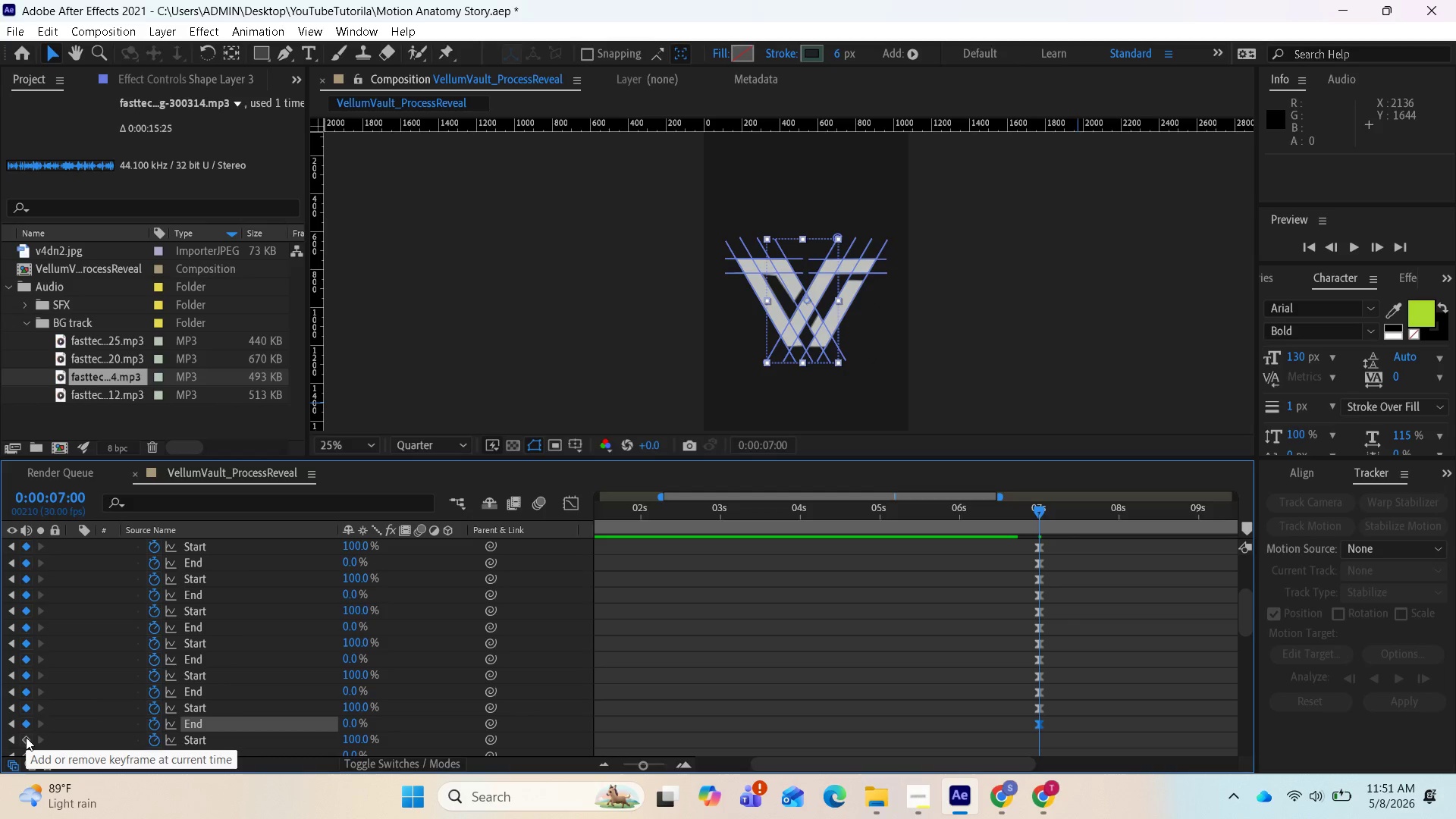 
left_click([26, 737])
 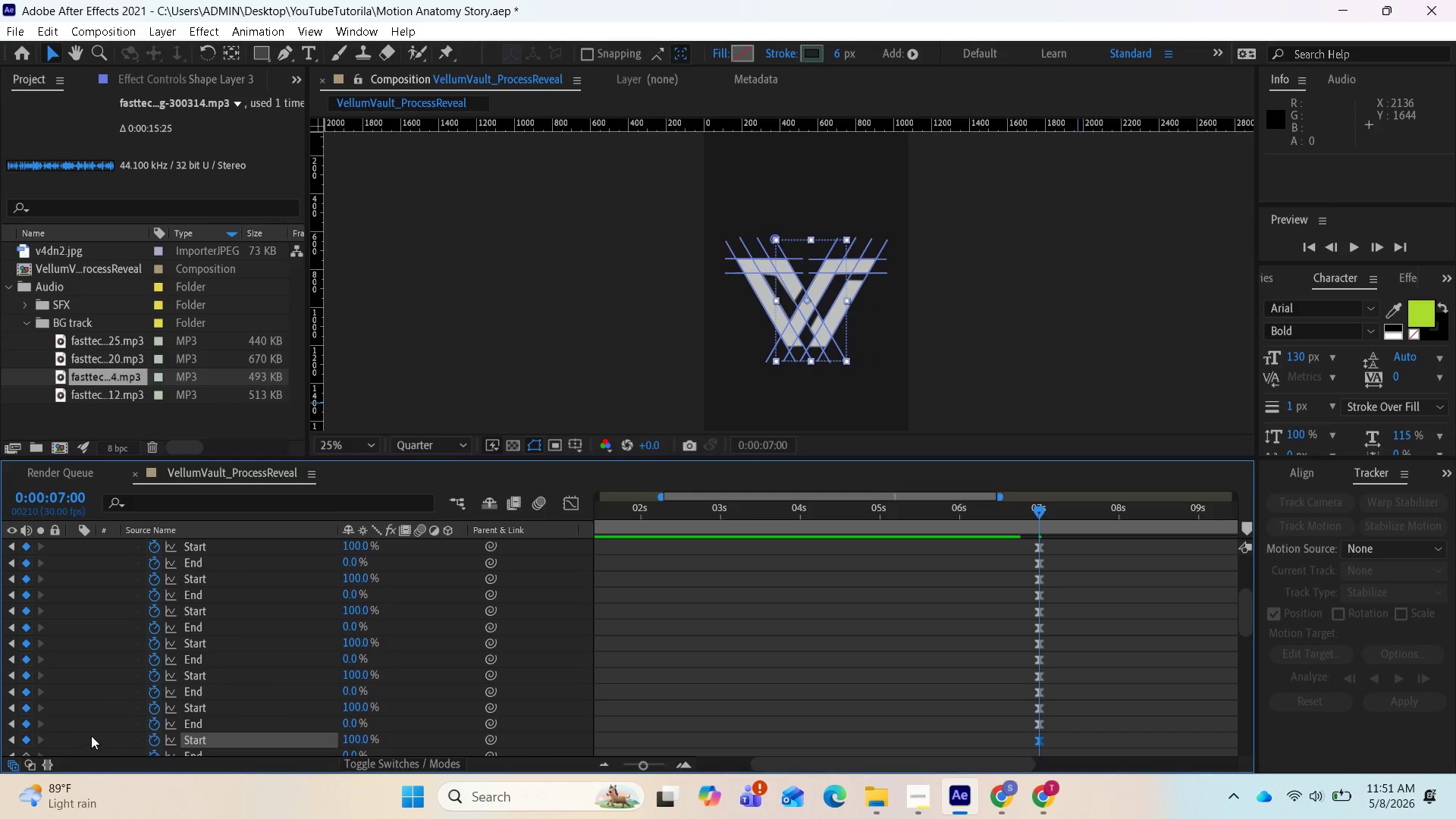 
scroll: coordinate [93, 733], scroll_direction: down, amount: 1.0
 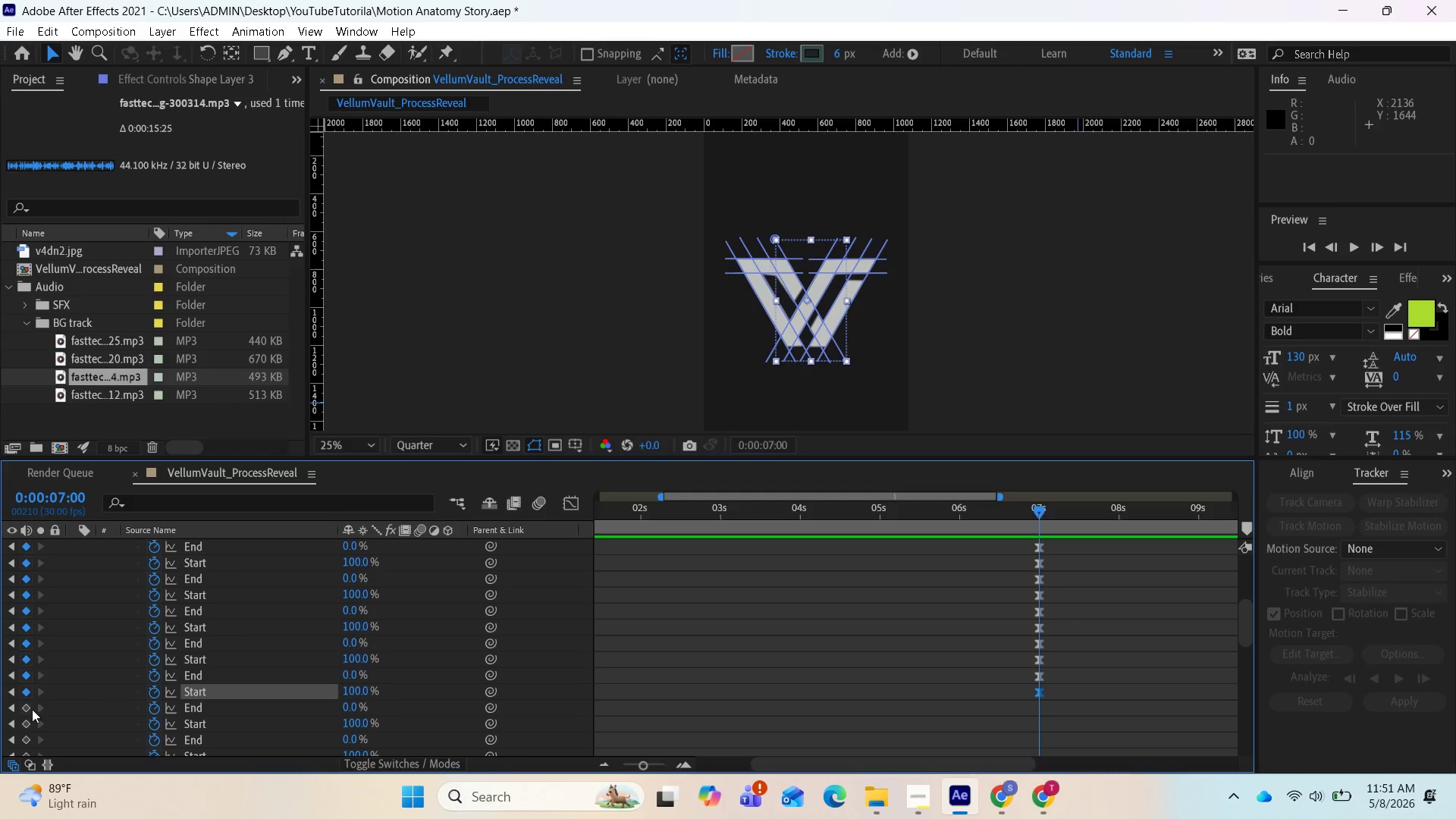 
left_click([27, 708])
 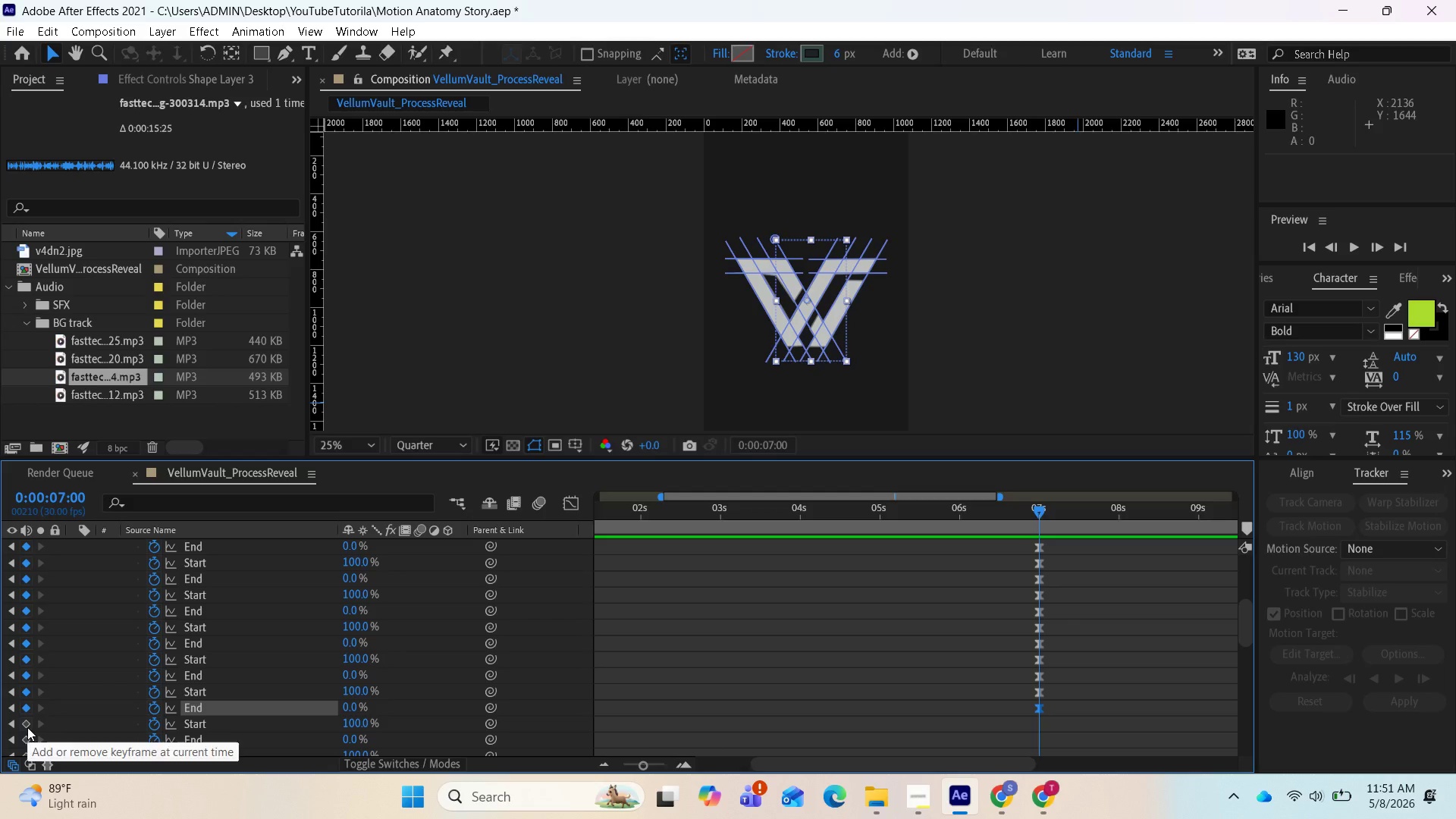 
left_click([27, 727])
 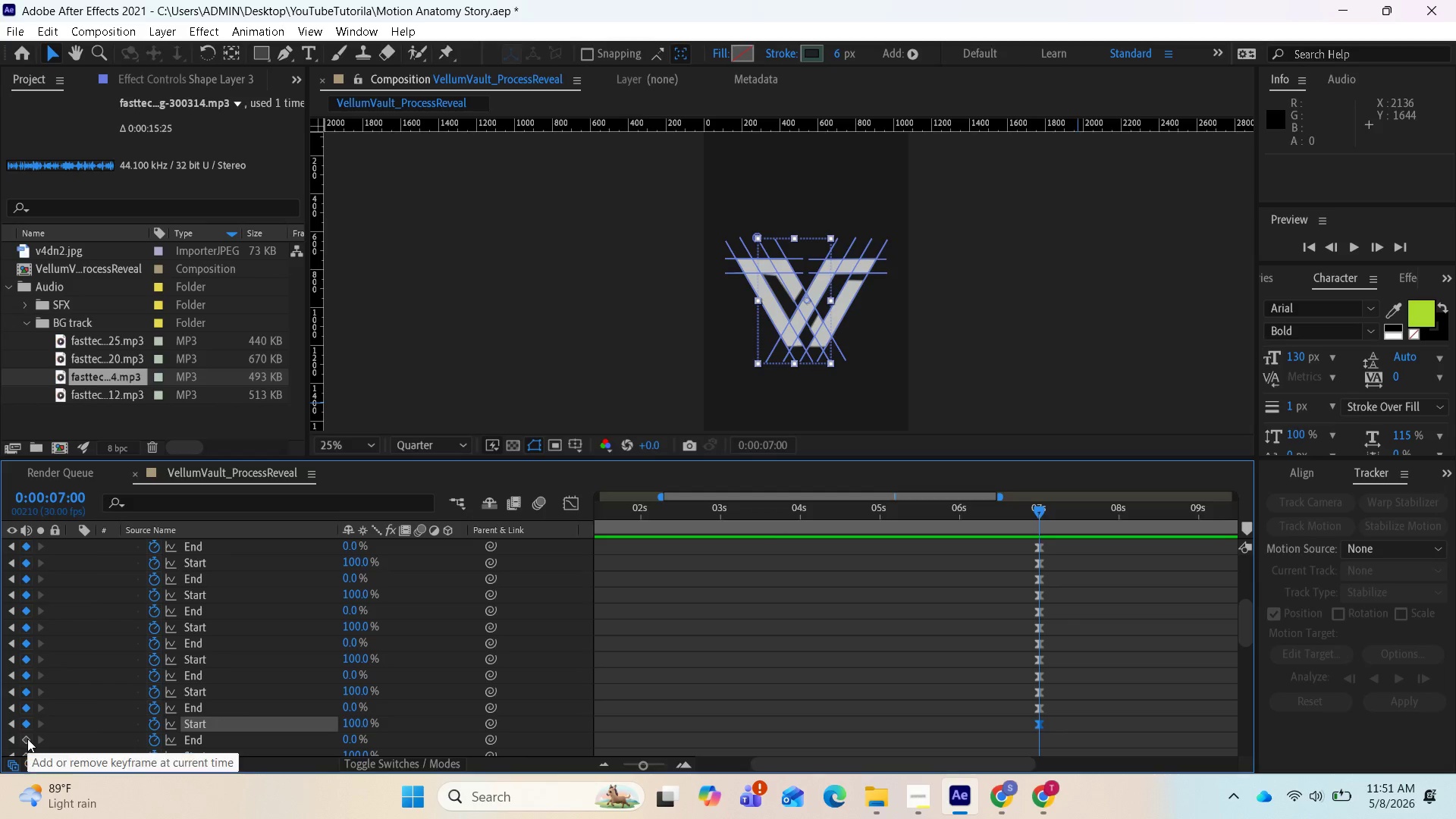 
left_click([27, 739])
 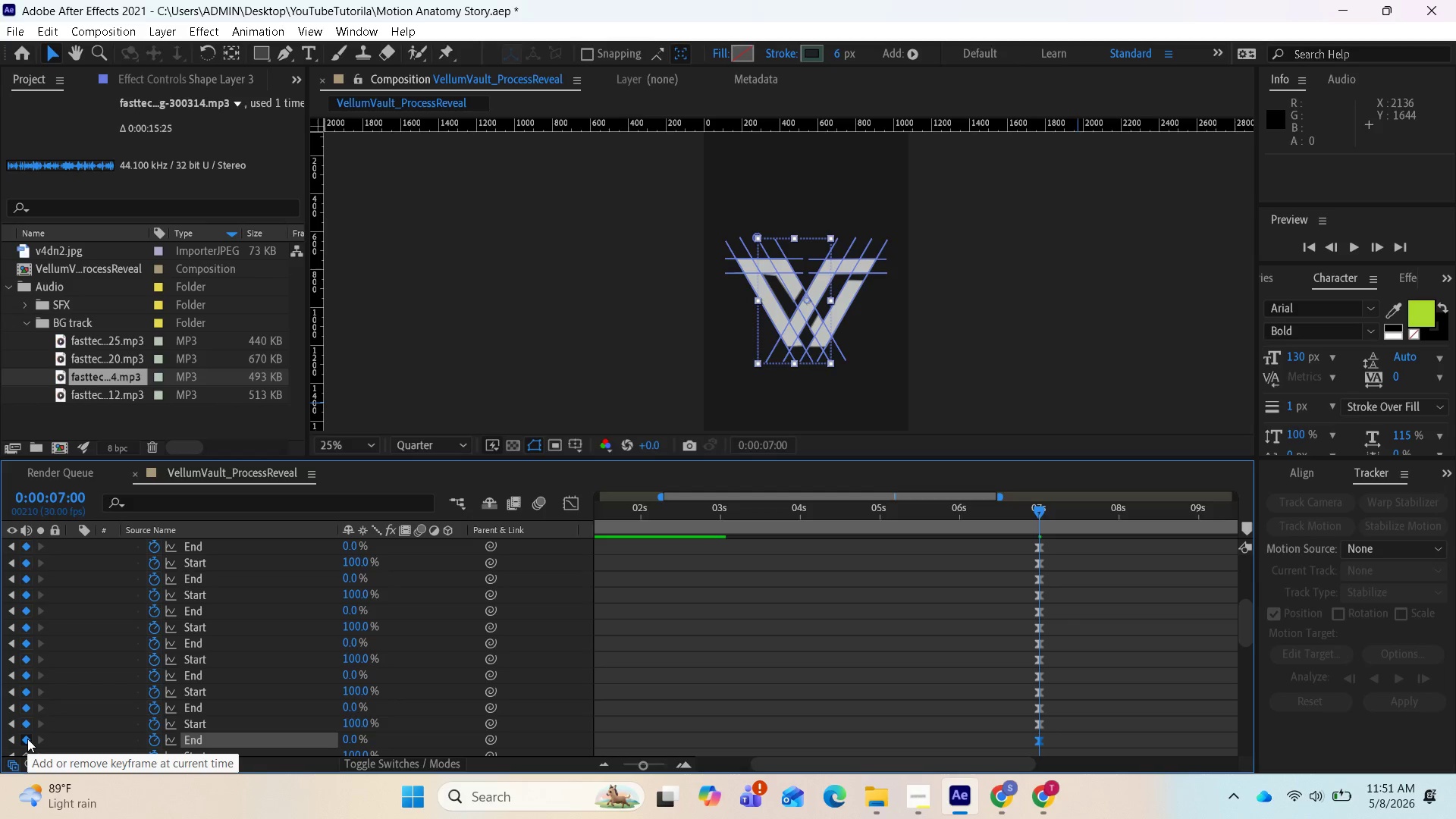 
scroll: coordinate [27, 743], scroll_direction: down, amount: 1.0
 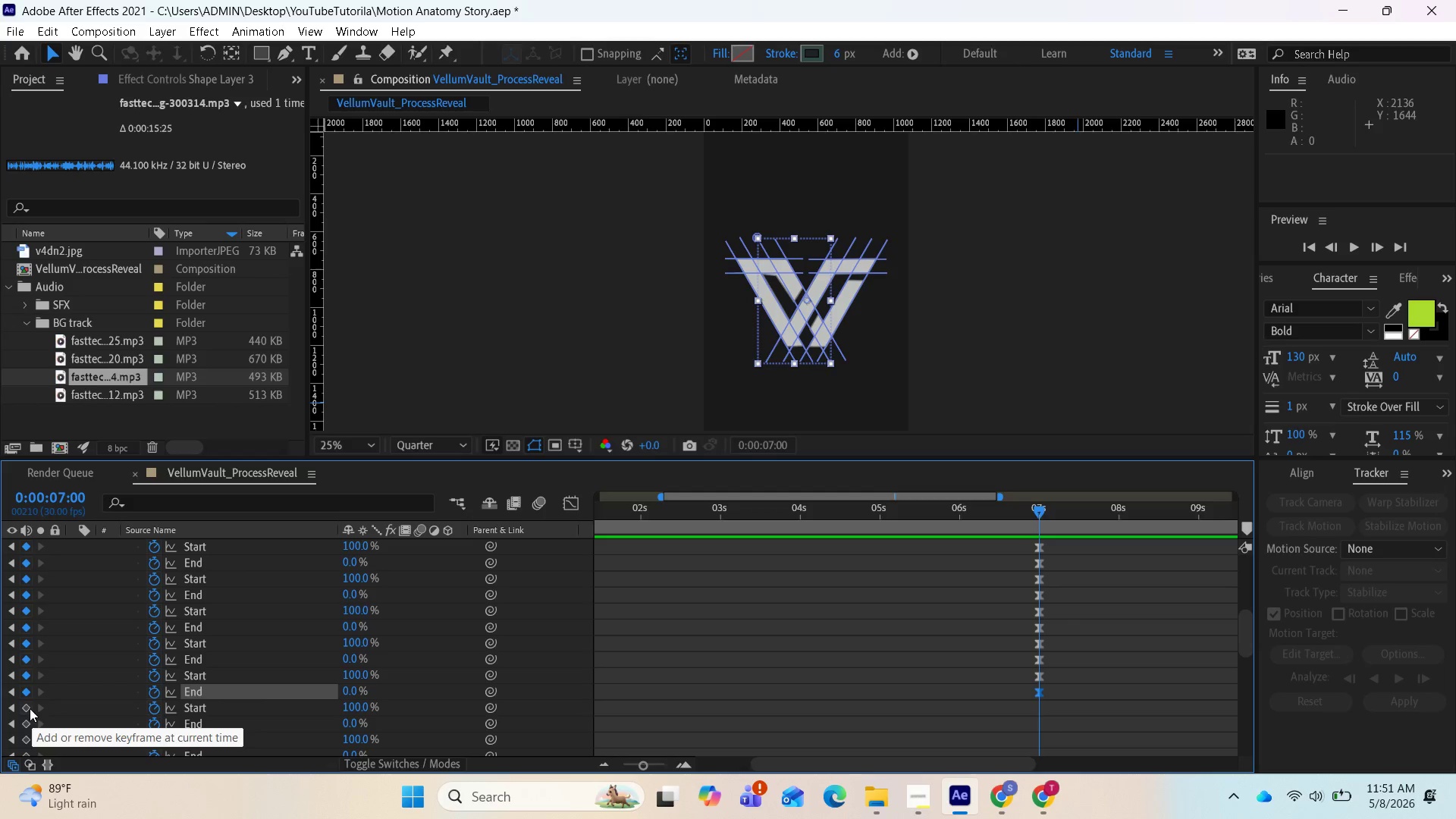 
left_click([27, 705])
 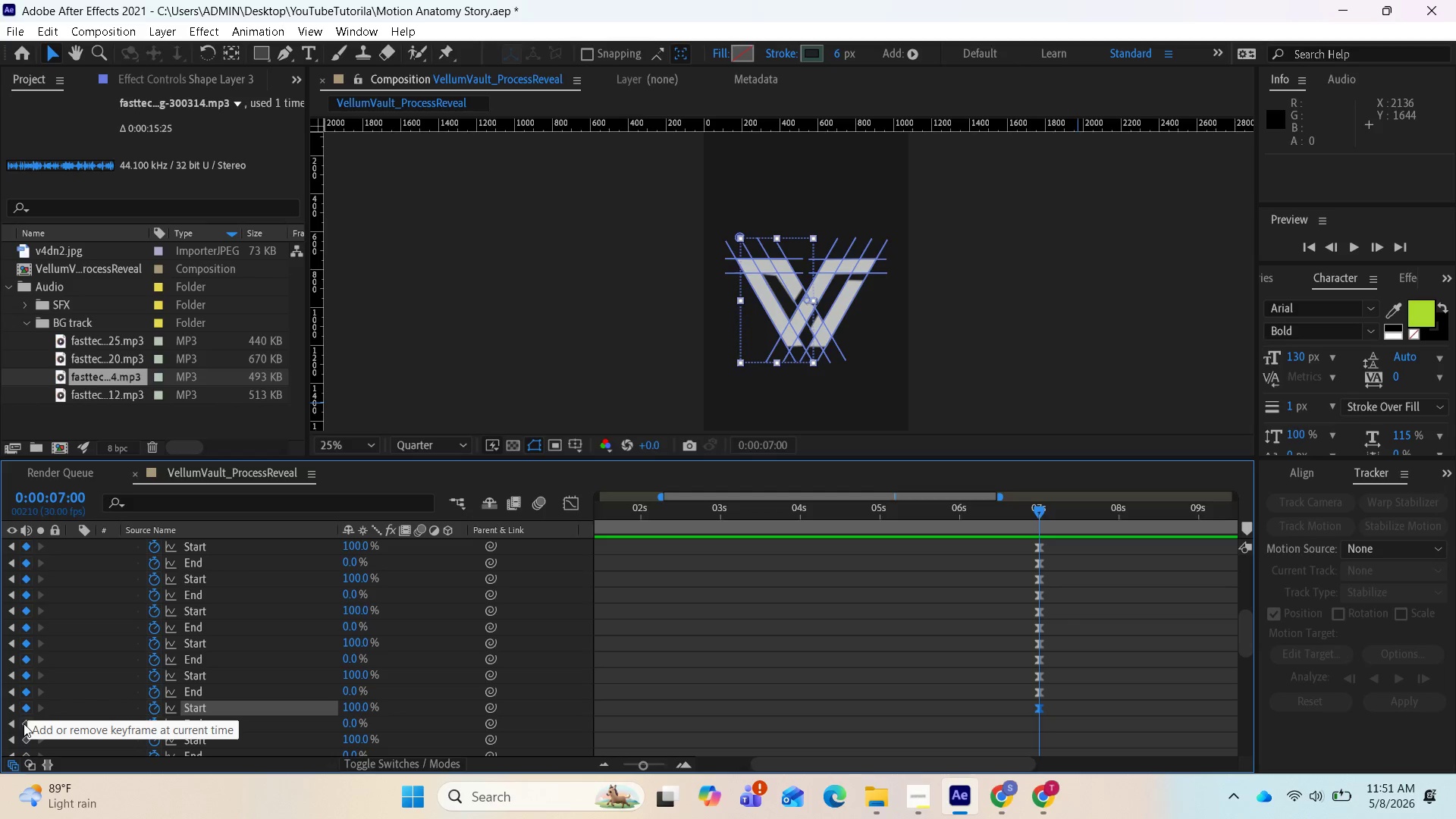 
left_click([24, 723])
 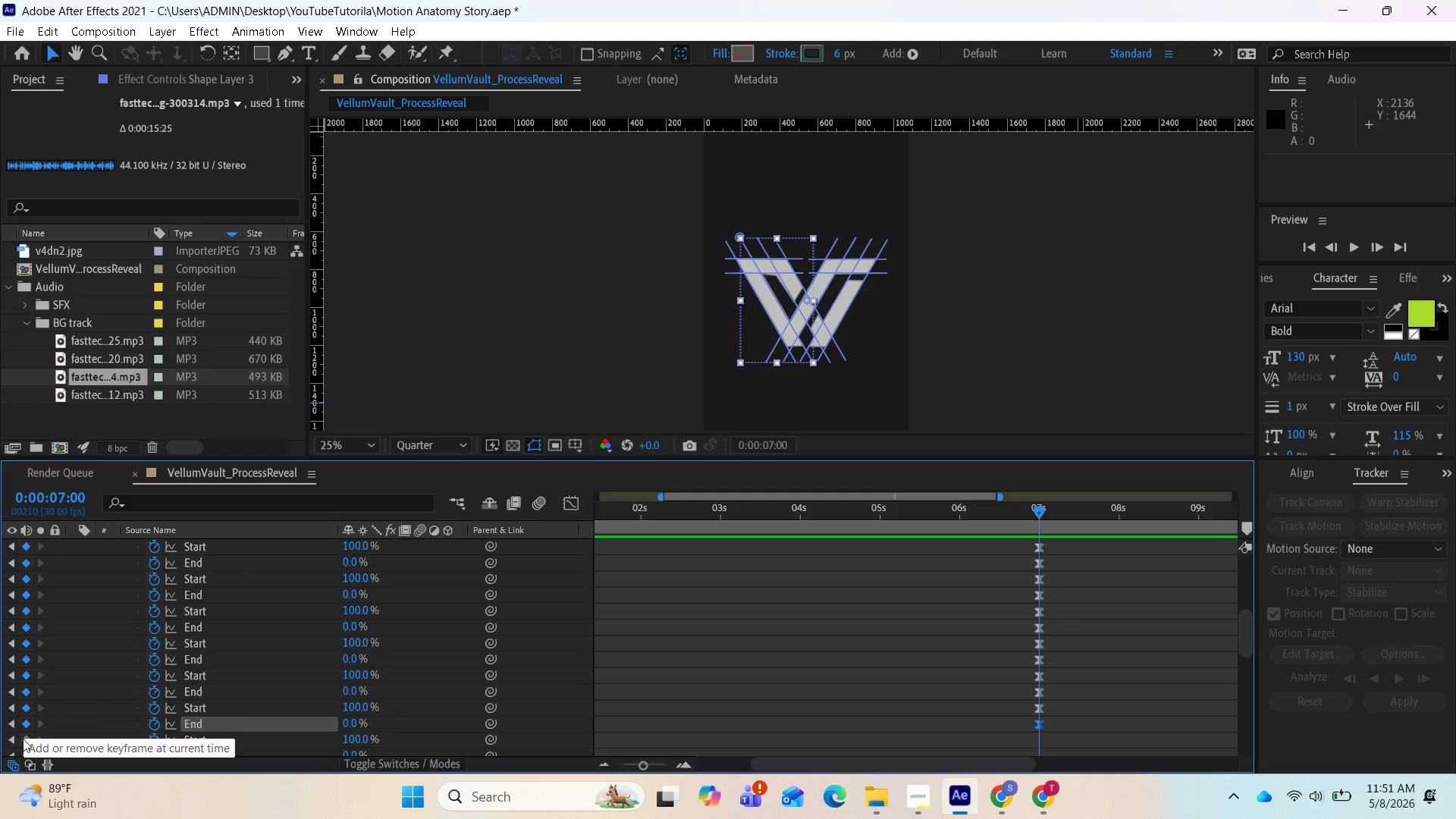 
left_click([23, 739])
 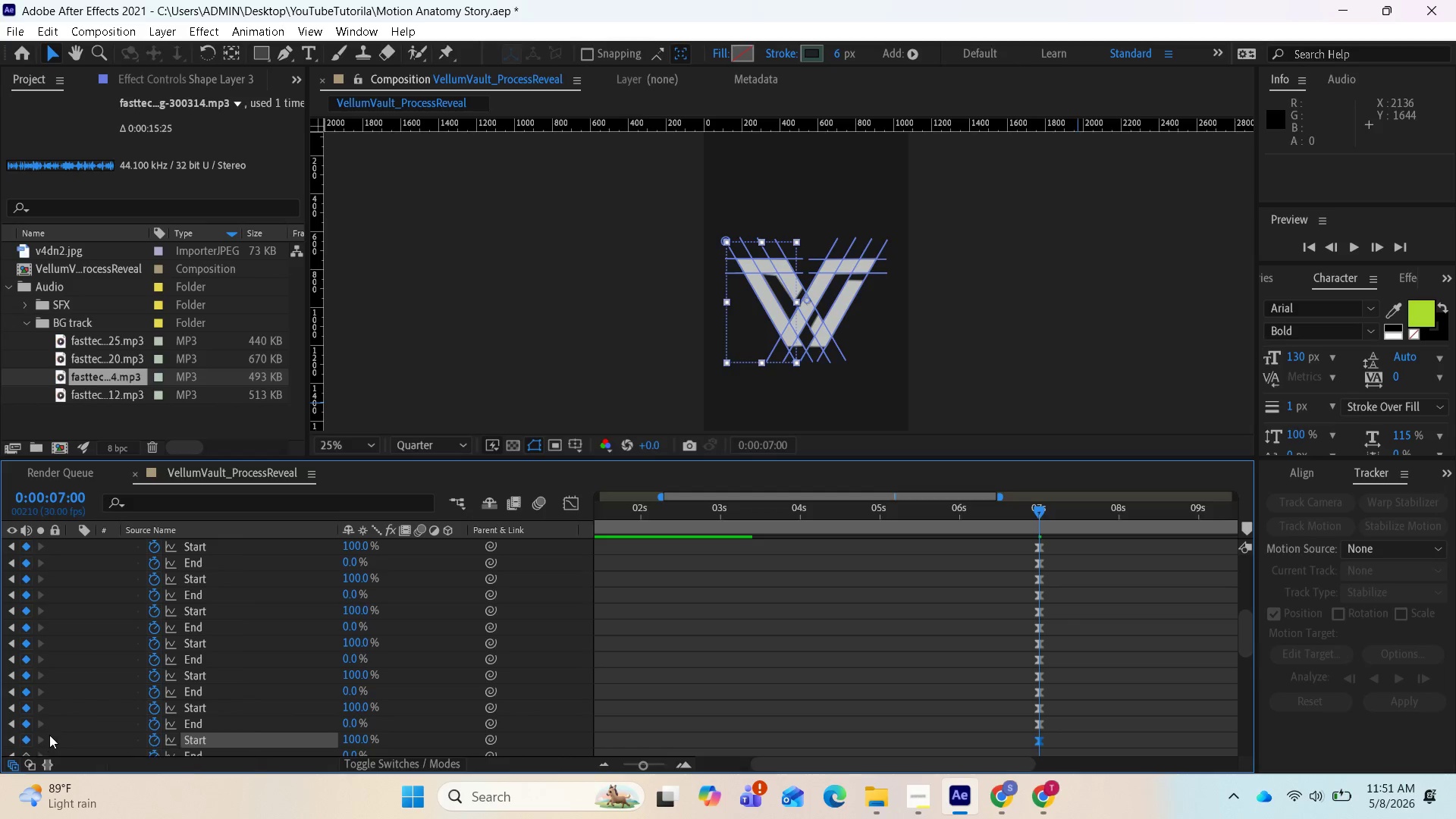 
scroll: coordinate [49, 735], scroll_direction: down, amount: 1.0
 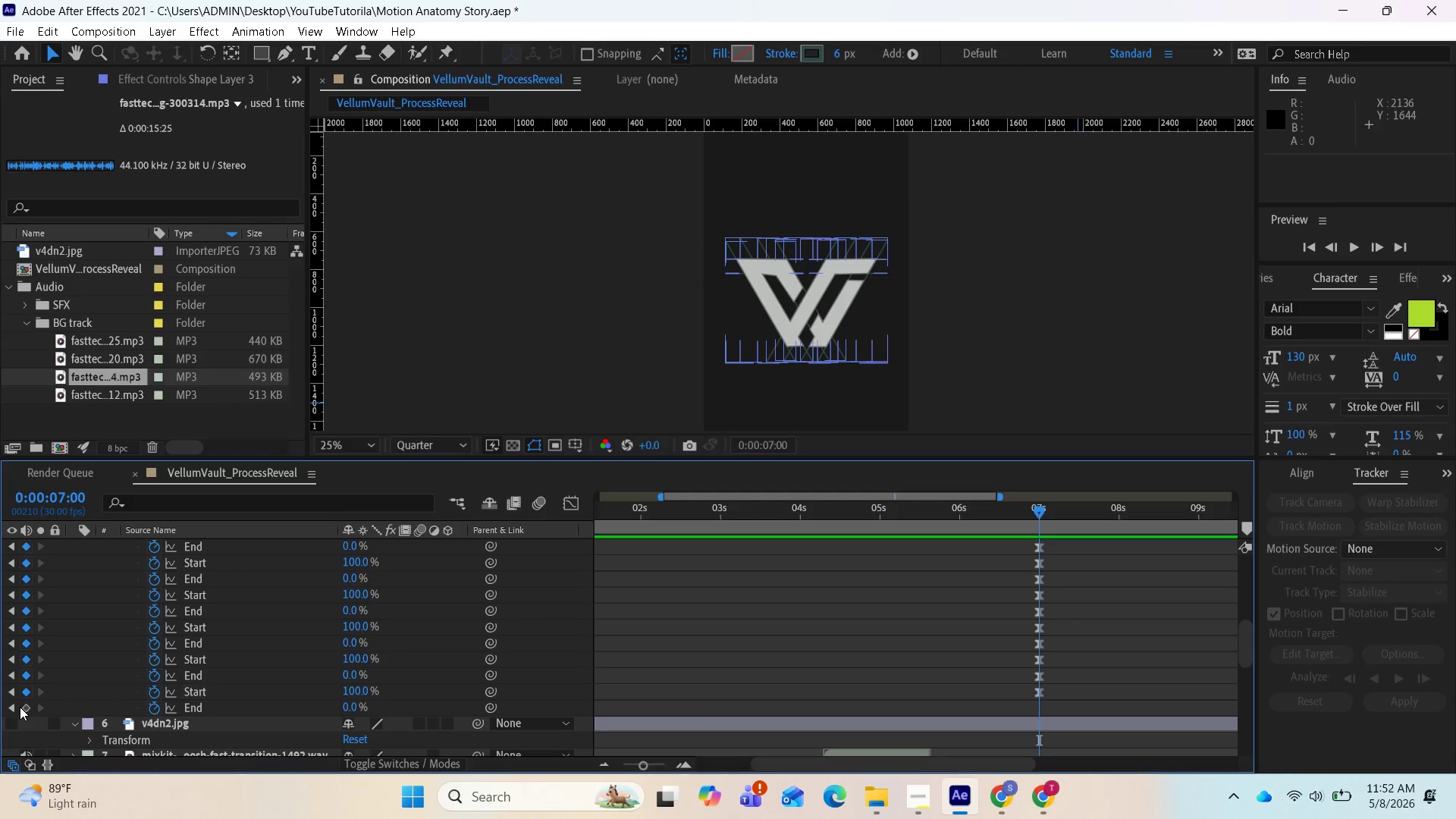 
left_click([23, 711])
 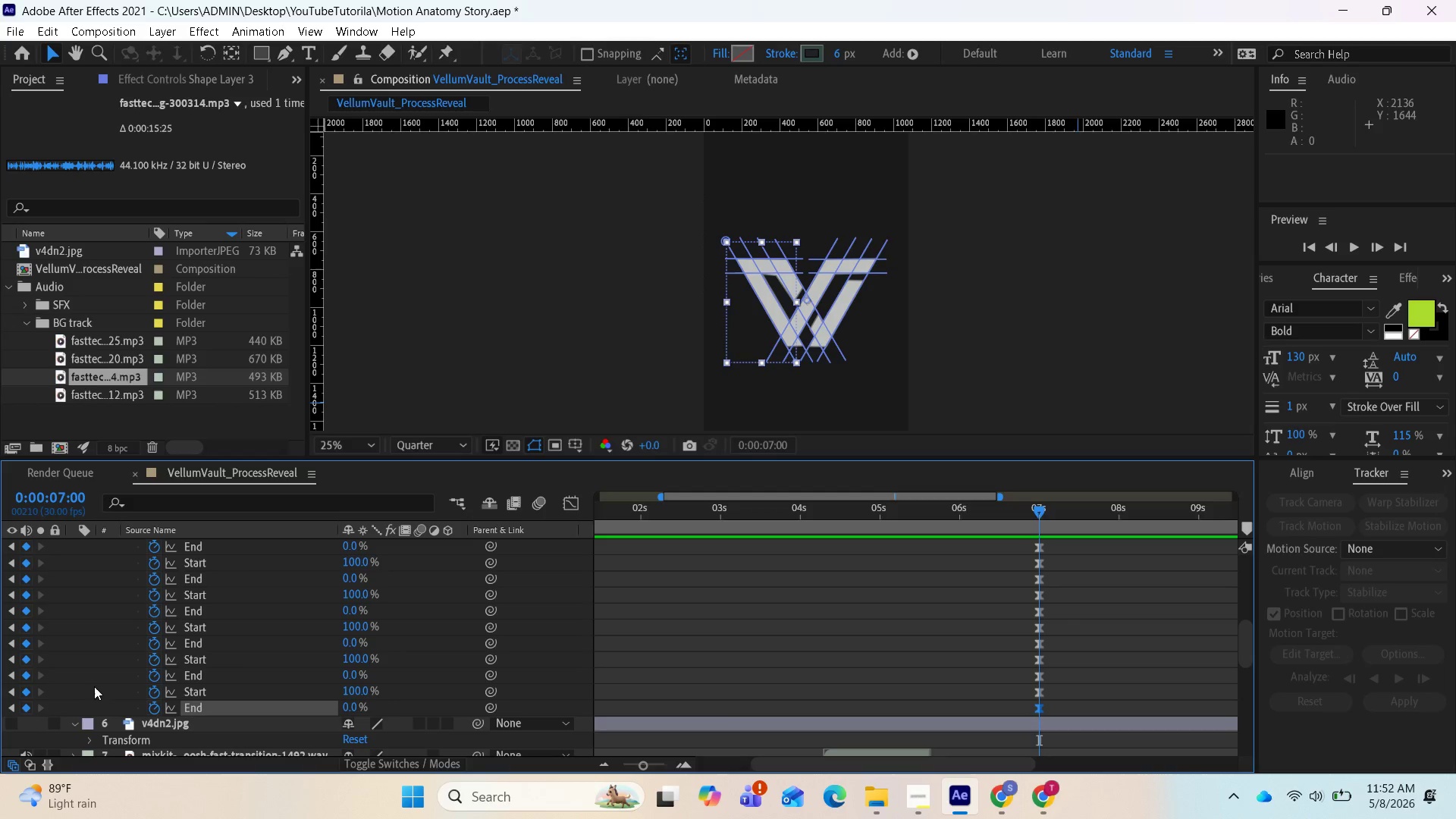 
scroll: coordinate [96, 680], scroll_direction: down, amount: 1.0
 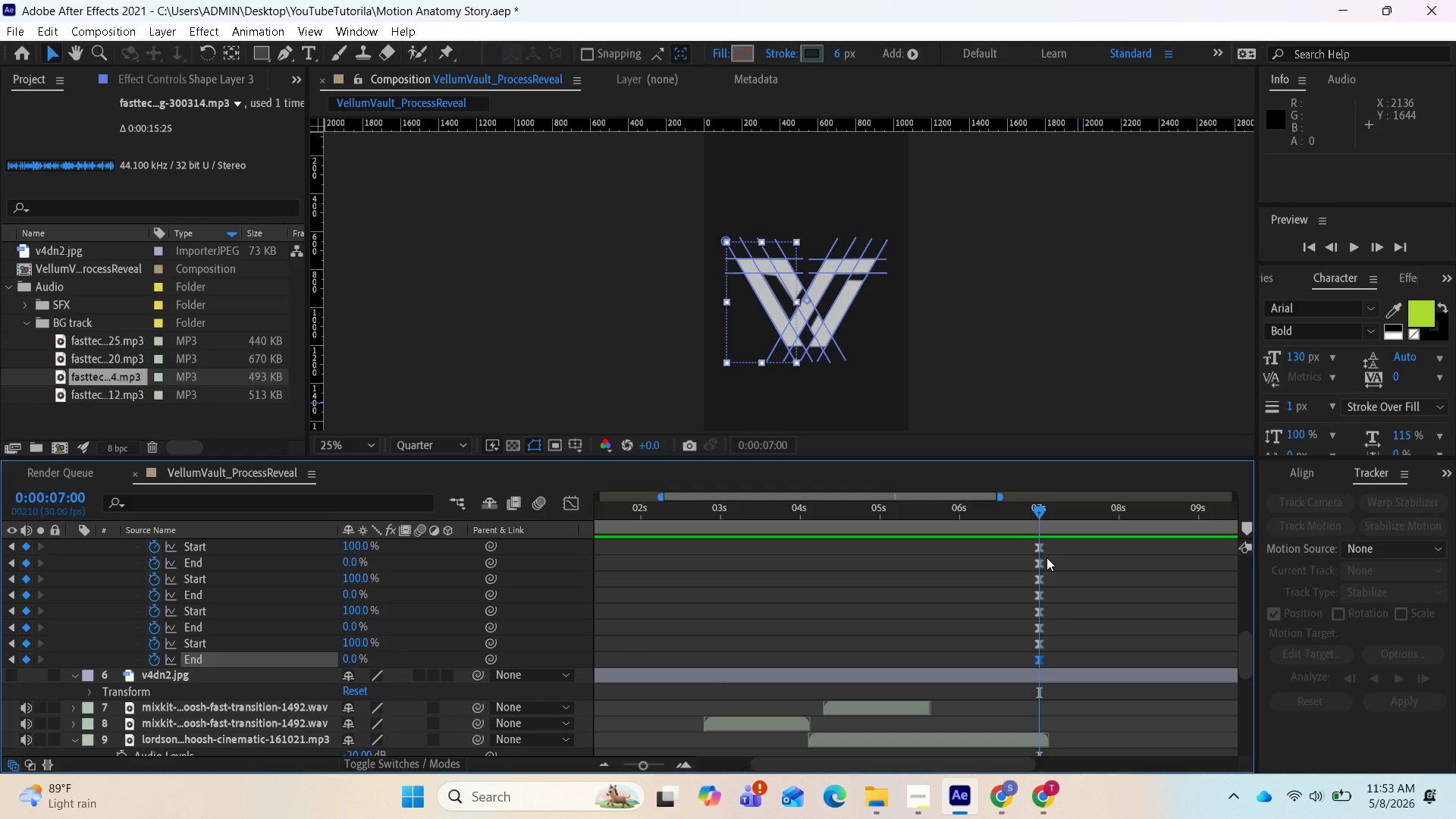 
wait(91.14)
 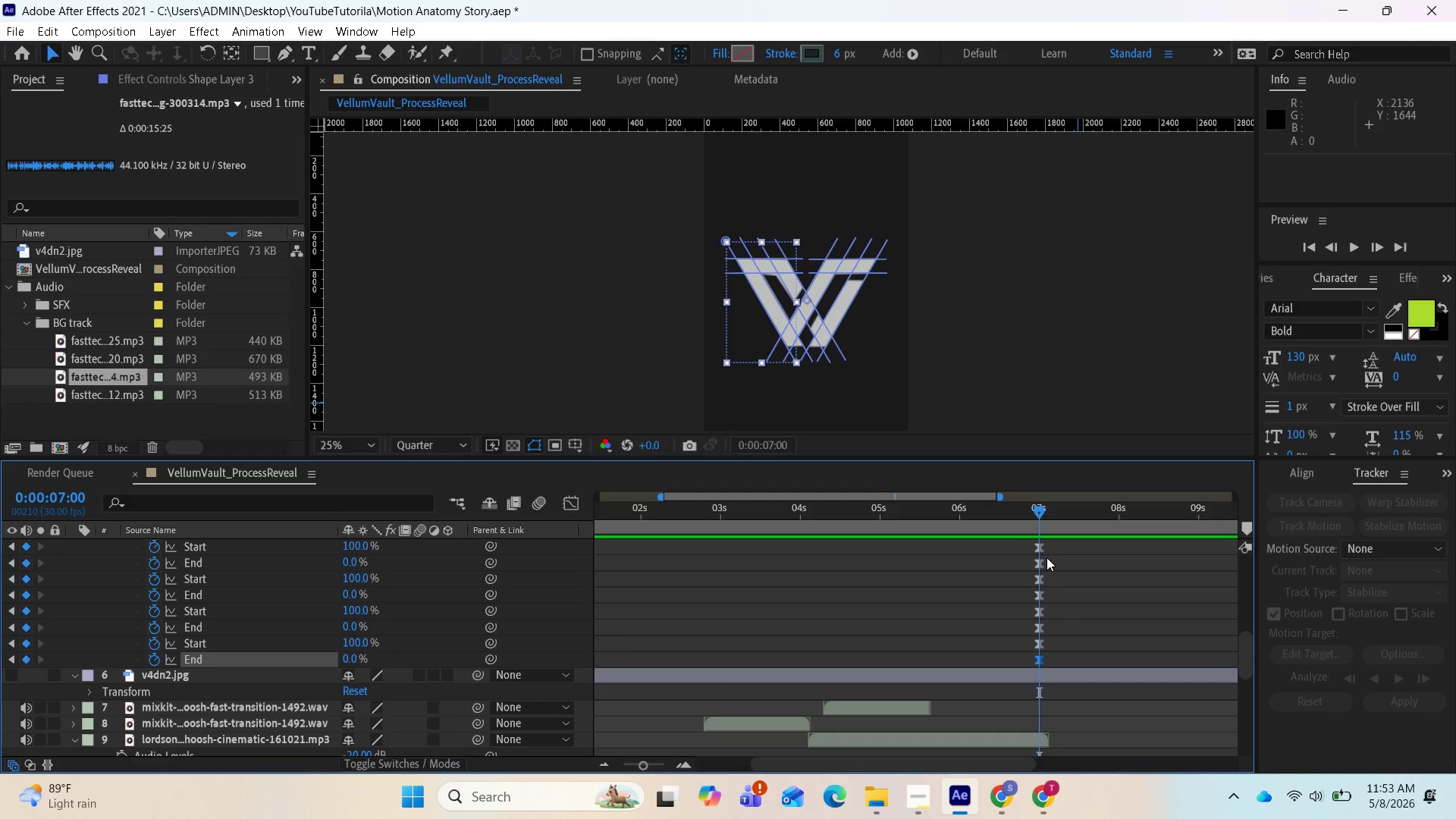 
left_click([72, 676])
 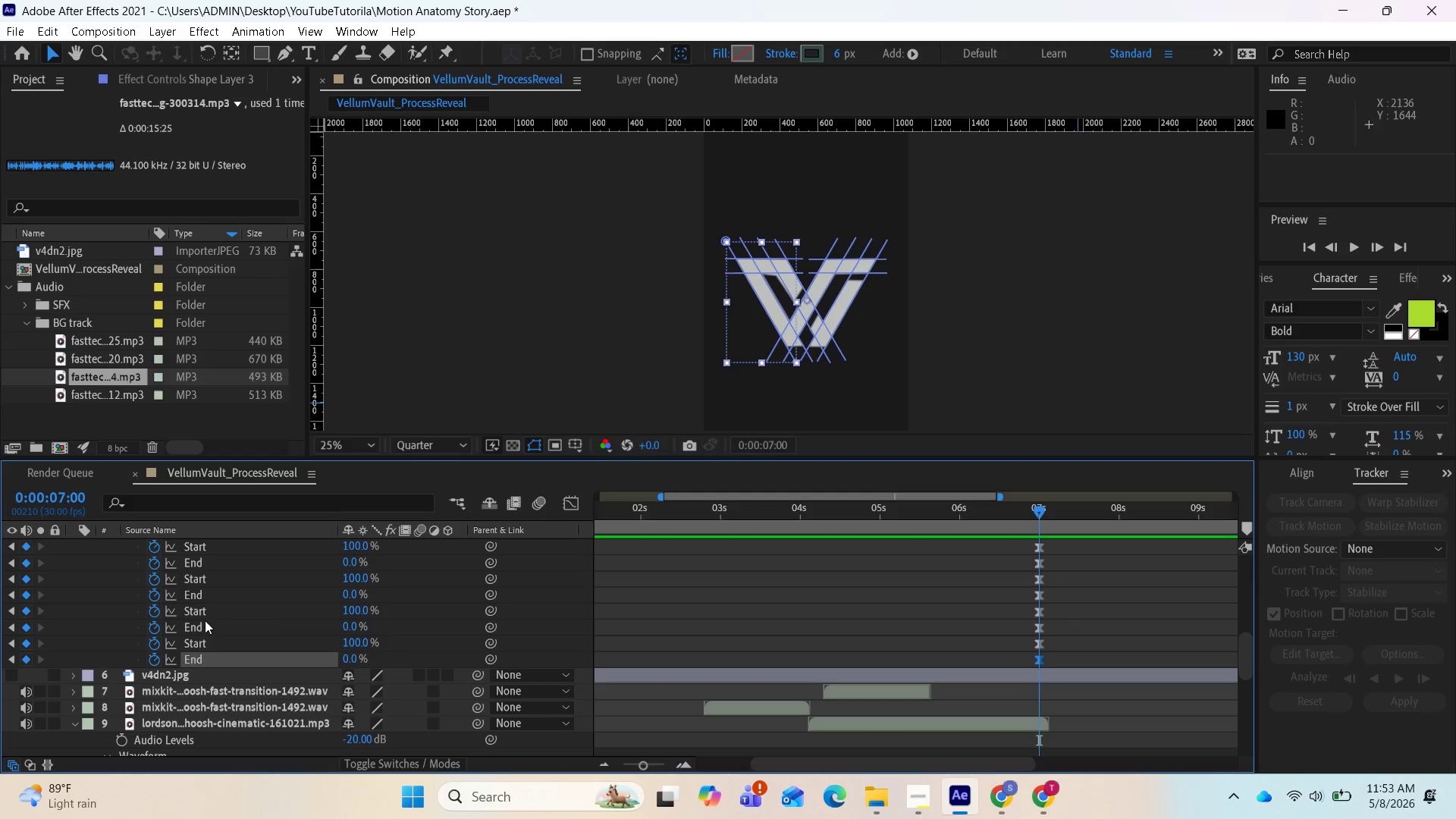 
wait(7.12)
 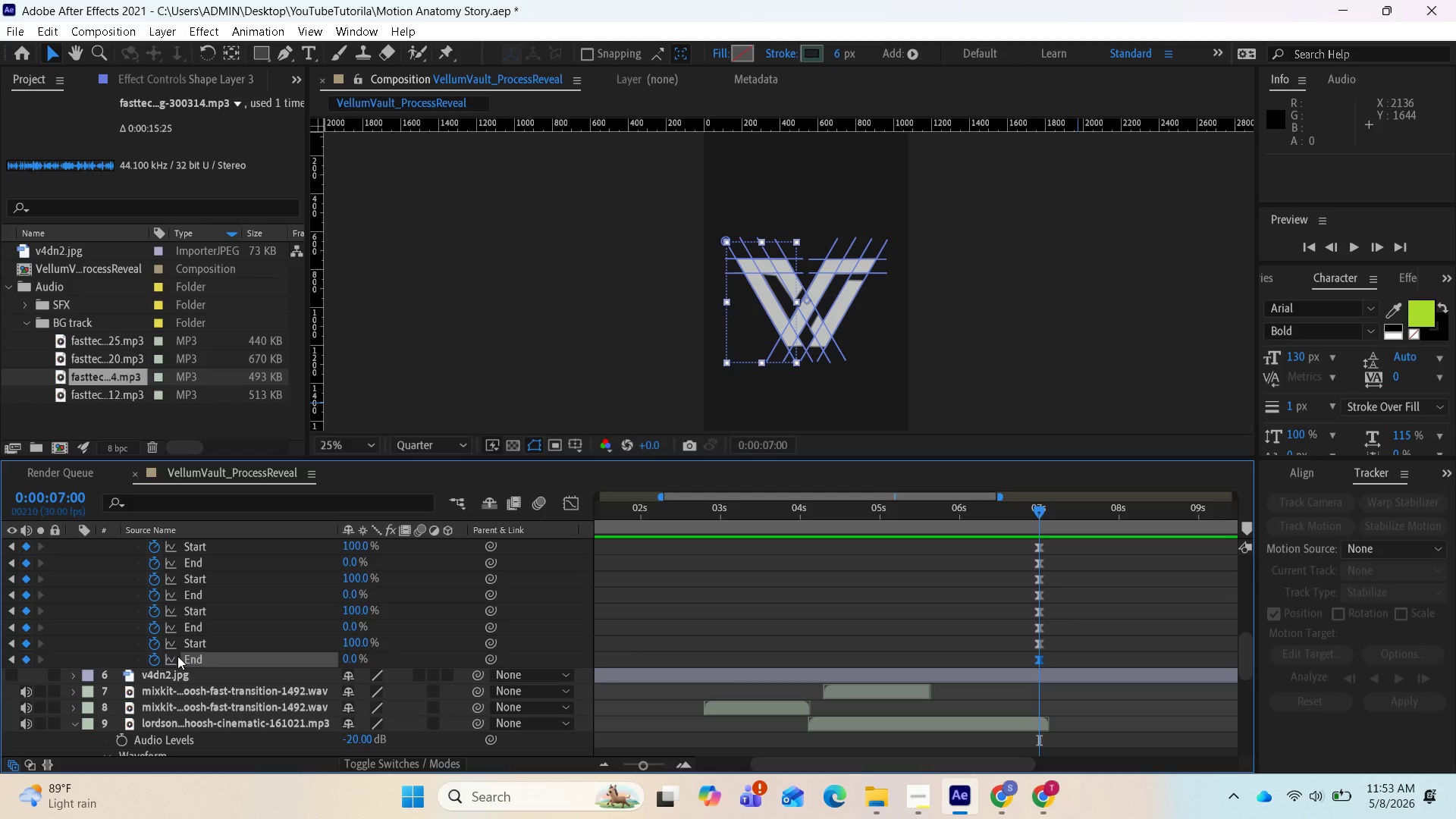 
scroll: coordinate [136, 592], scroll_direction: up, amount: 7.0
 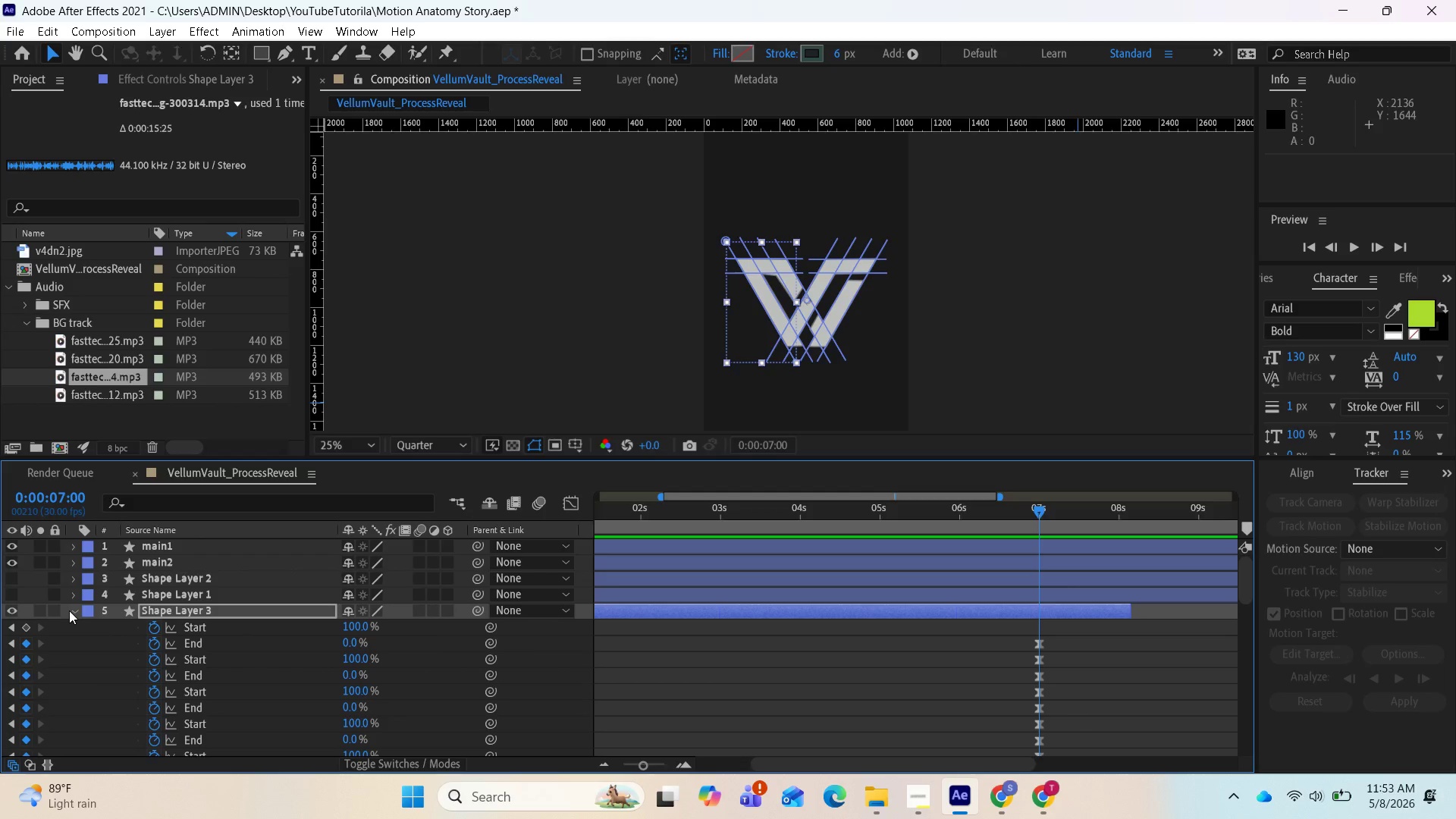 
left_click([69, 610])
 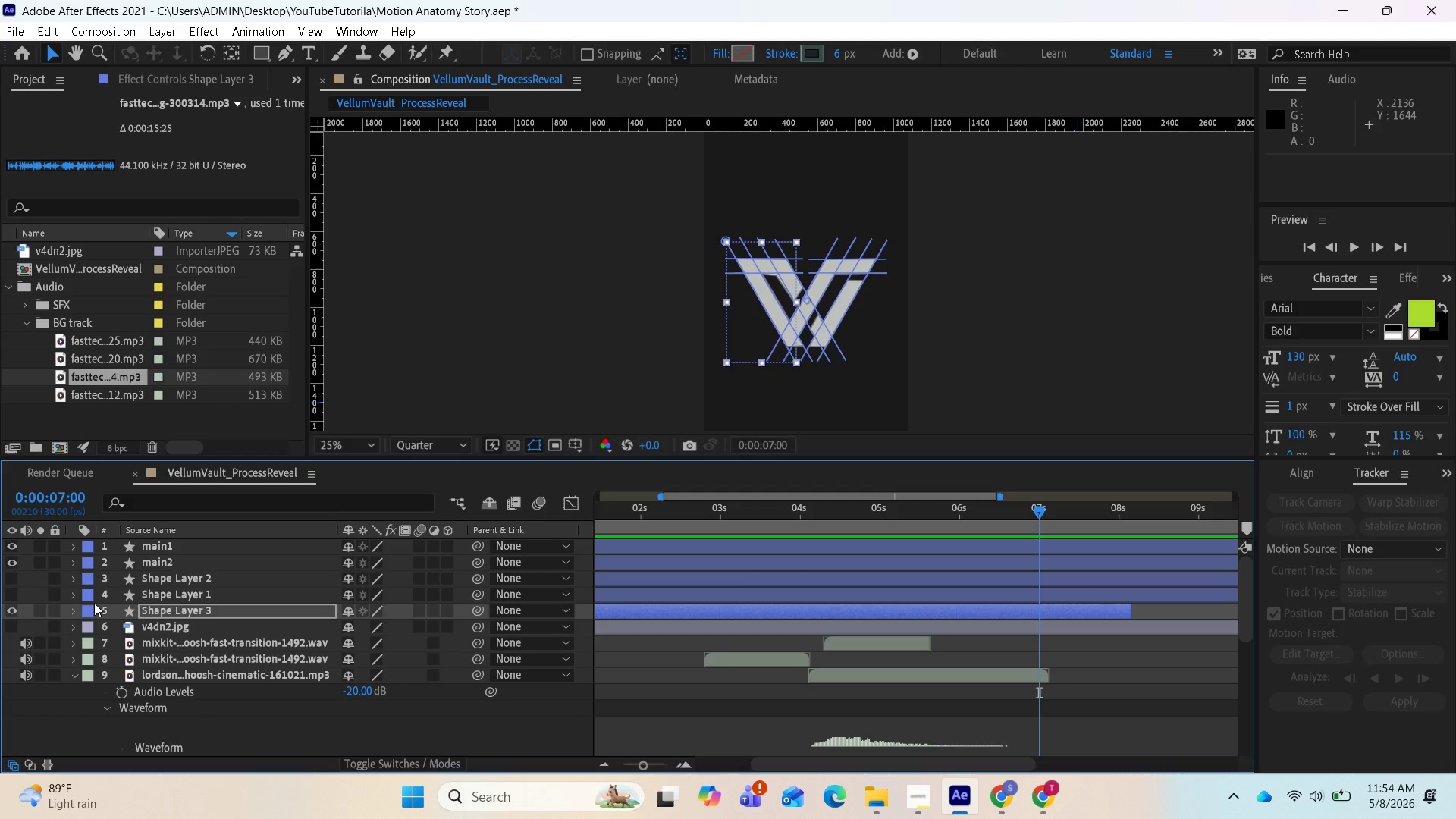 
wait(56.7)
 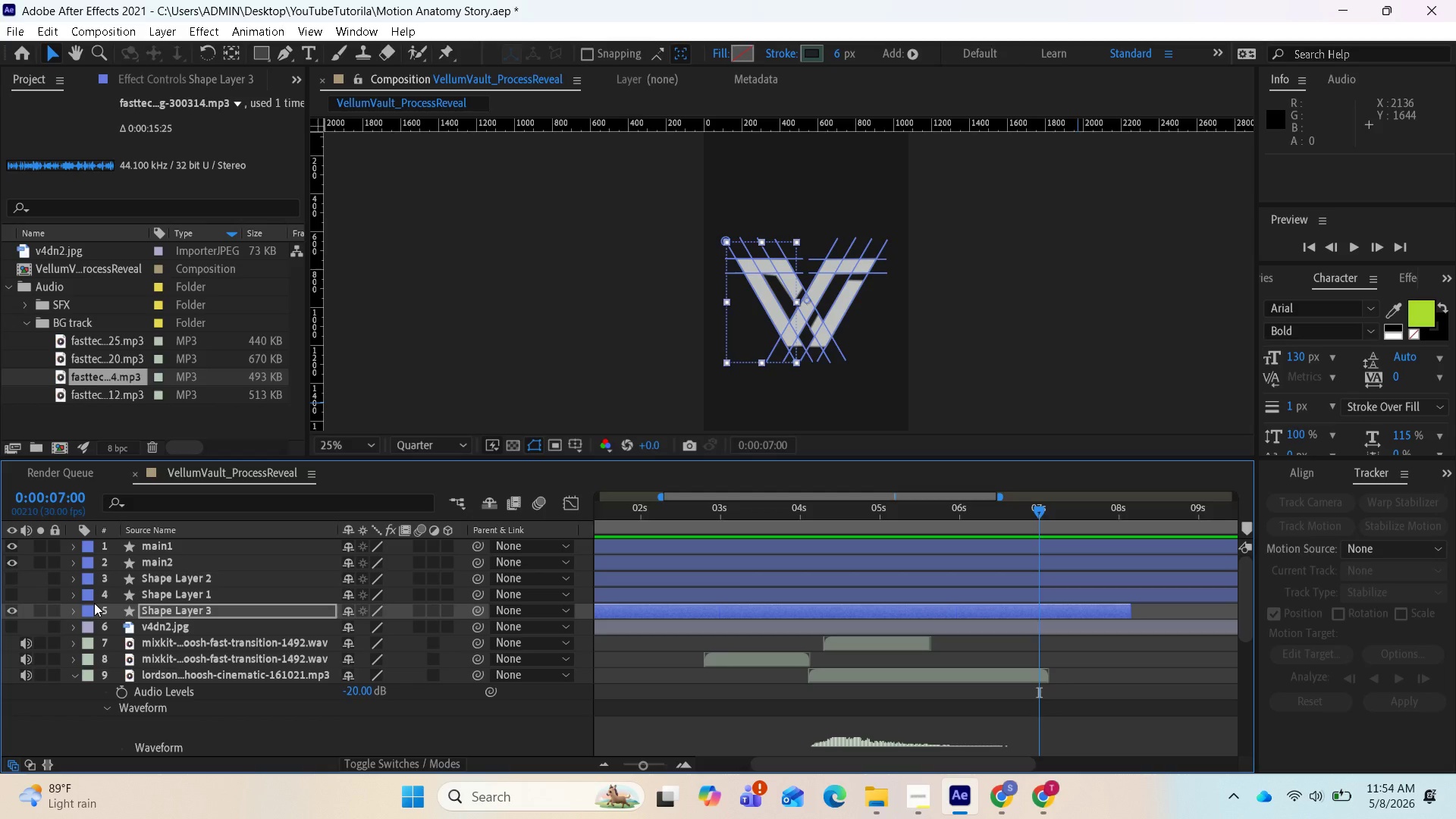 
left_click_drag(start_coordinate=[1136, 607], to_coordinate=[1260, 624])
 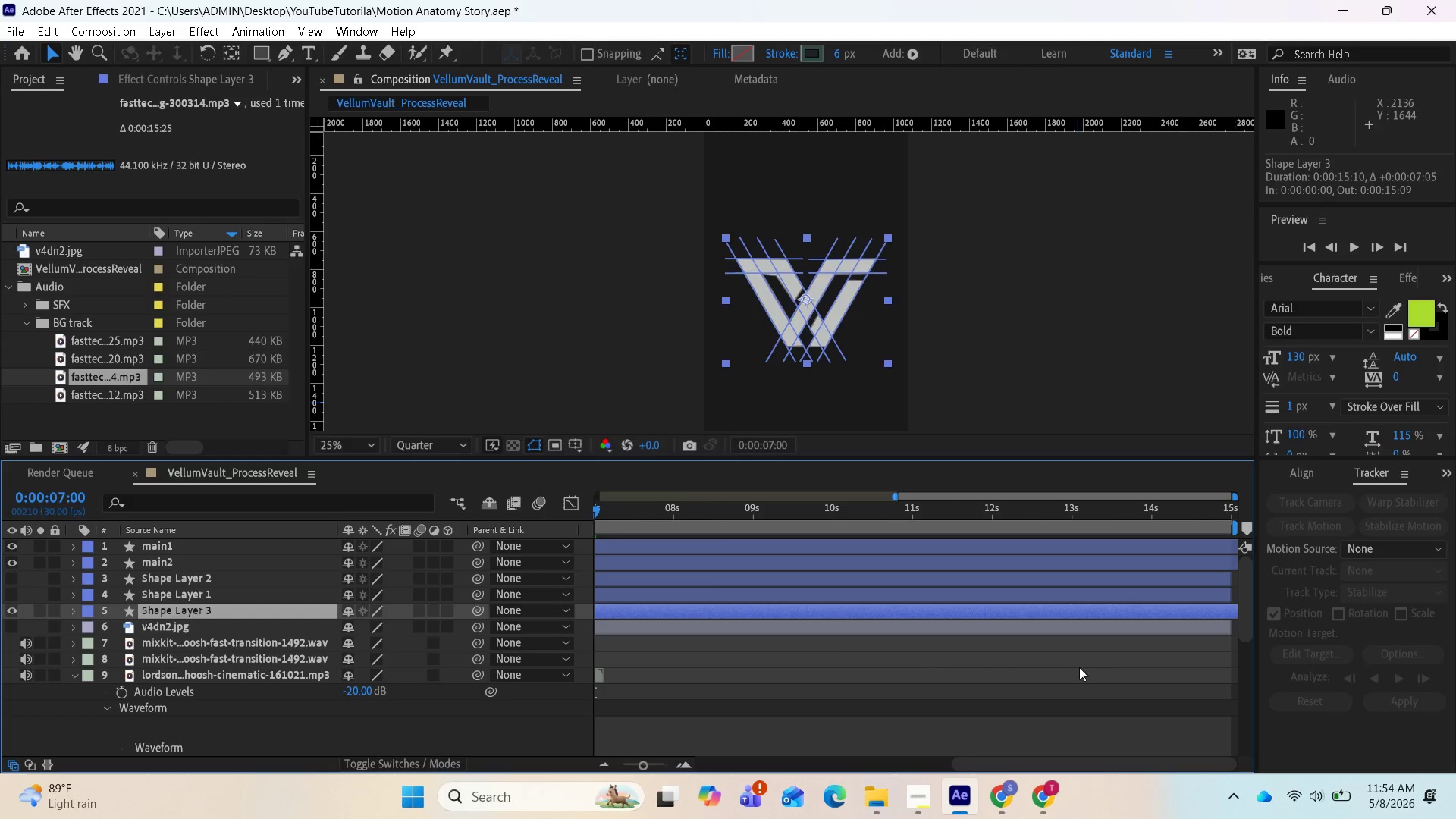 
scroll: coordinate [846, 659], scroll_direction: up, amount: 5.0
 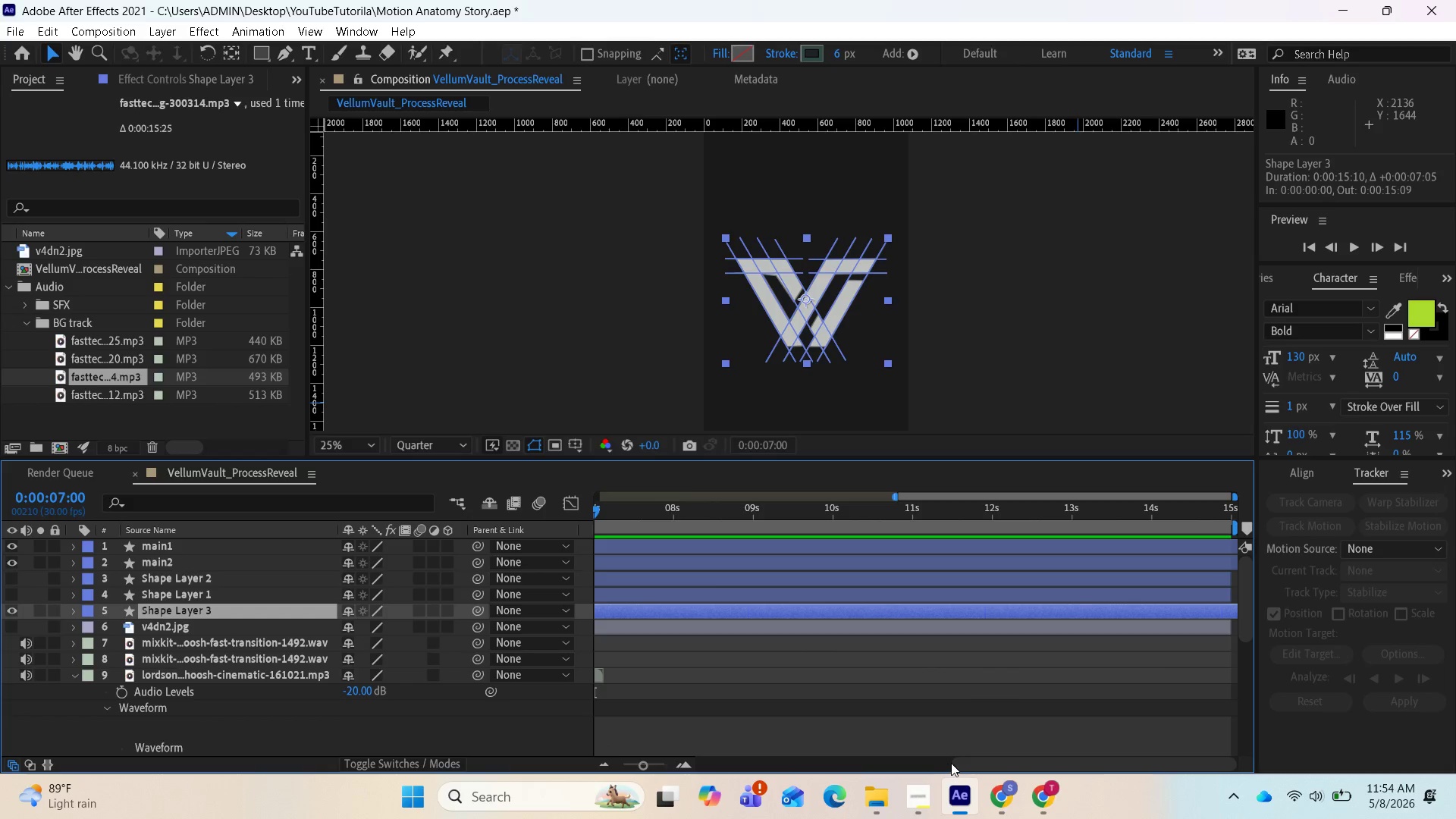 
left_click_drag(start_coordinate=[968, 760], to_coordinate=[615, 761])
 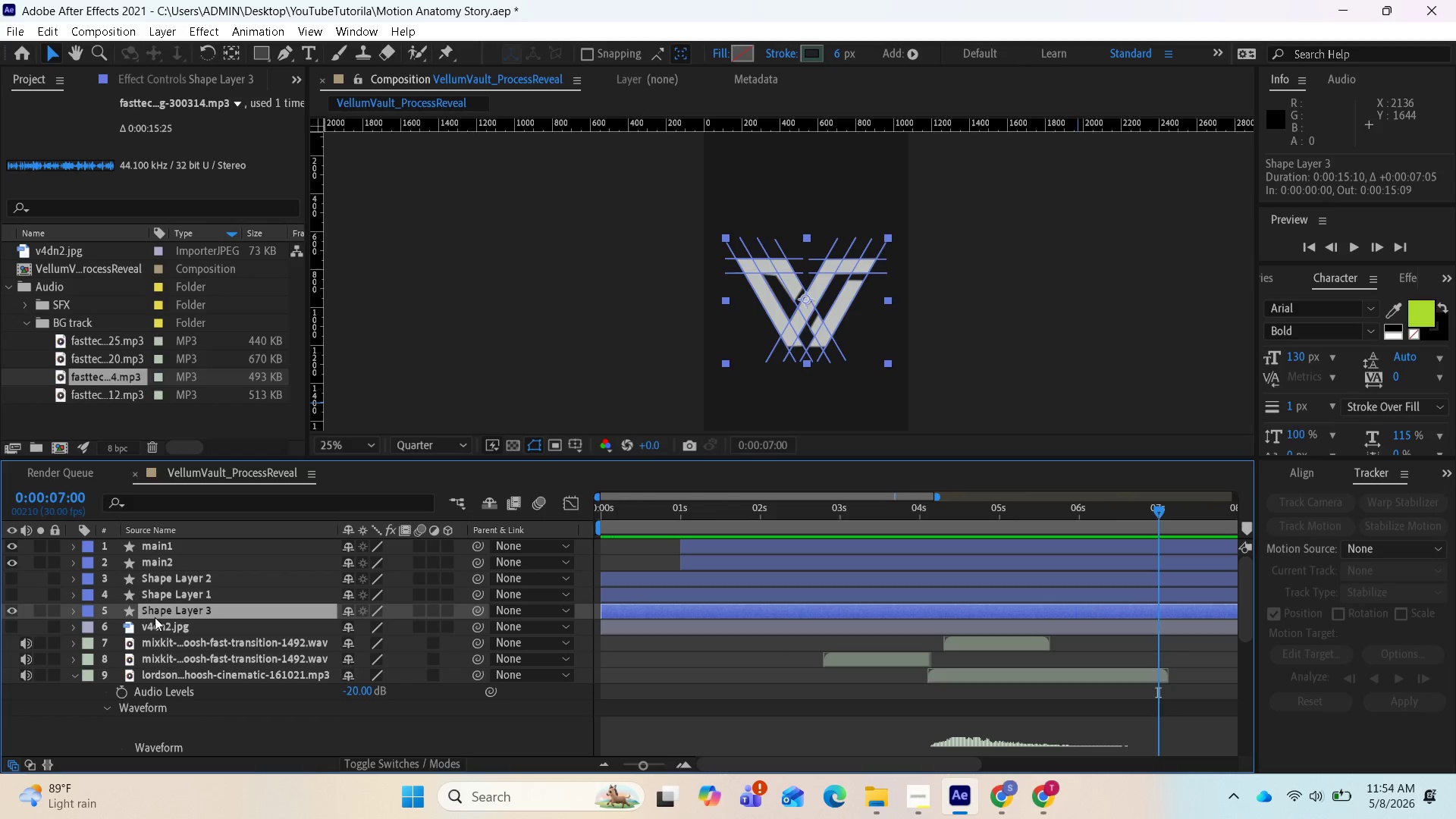 
left_click_drag(start_coordinate=[218, 611], to_coordinate=[228, 572])
 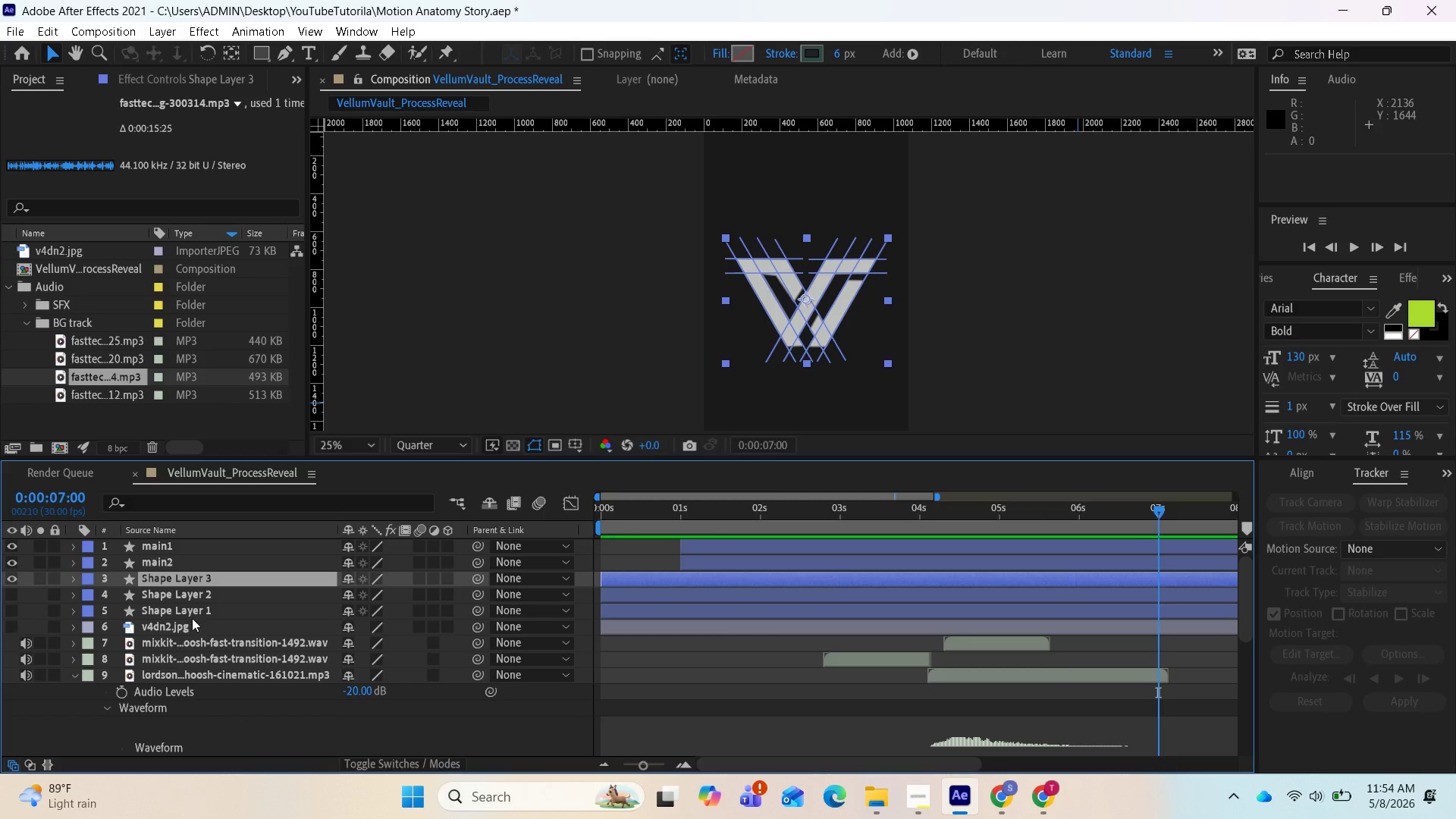 
left_click_drag(start_coordinate=[187, 627], to_coordinate=[197, 585])
 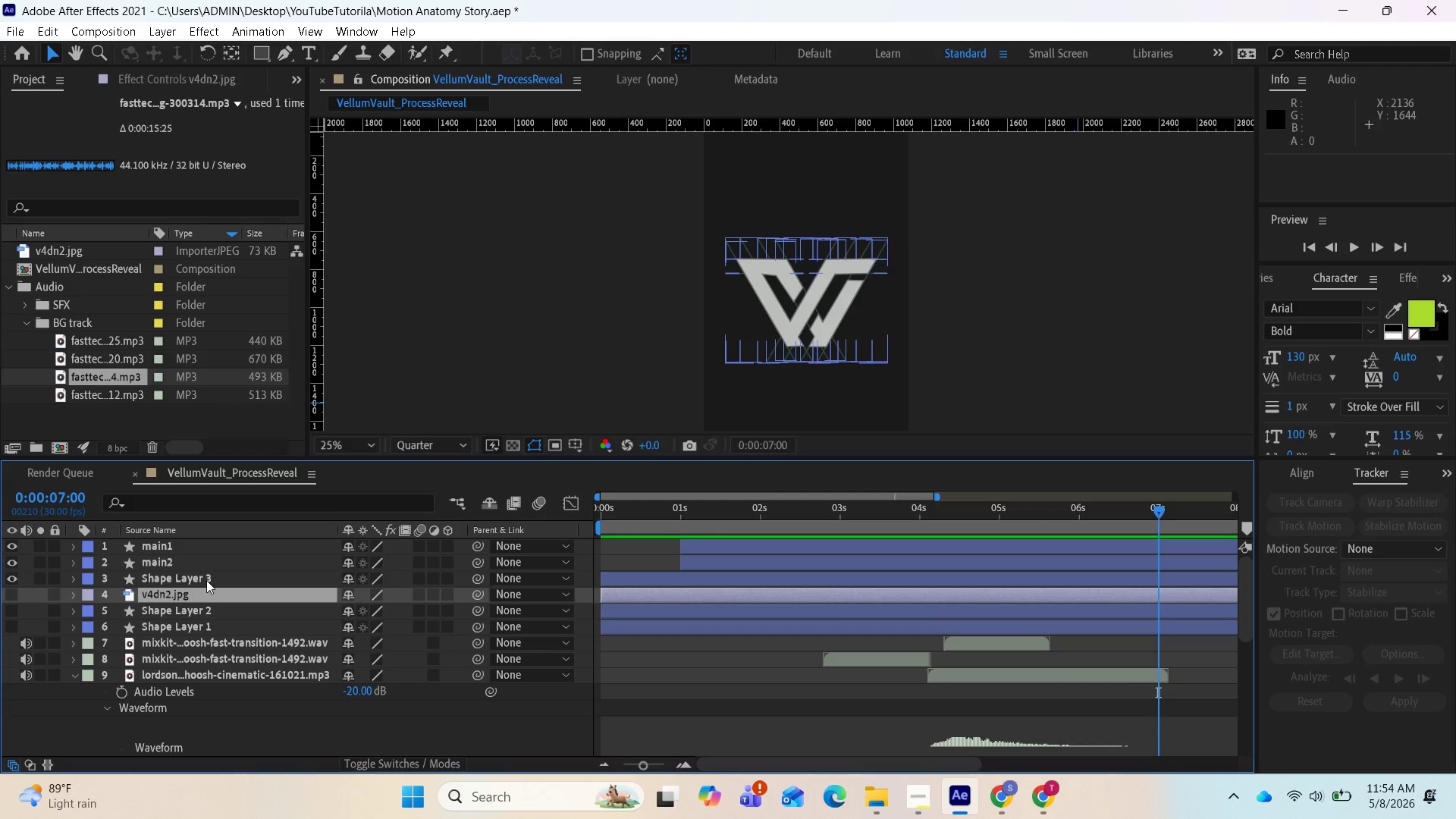 
left_click([206, 579])
 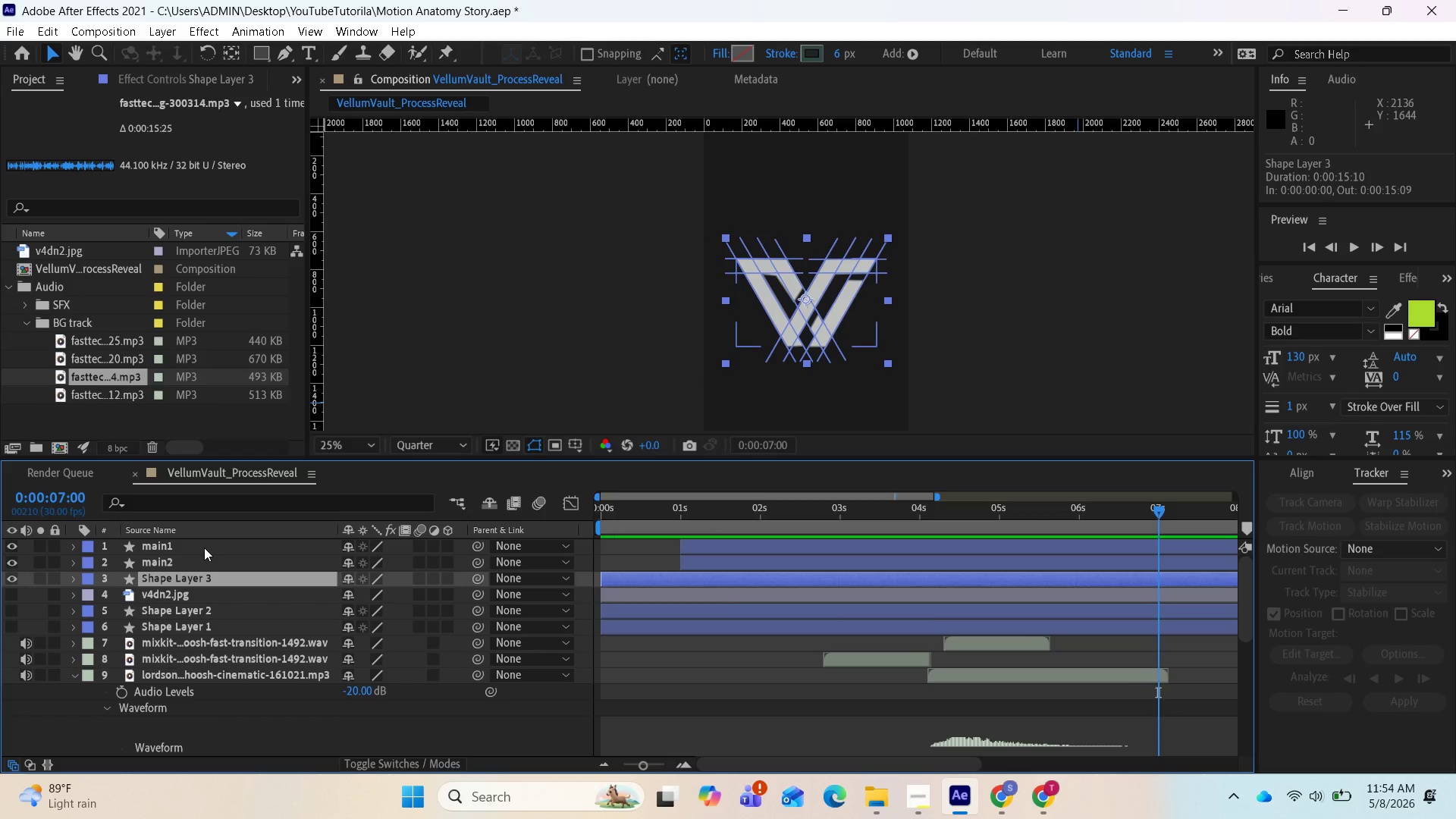 
hold_key(key=ShiftLeft, duration=0.69)
left_click([204, 548])
 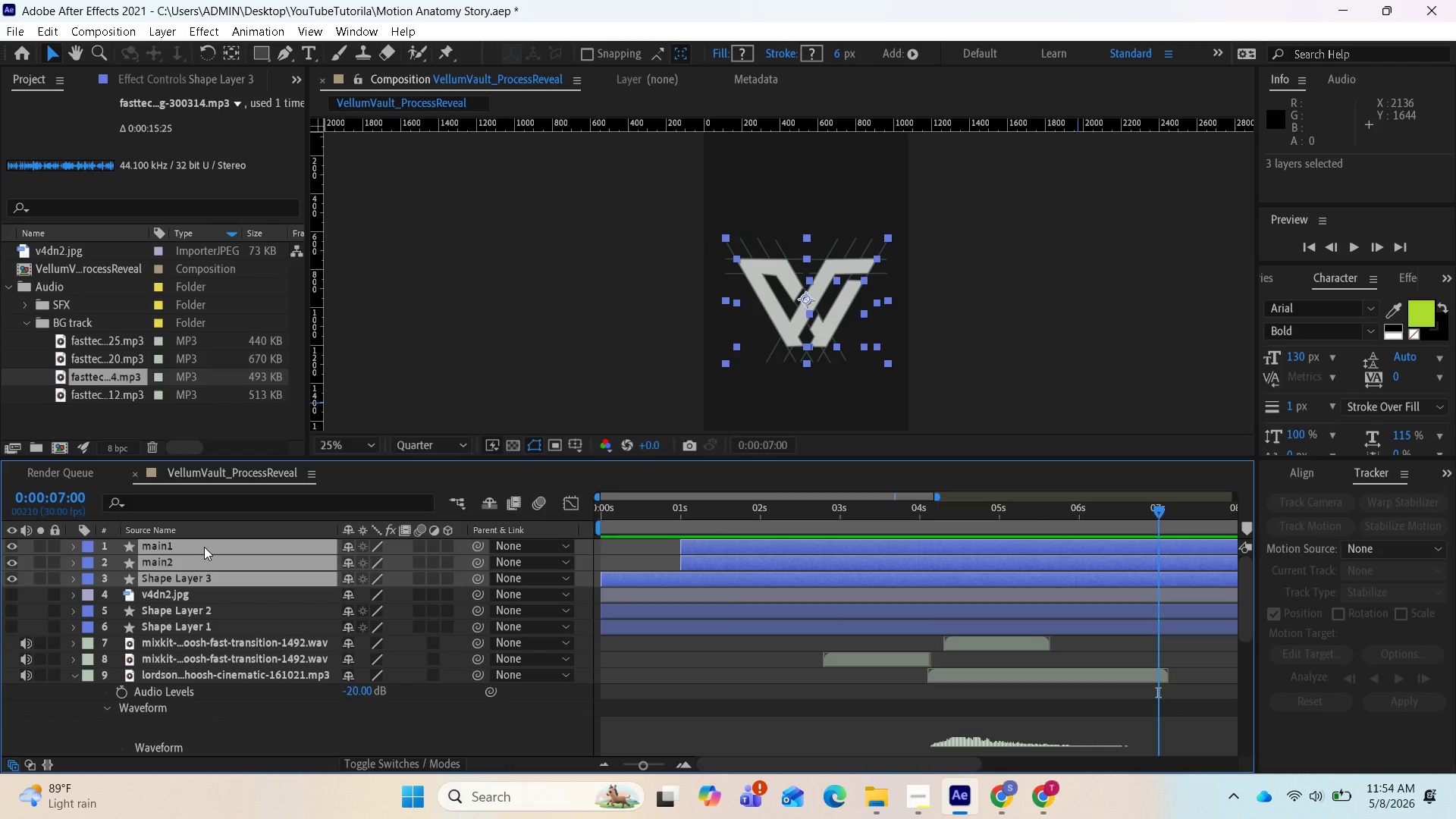 
right_click([203, 548])
 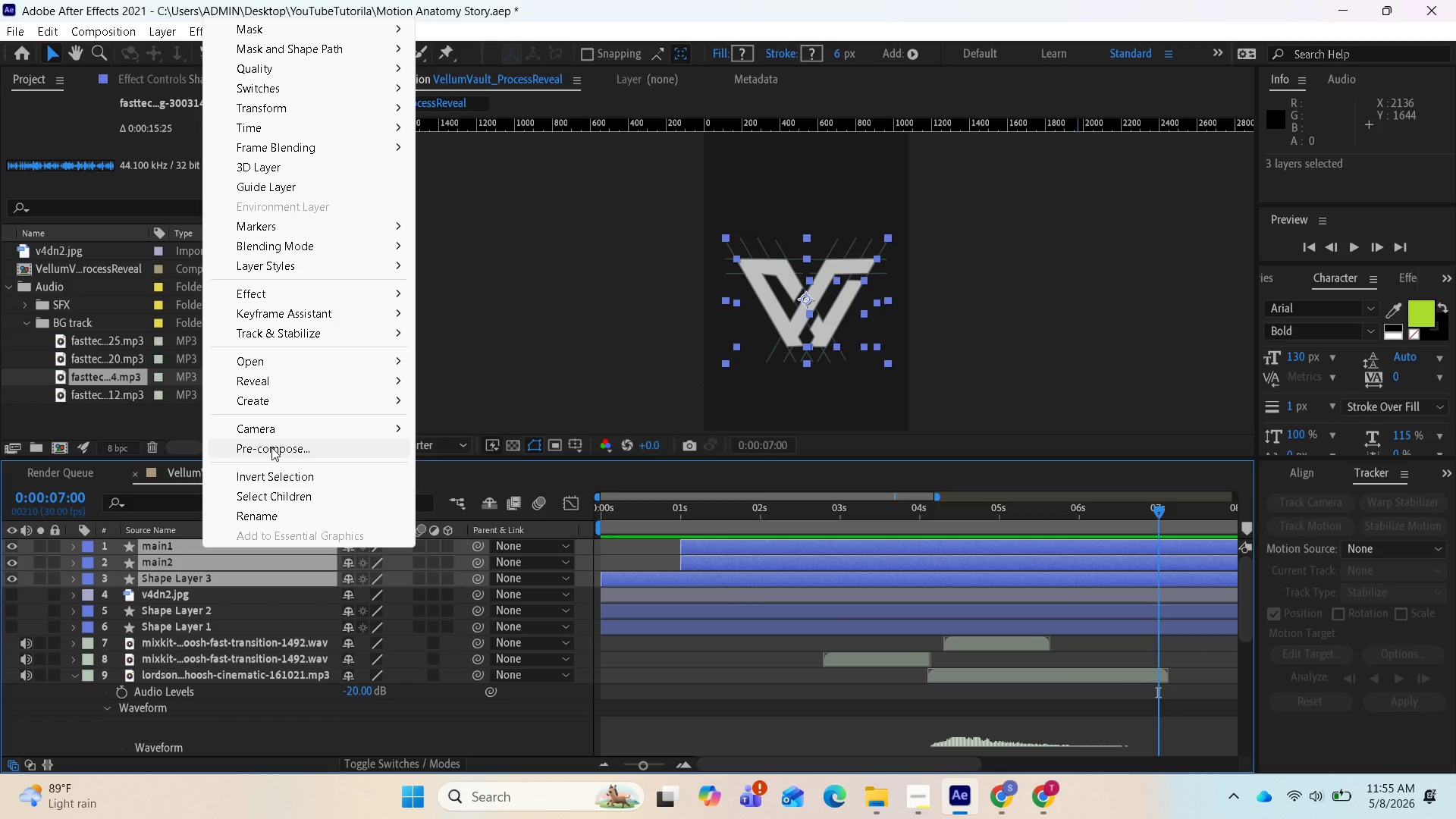 
left_click([271, 447])
 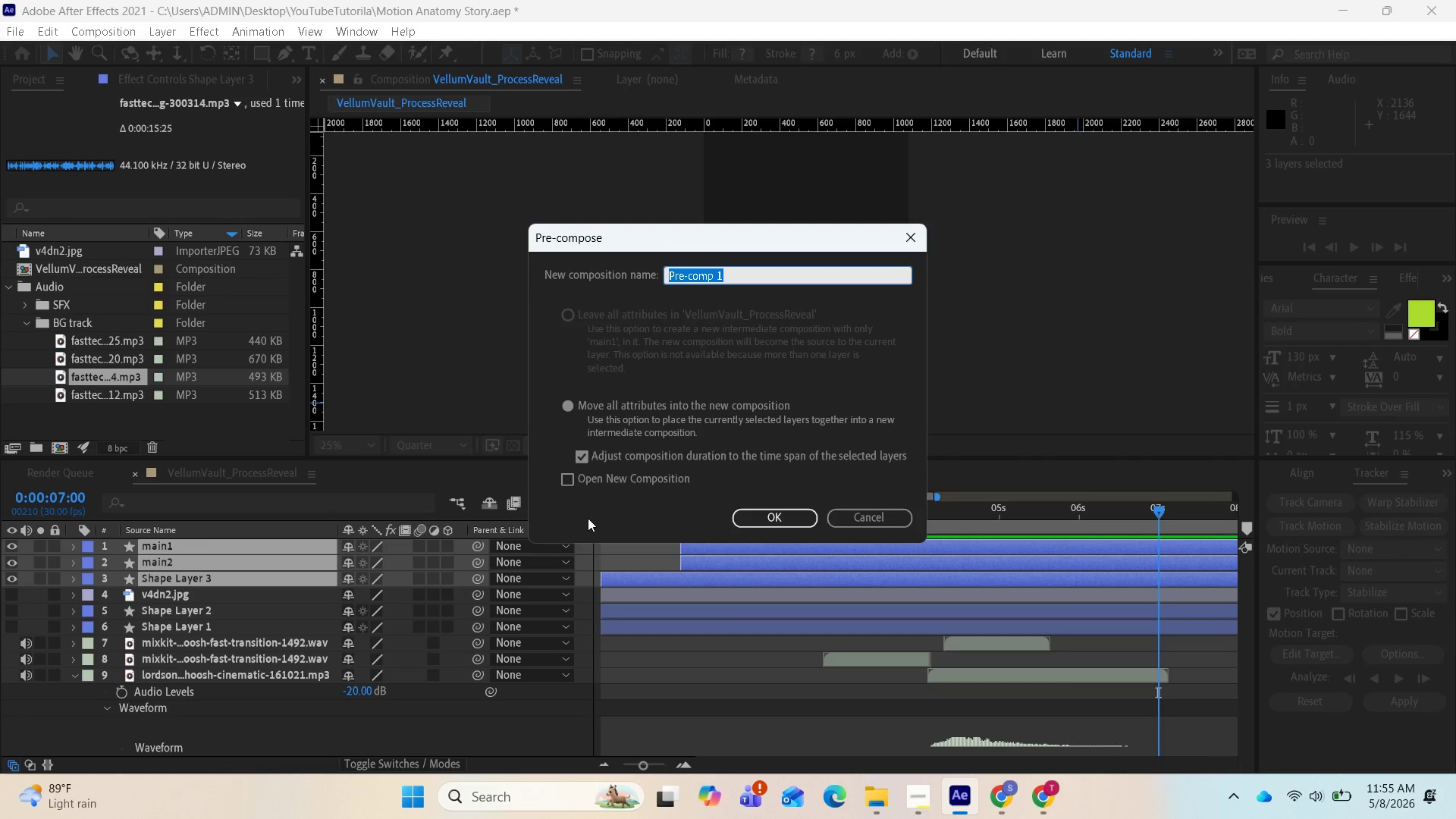 
wait(5.5)
 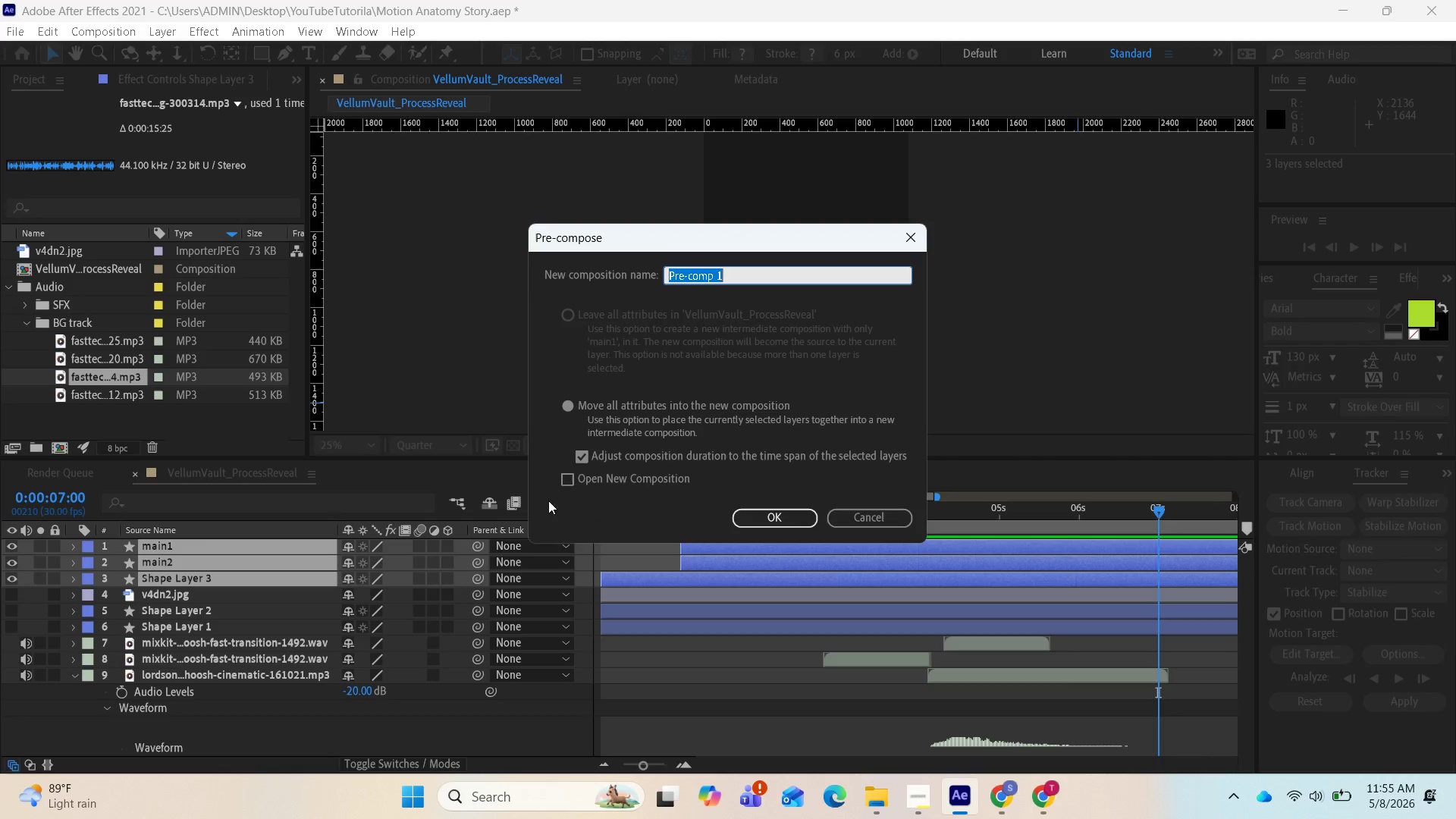 
key(CapsLock)
 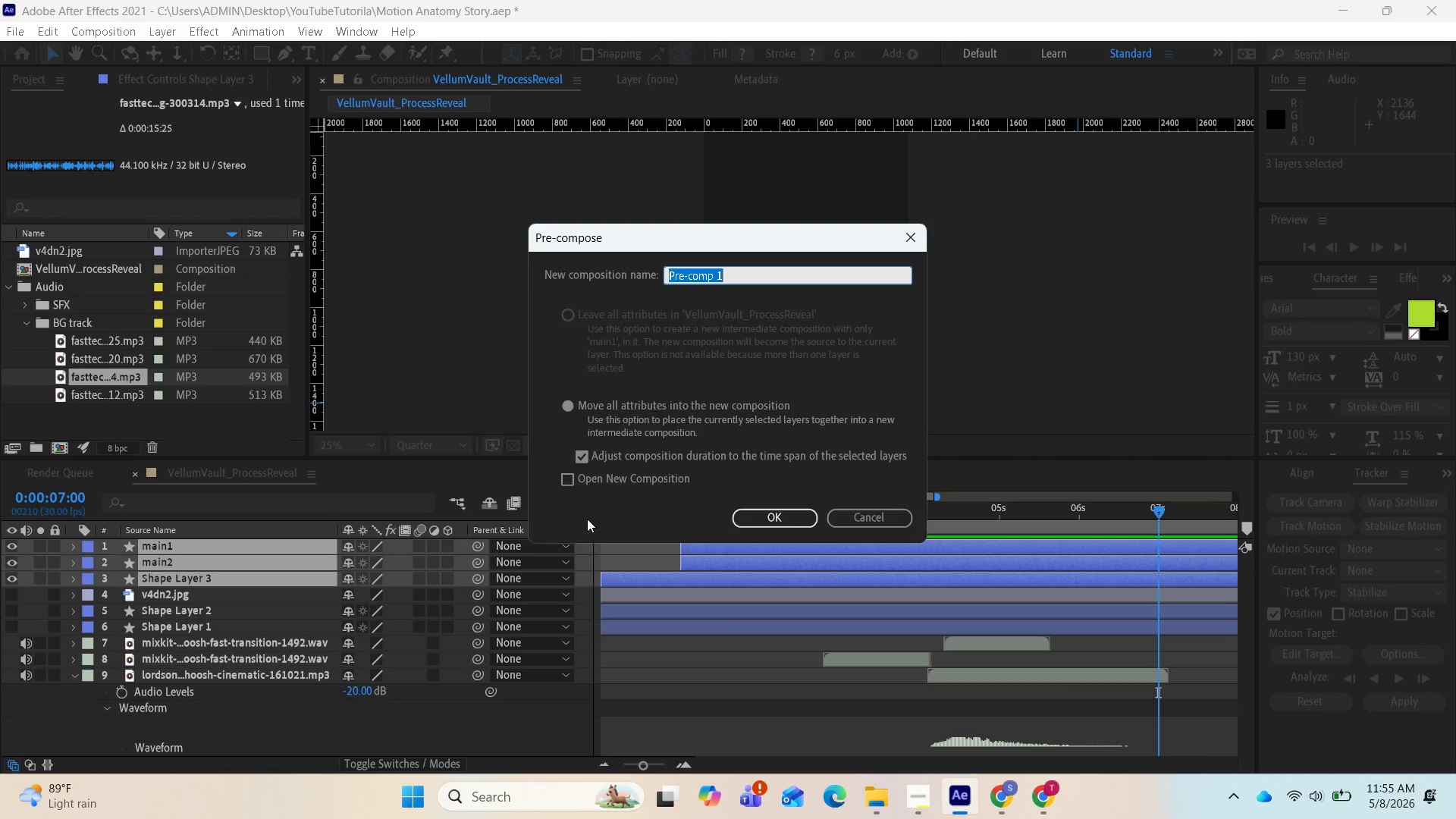 
key(V)
 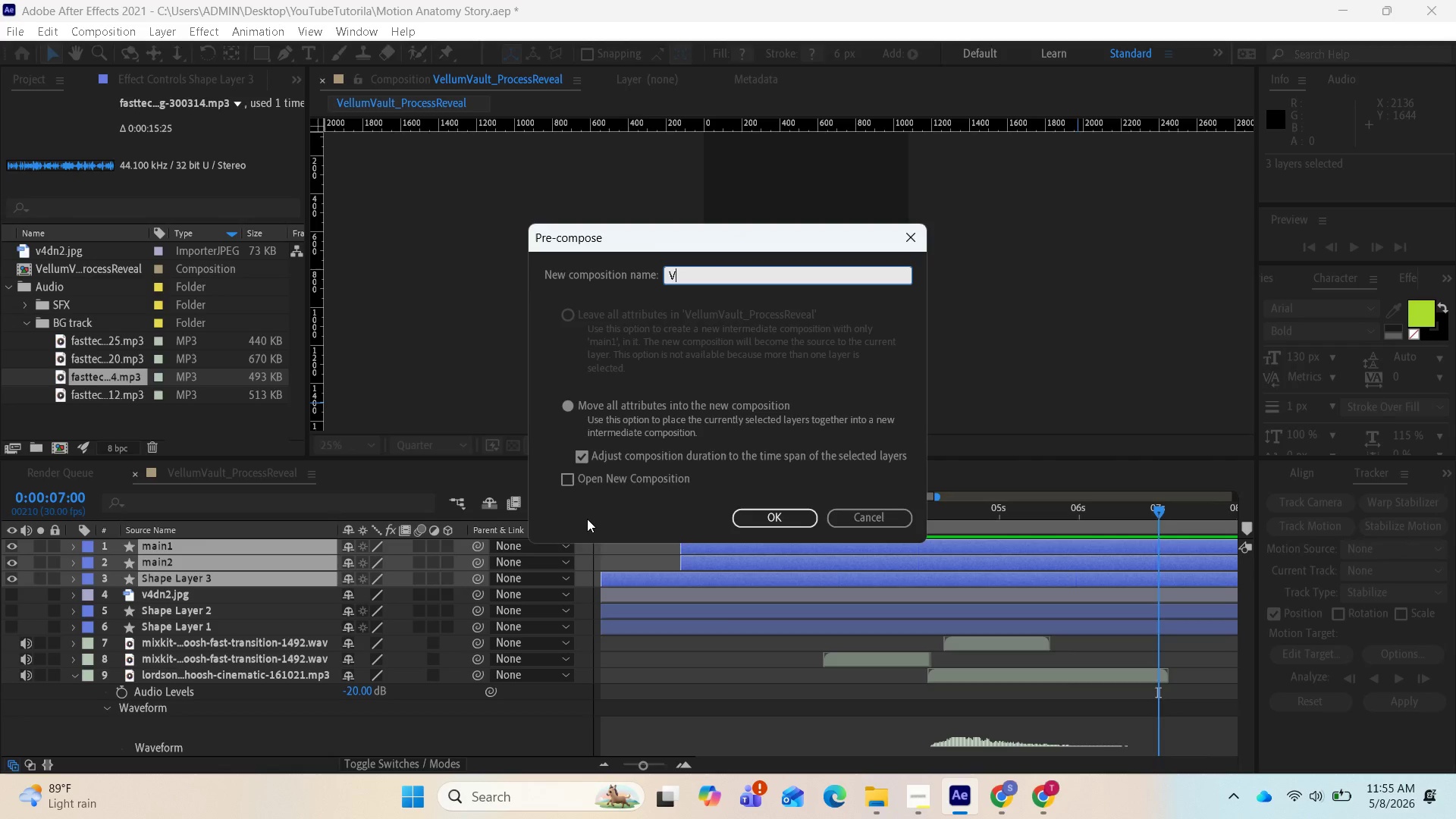 
key(CapsLock)
 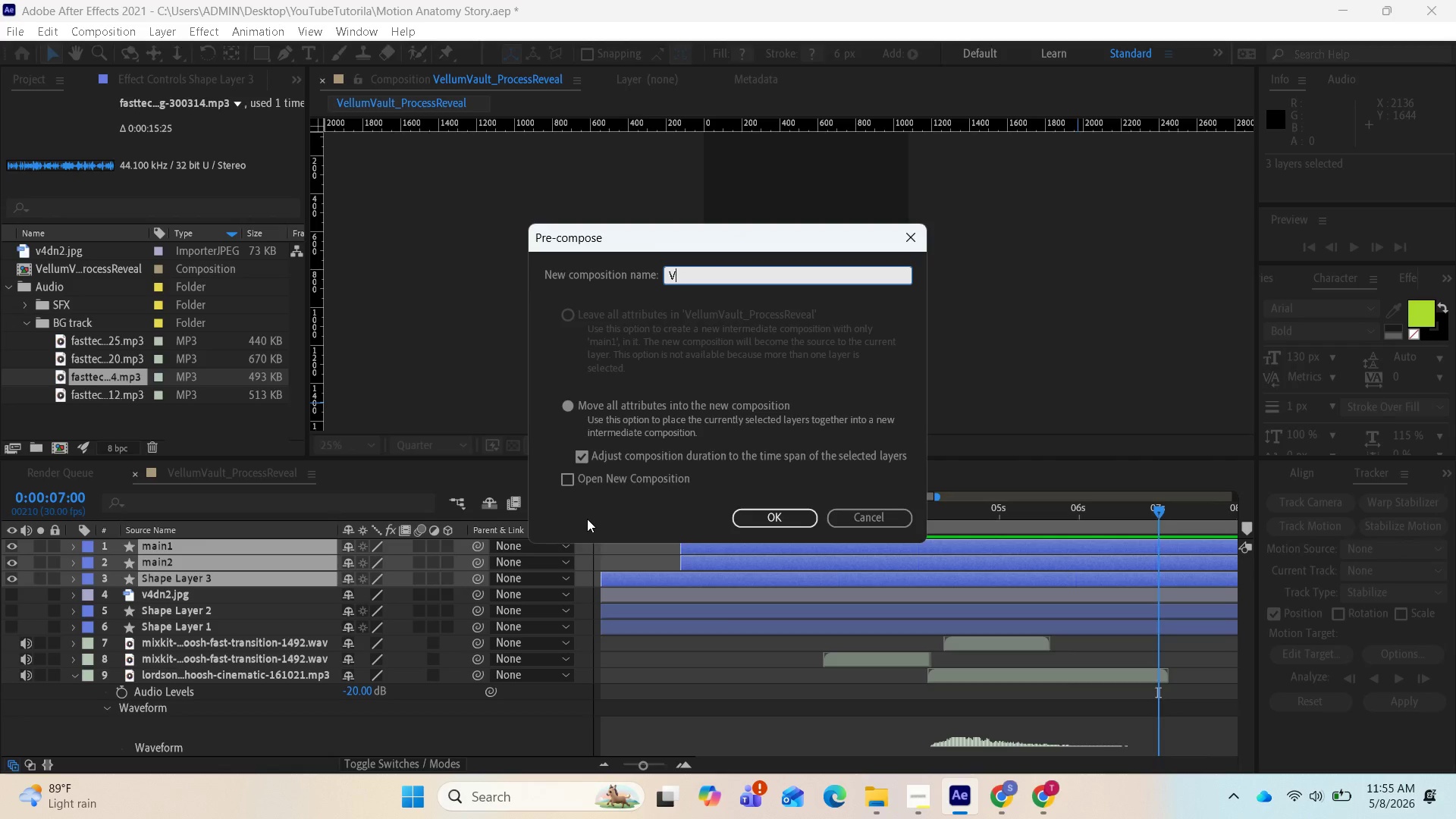 
type(a)
key(Backspace)
type(ellum)
 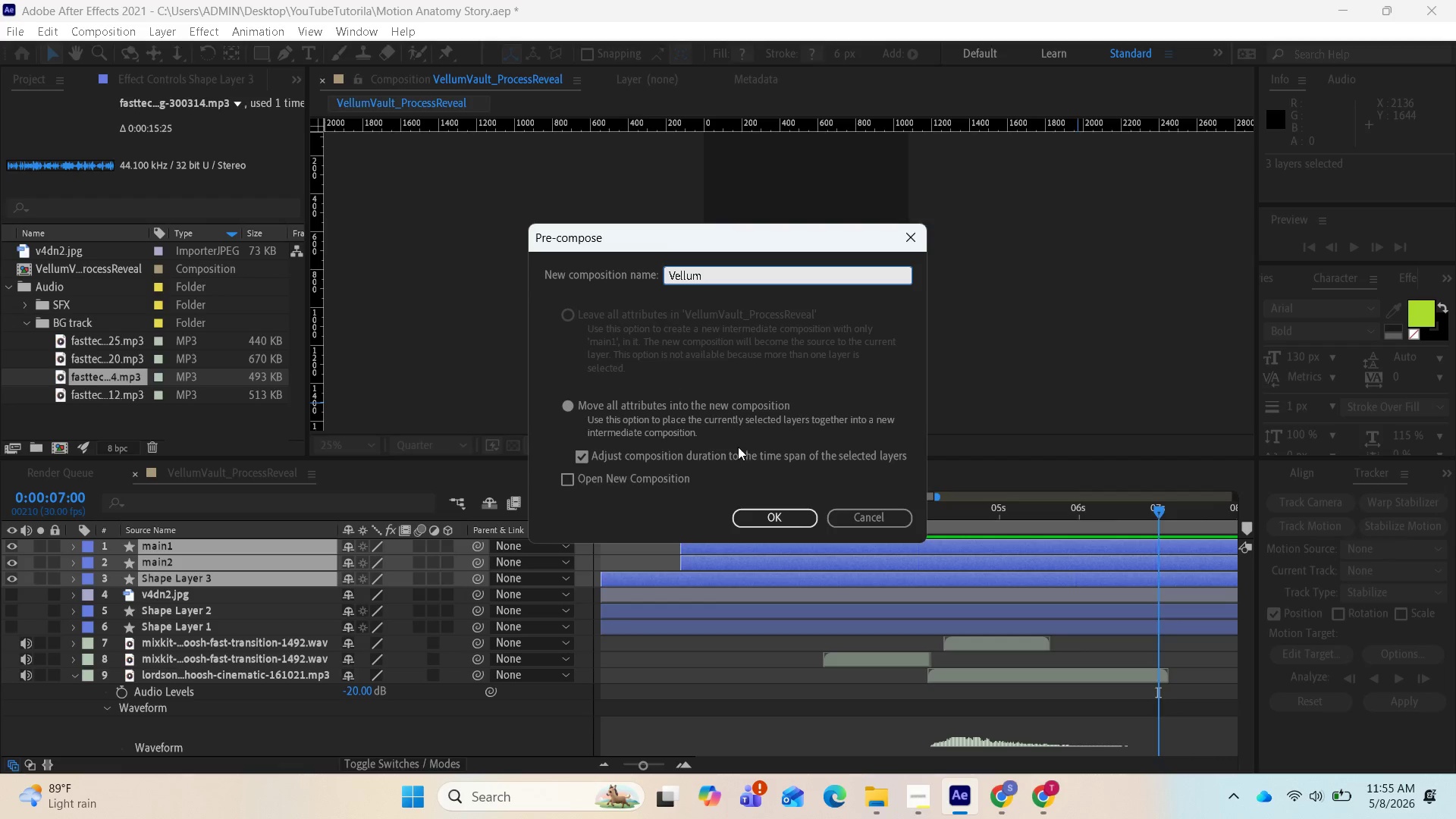 
left_click([767, 510])
 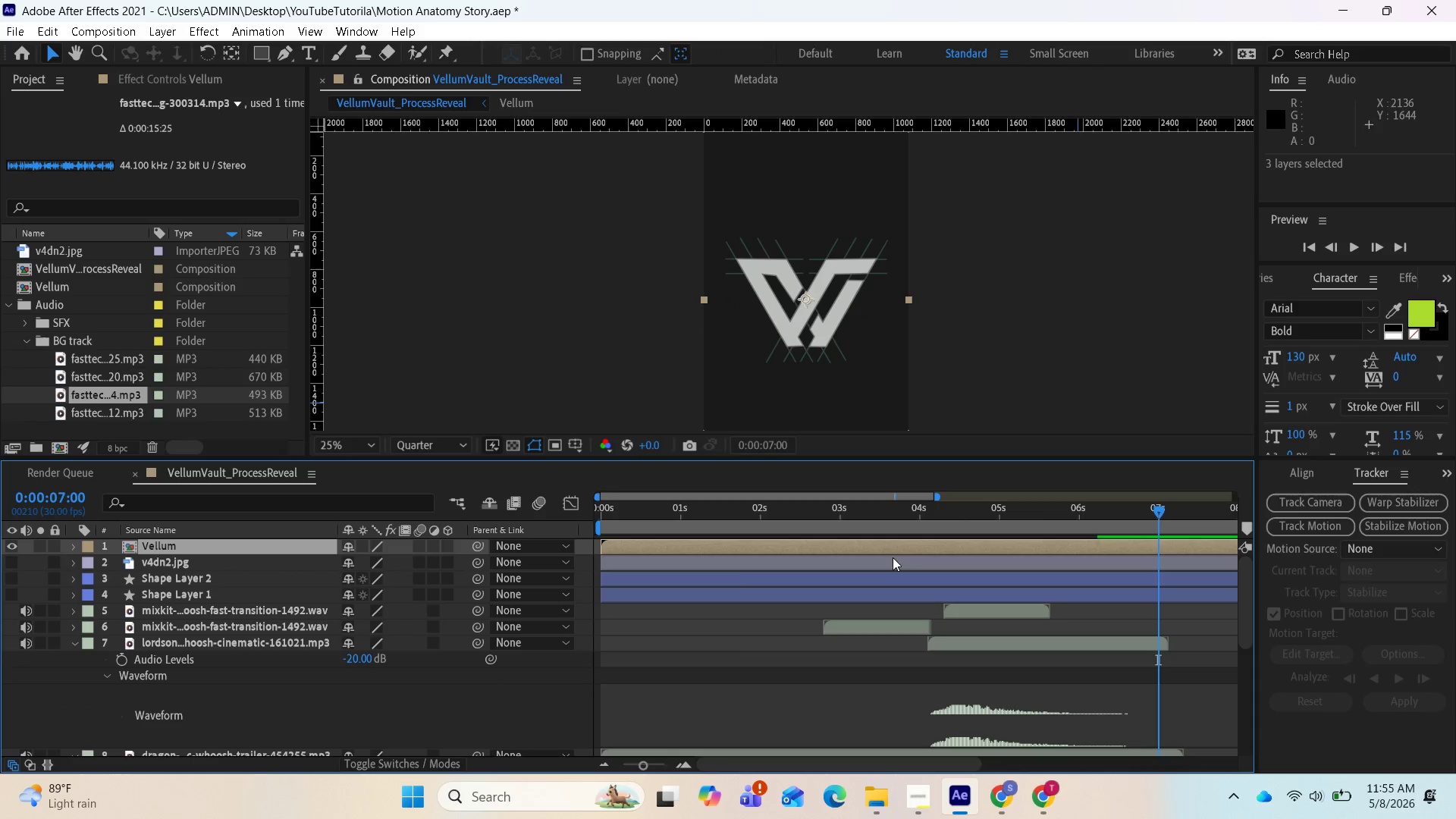 
wait(7.03)
 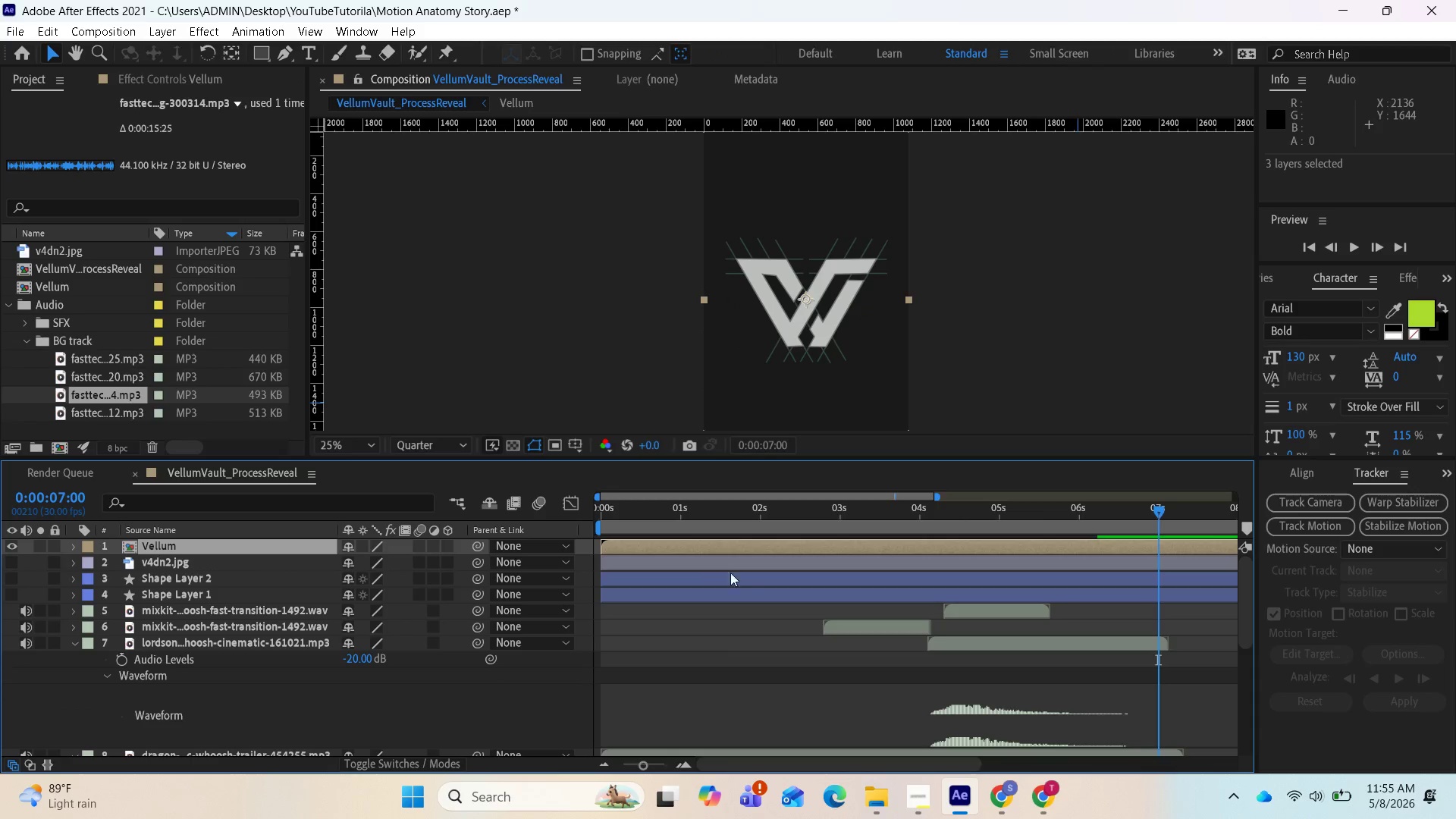 
left_click_drag(start_coordinate=[1154, 507], to_coordinate=[566, 539])
 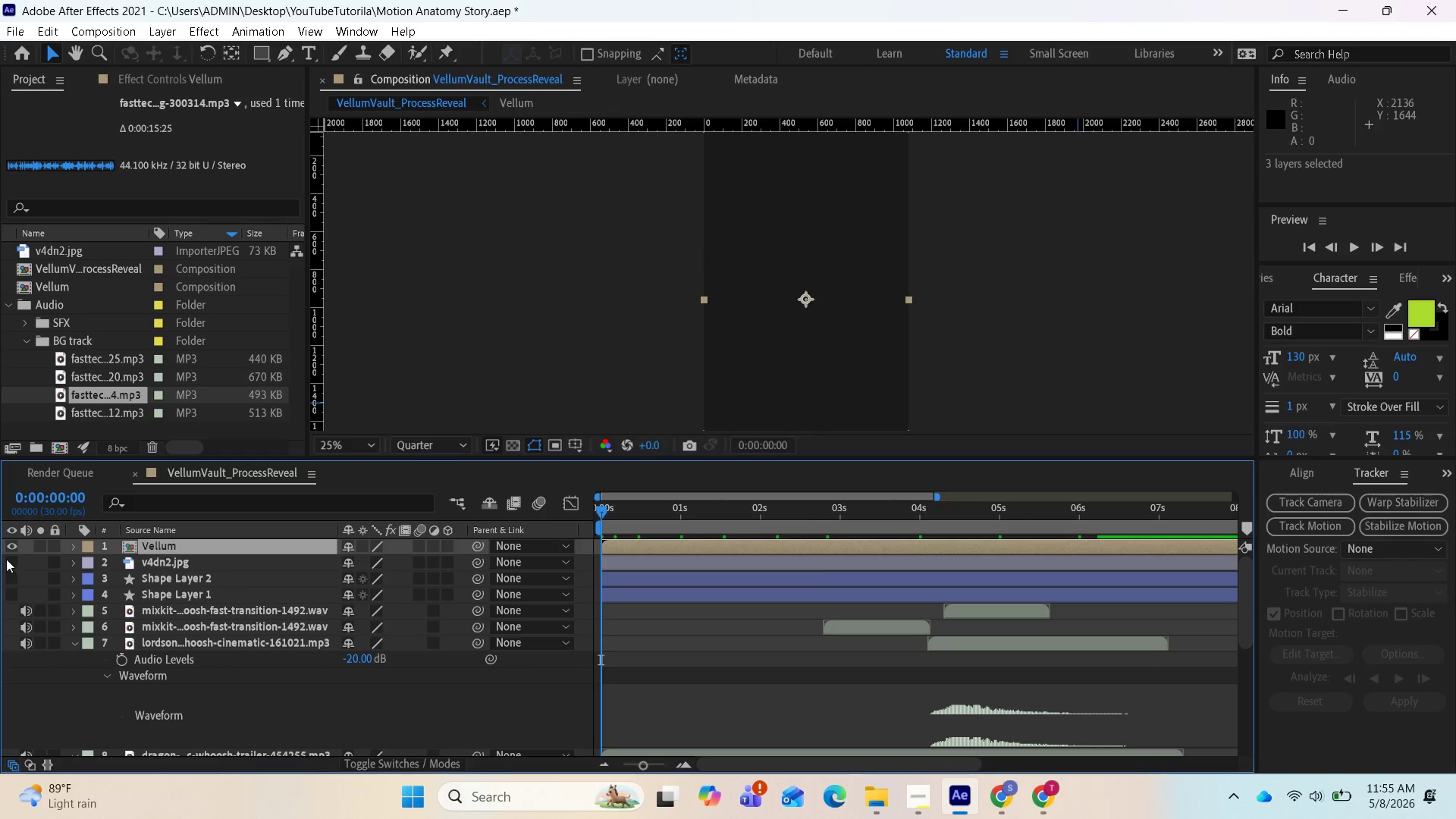 
left_click([6, 559])
 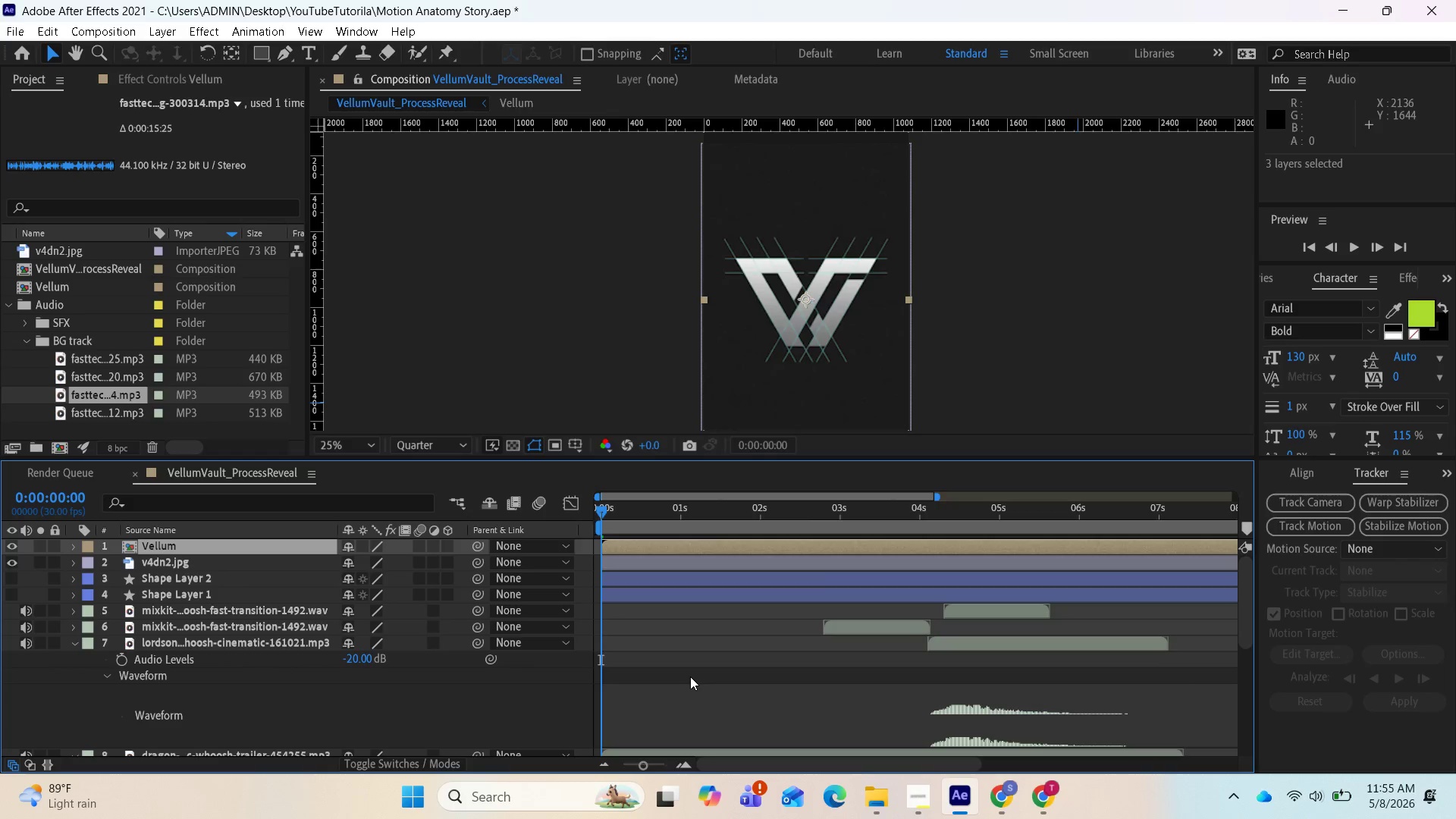 
key(Space)
 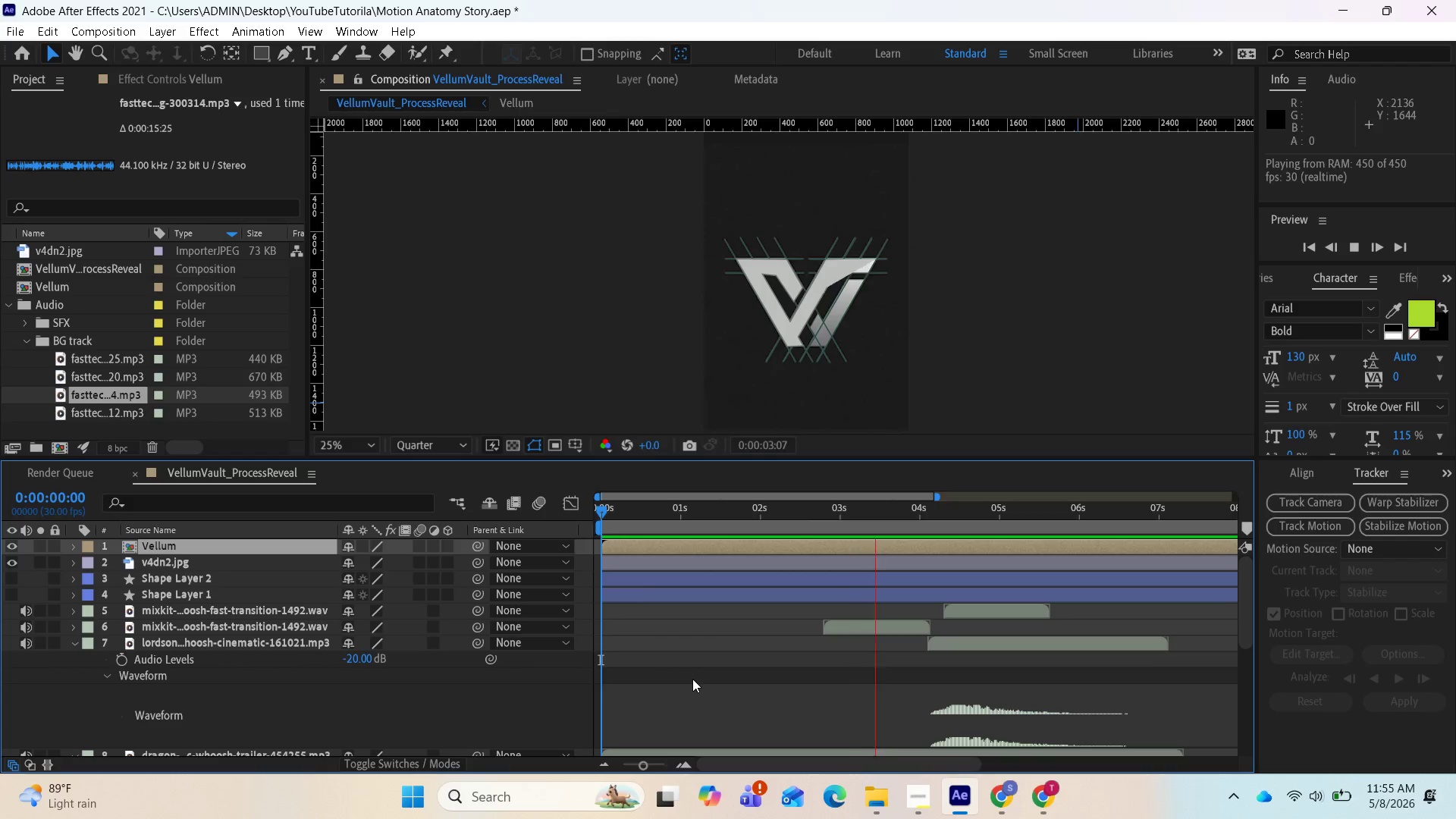 
wait(5.11)
 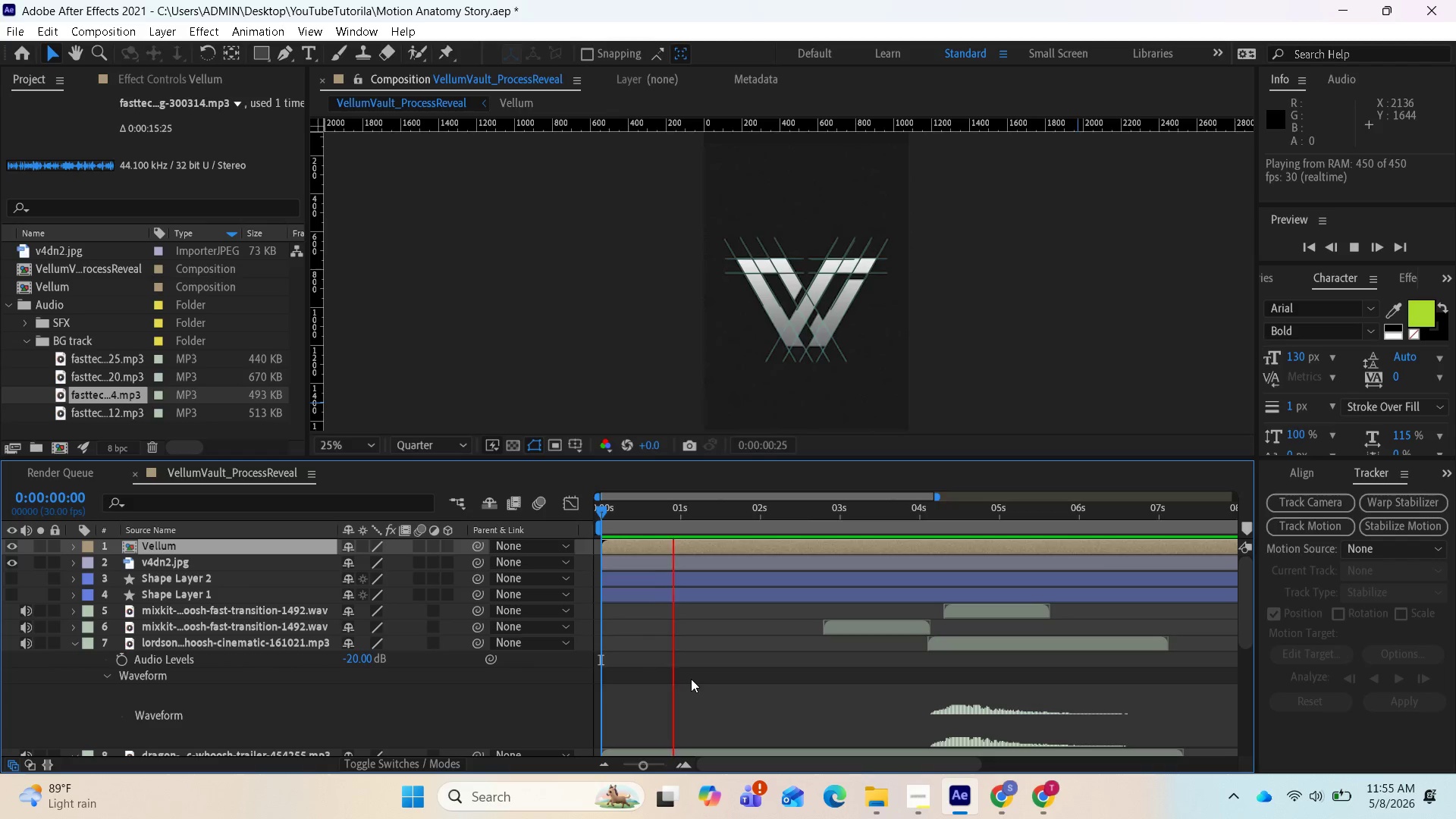 
key(Space)
 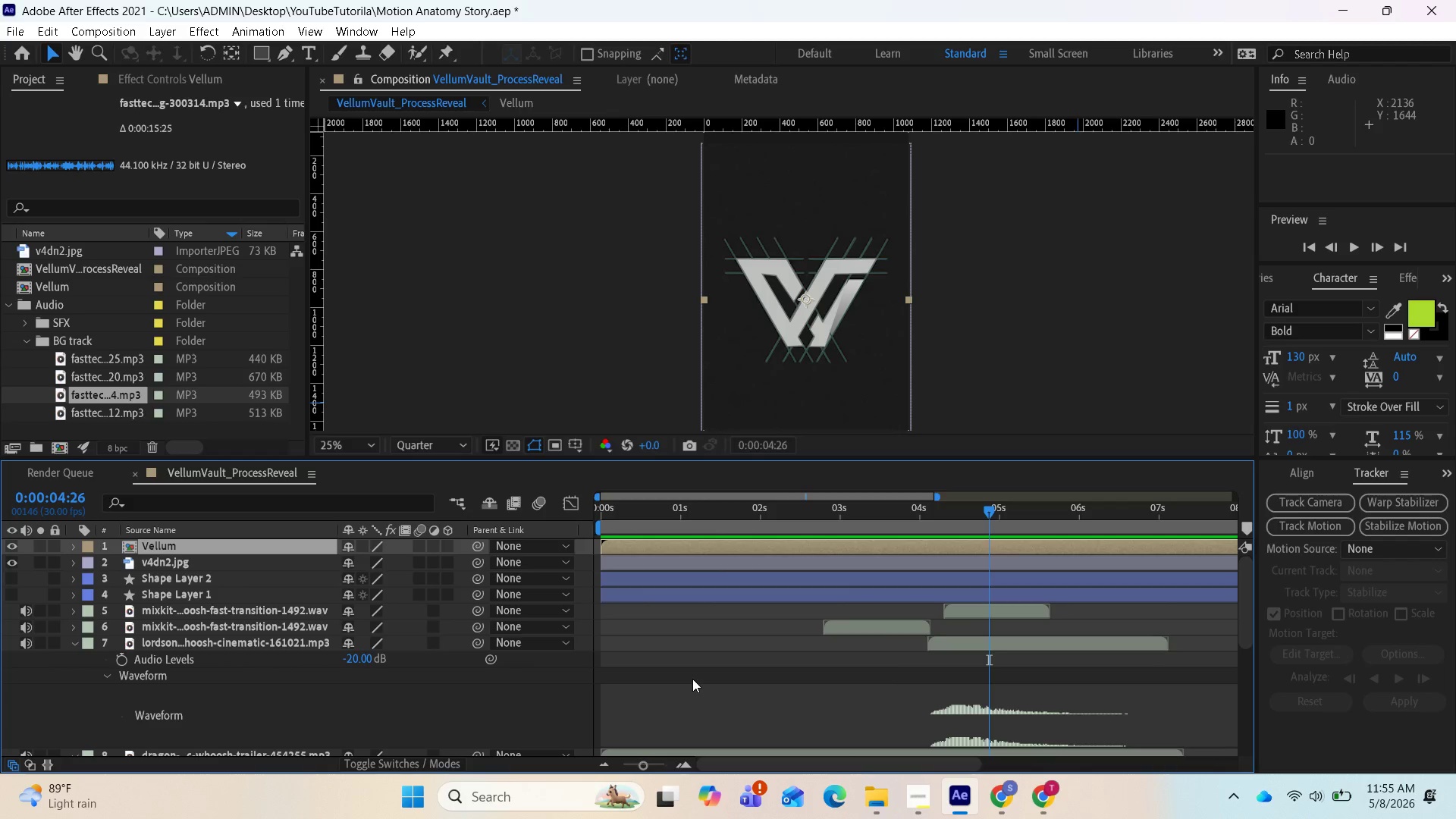 
key(Space)
 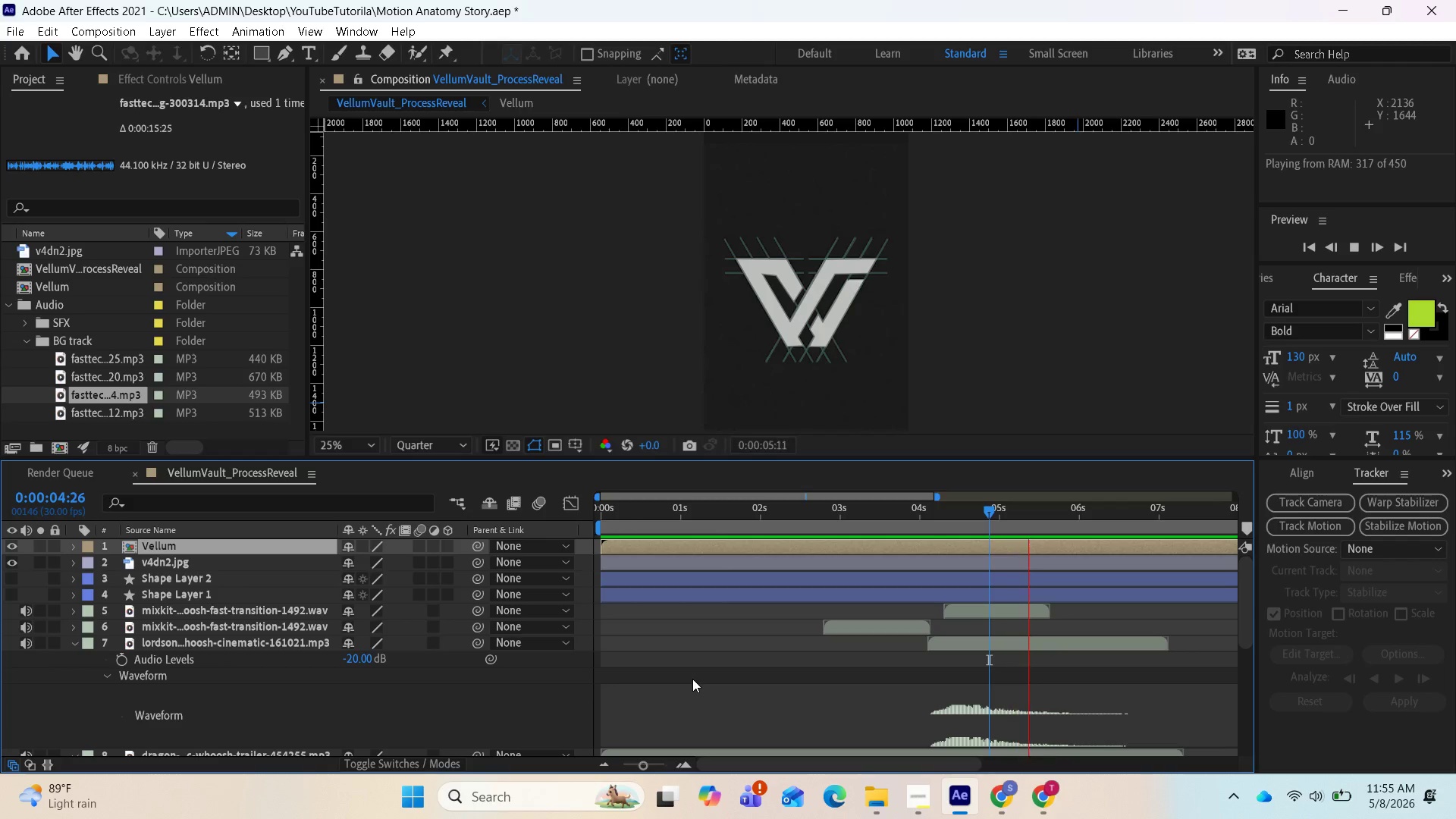 
key(Space)
 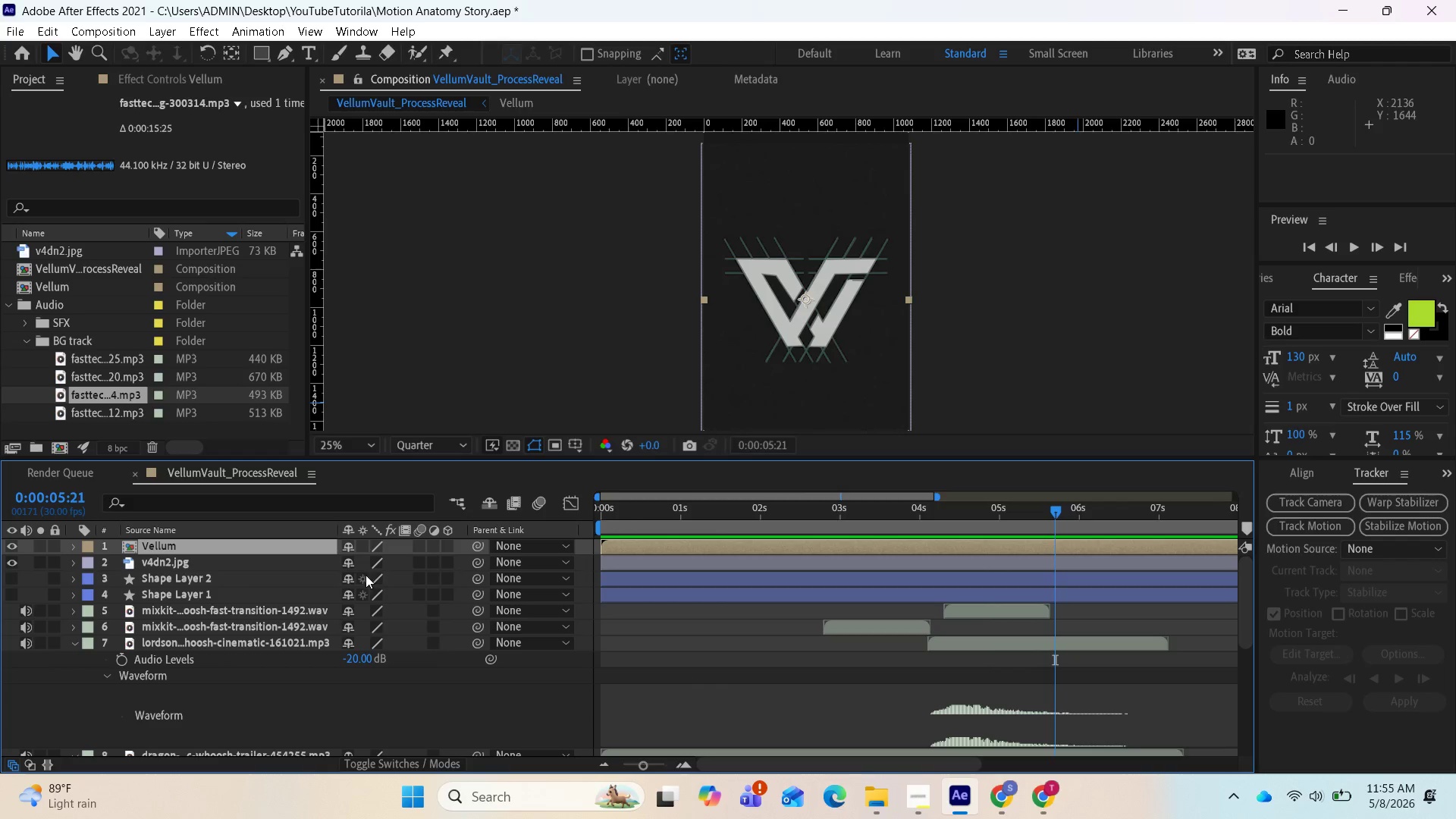 
wait(5.09)
 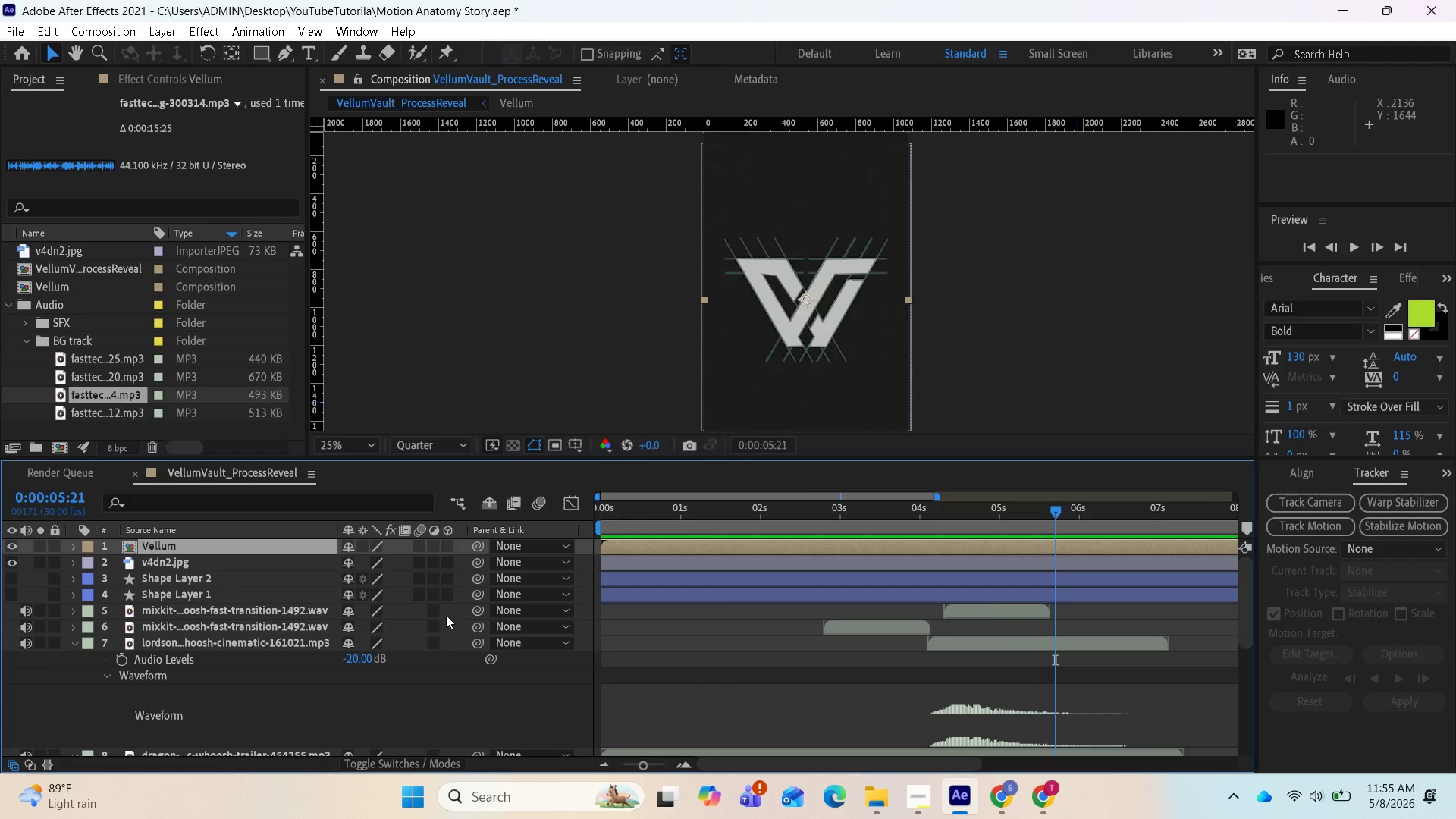 
left_click([563, 566])
 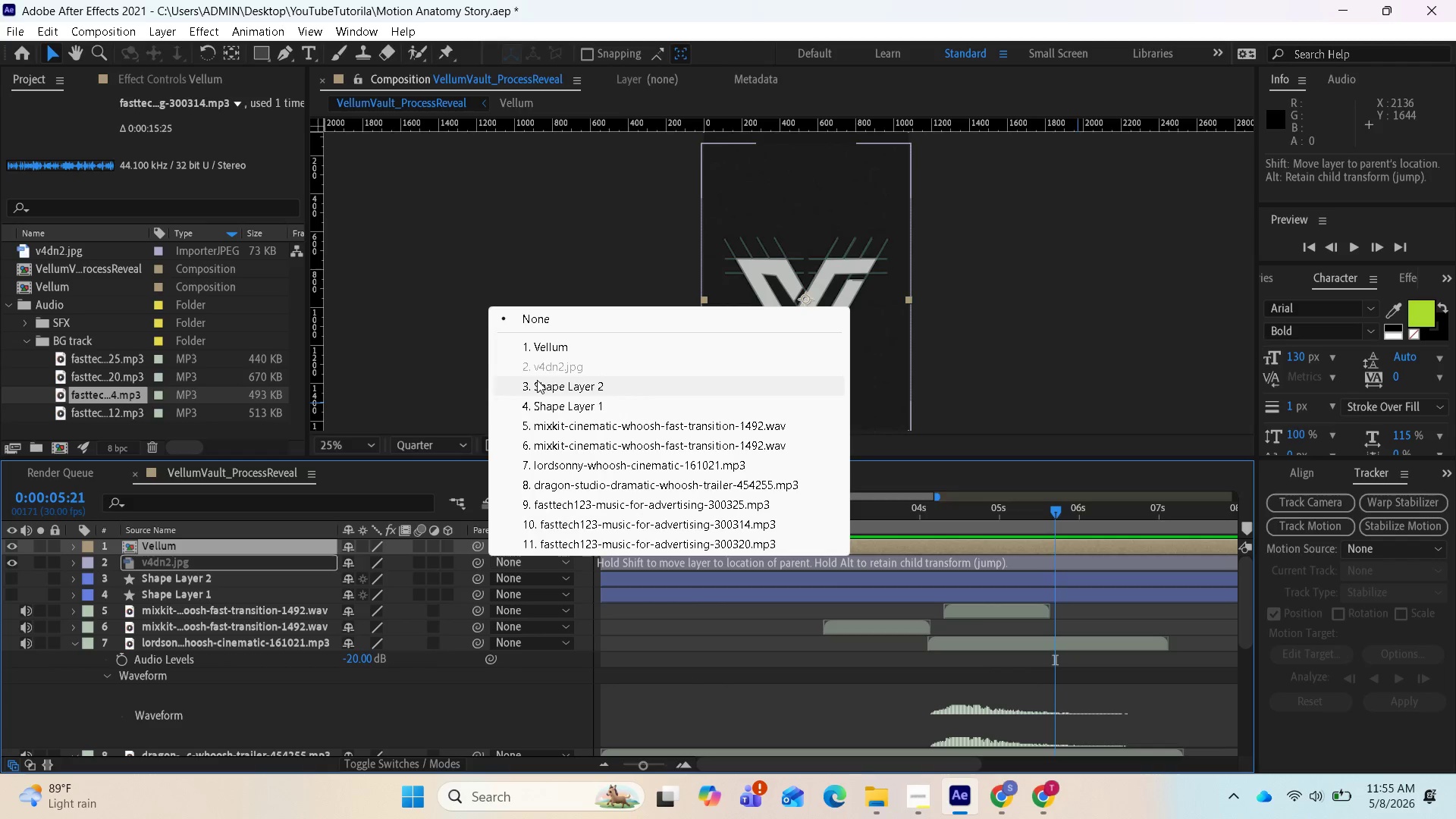 
left_click([552, 347])
 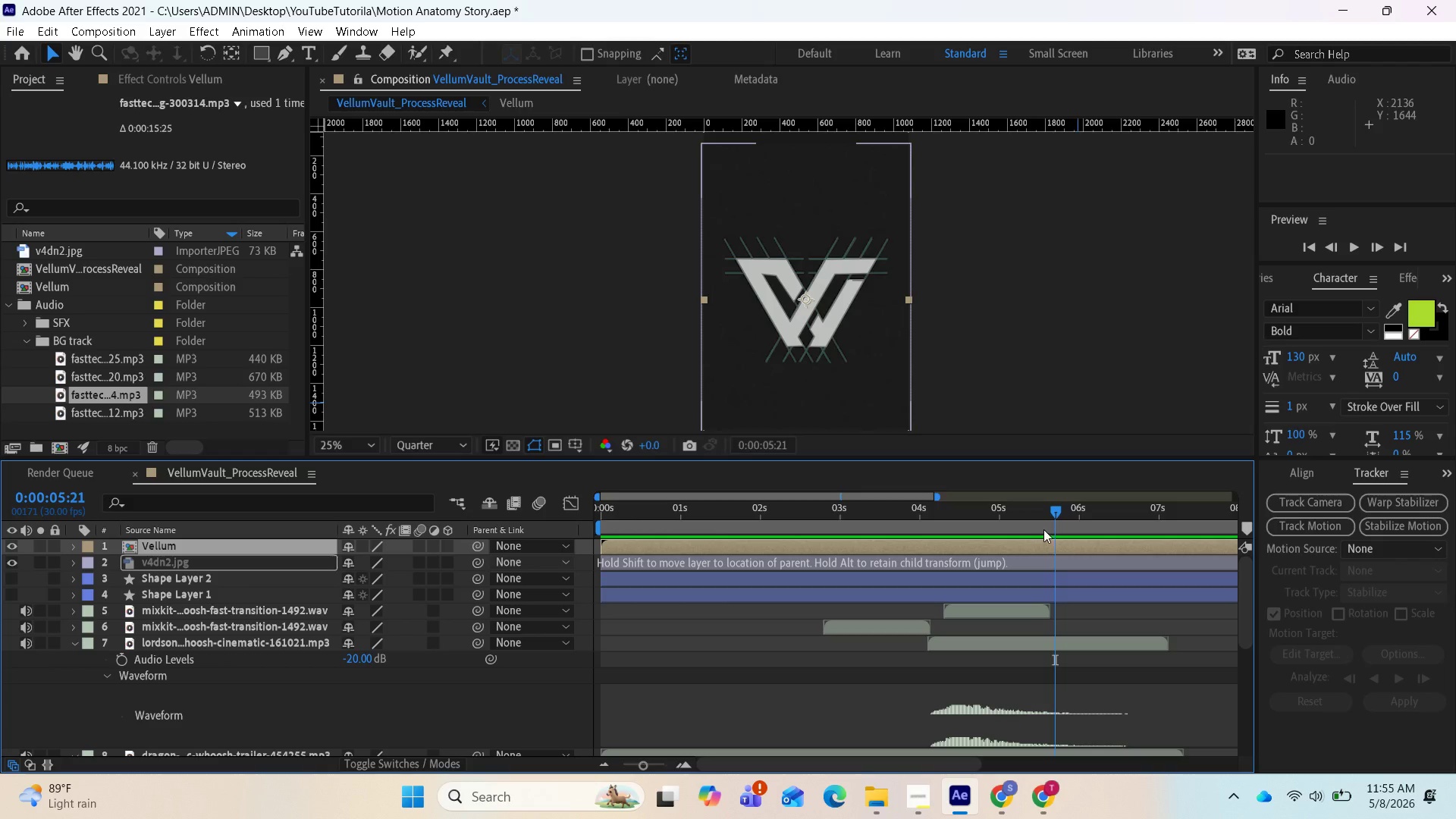 
left_click_drag(start_coordinate=[1053, 513], to_coordinate=[1048, 563])
 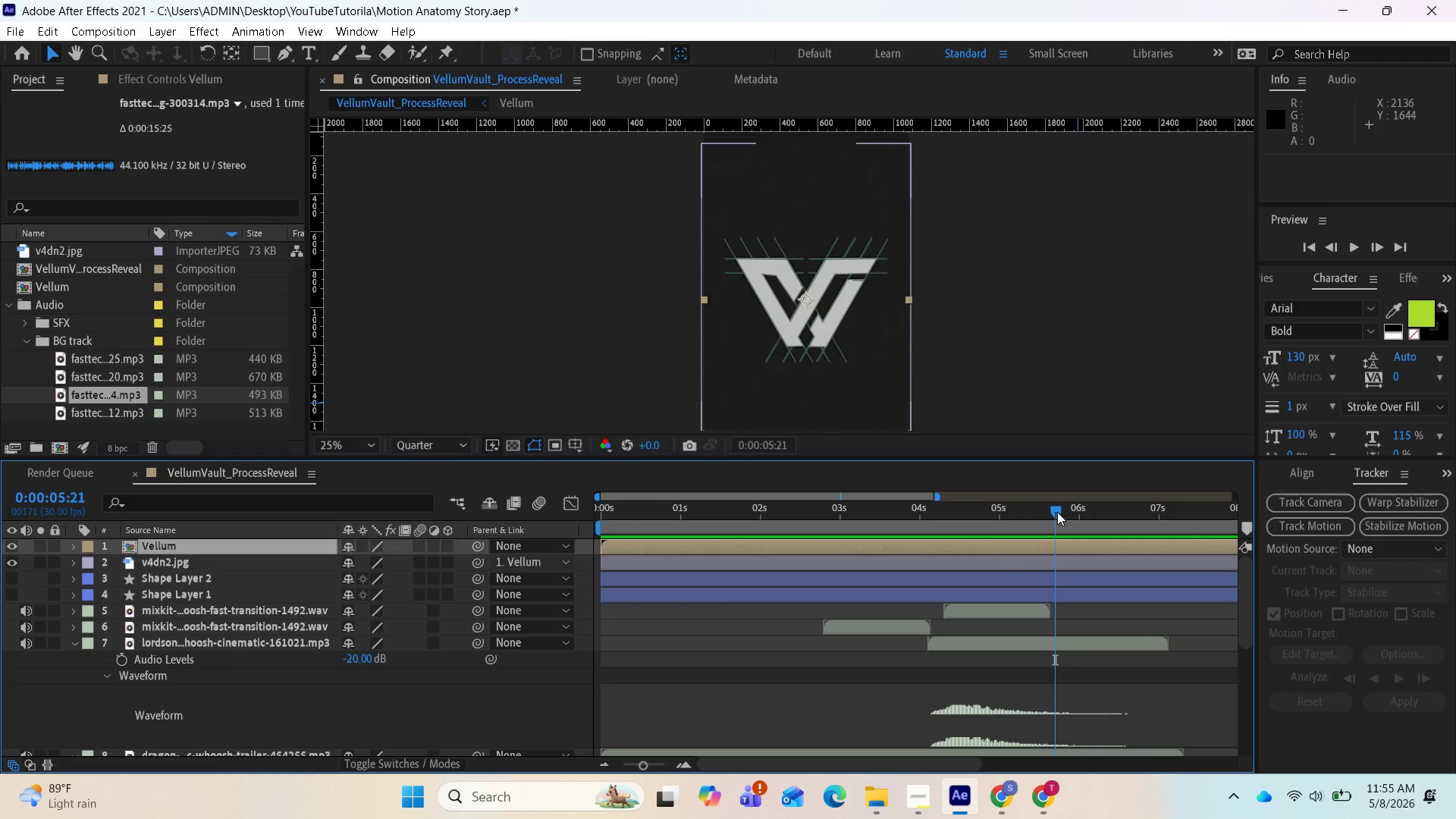 
left_click_drag(start_coordinate=[1055, 508], to_coordinate=[544, 520])
 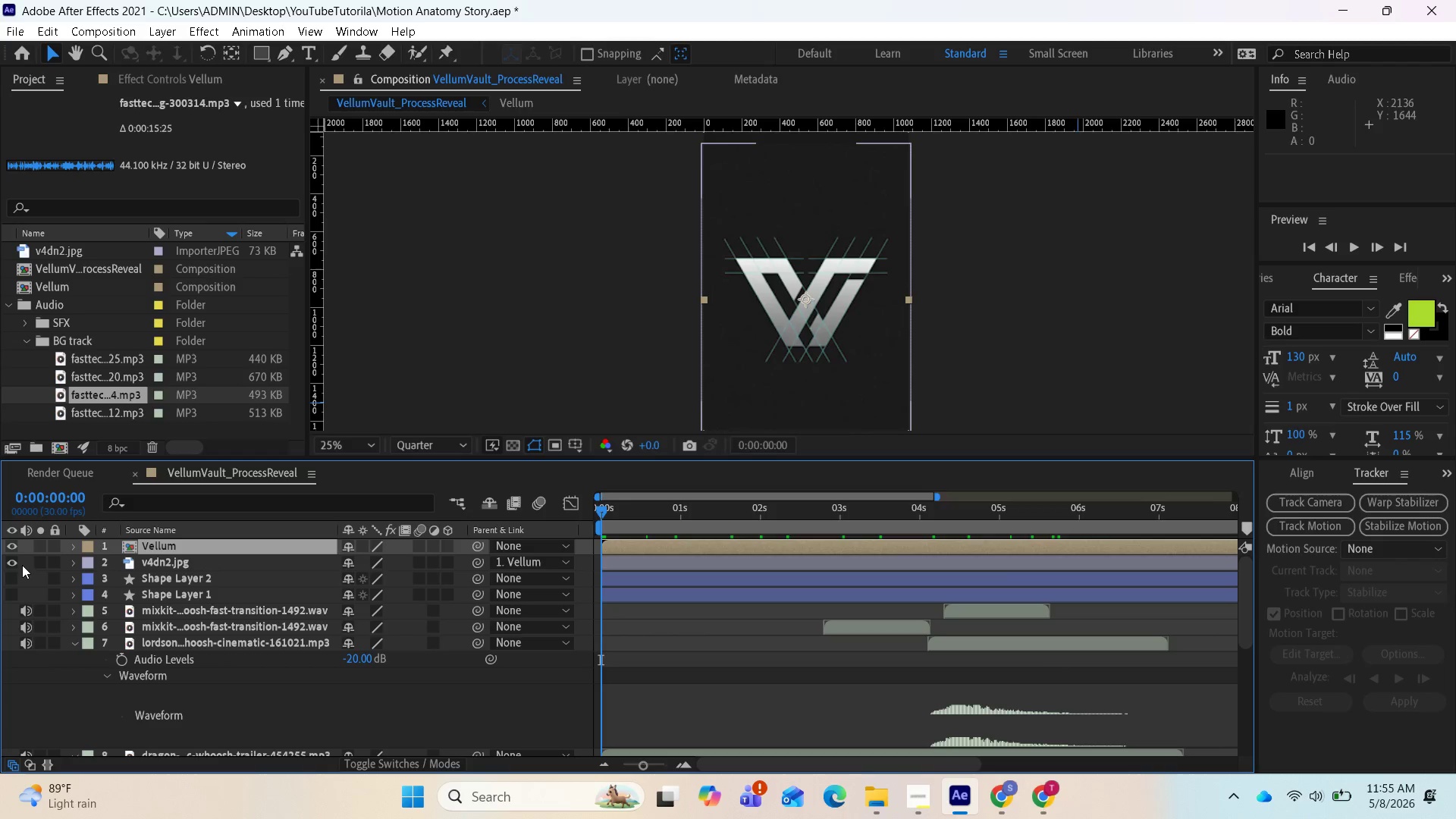 
wait(6.19)
 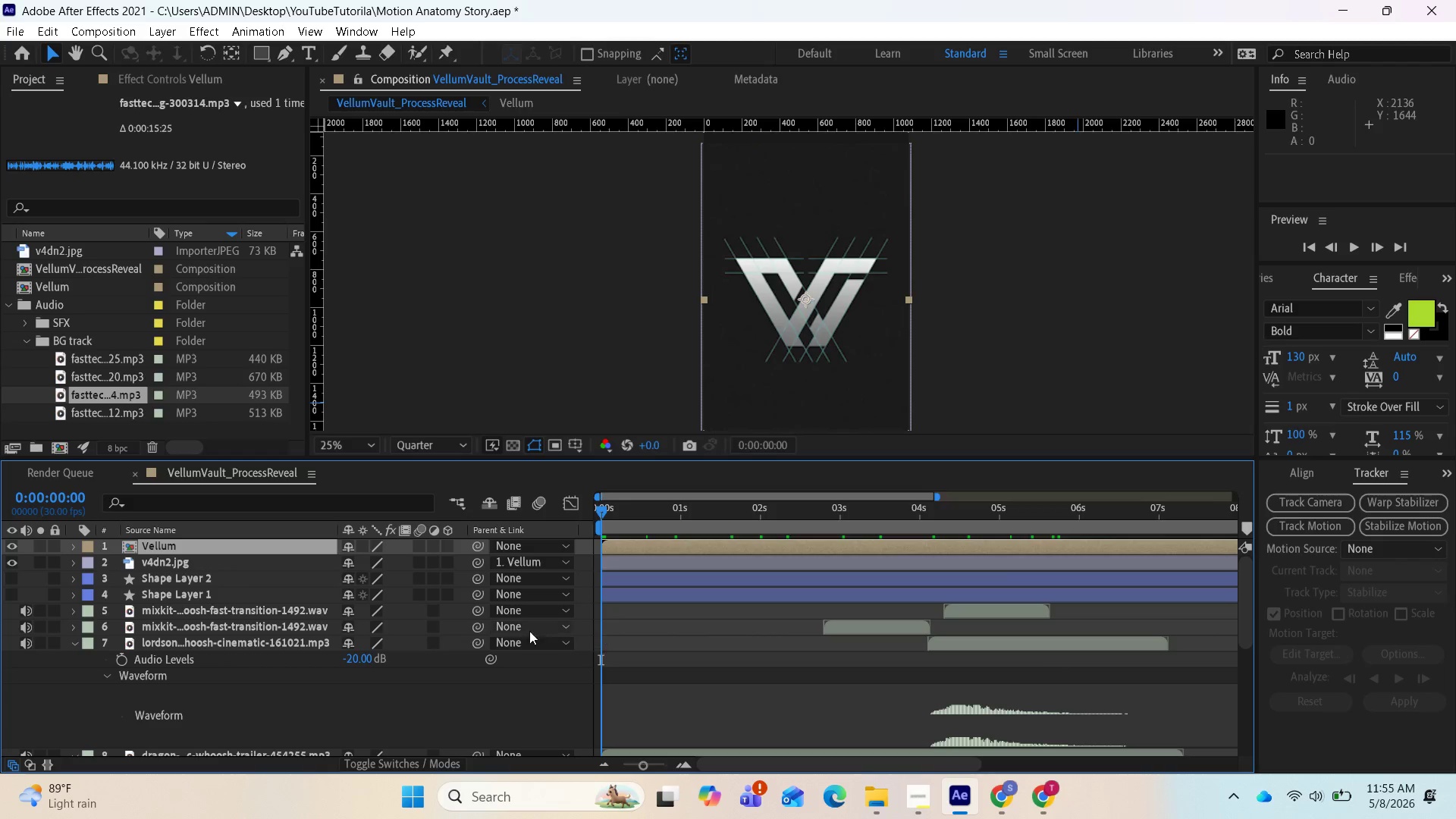 
left_click([15, 564])
 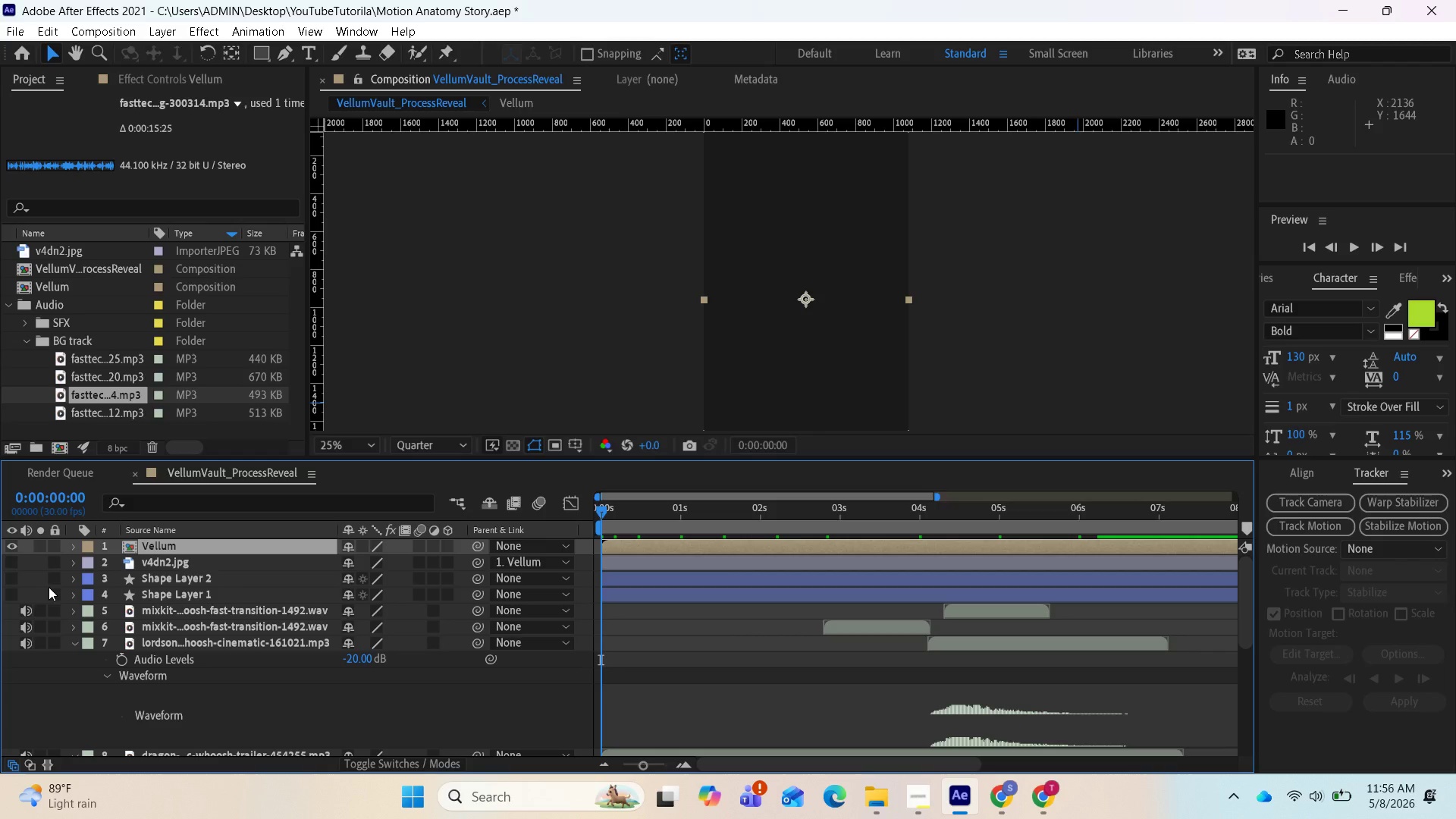 
wait(38.73)
 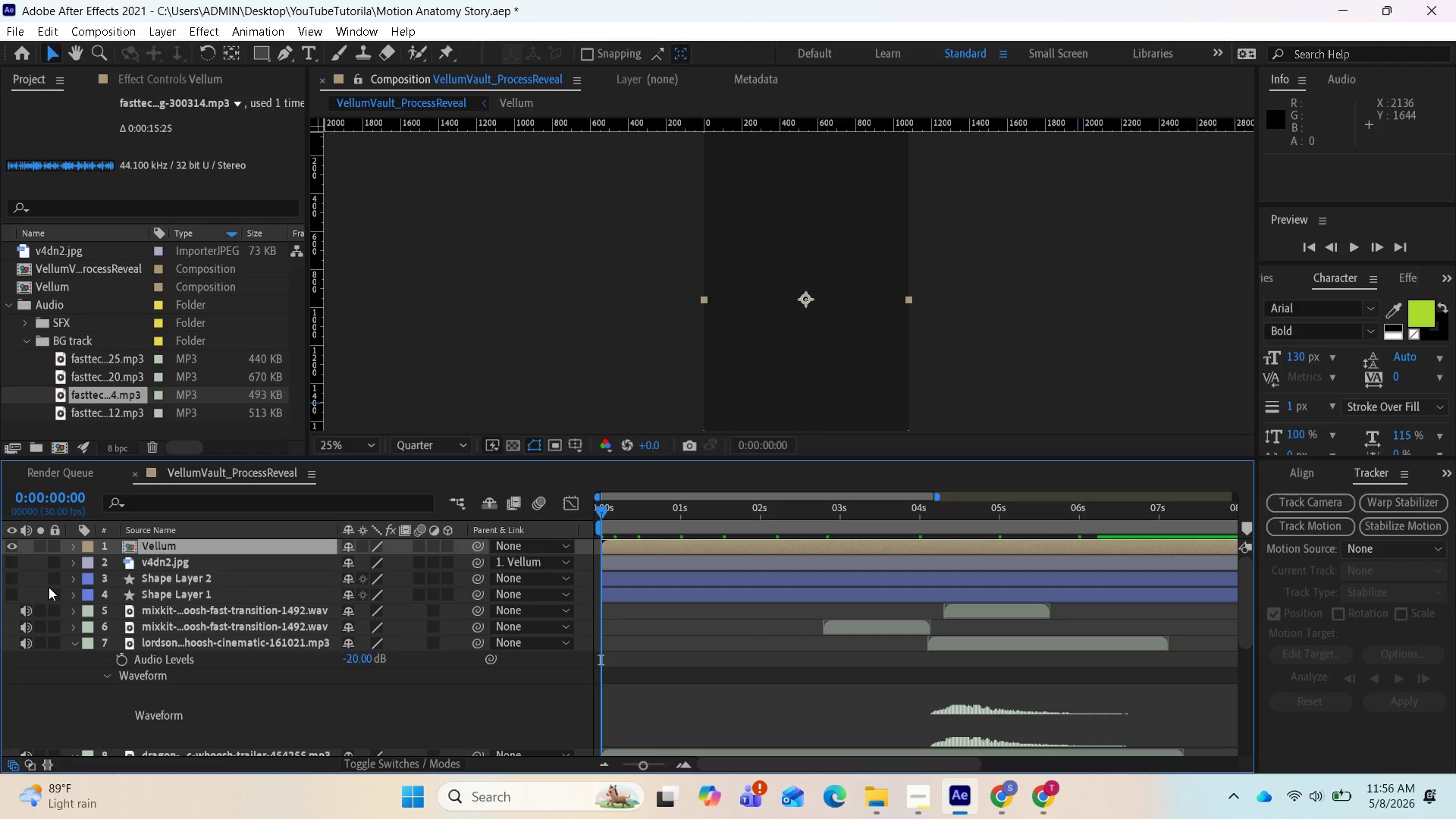 
key(Control+Z)
 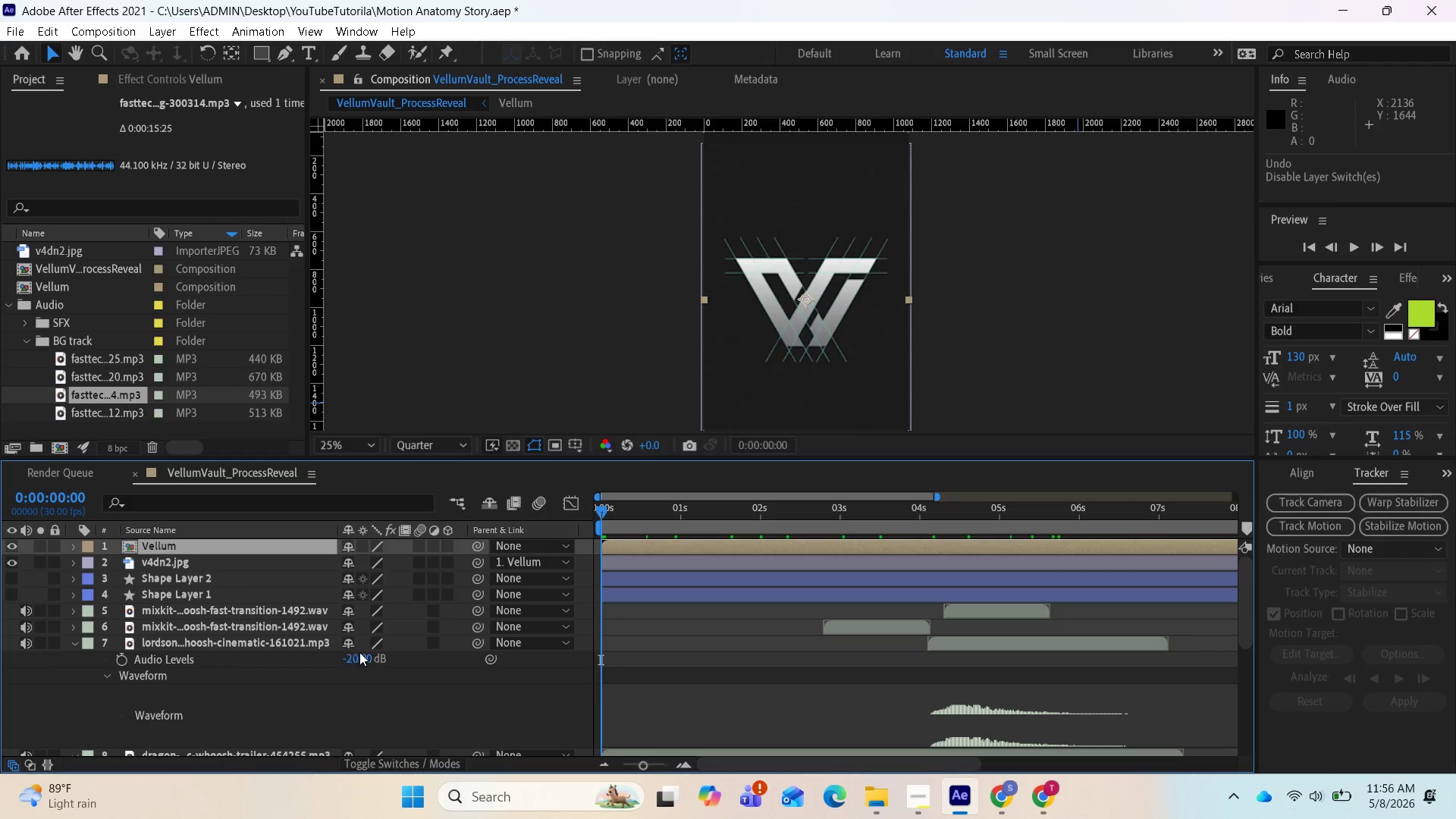 
key(Control+Z)
 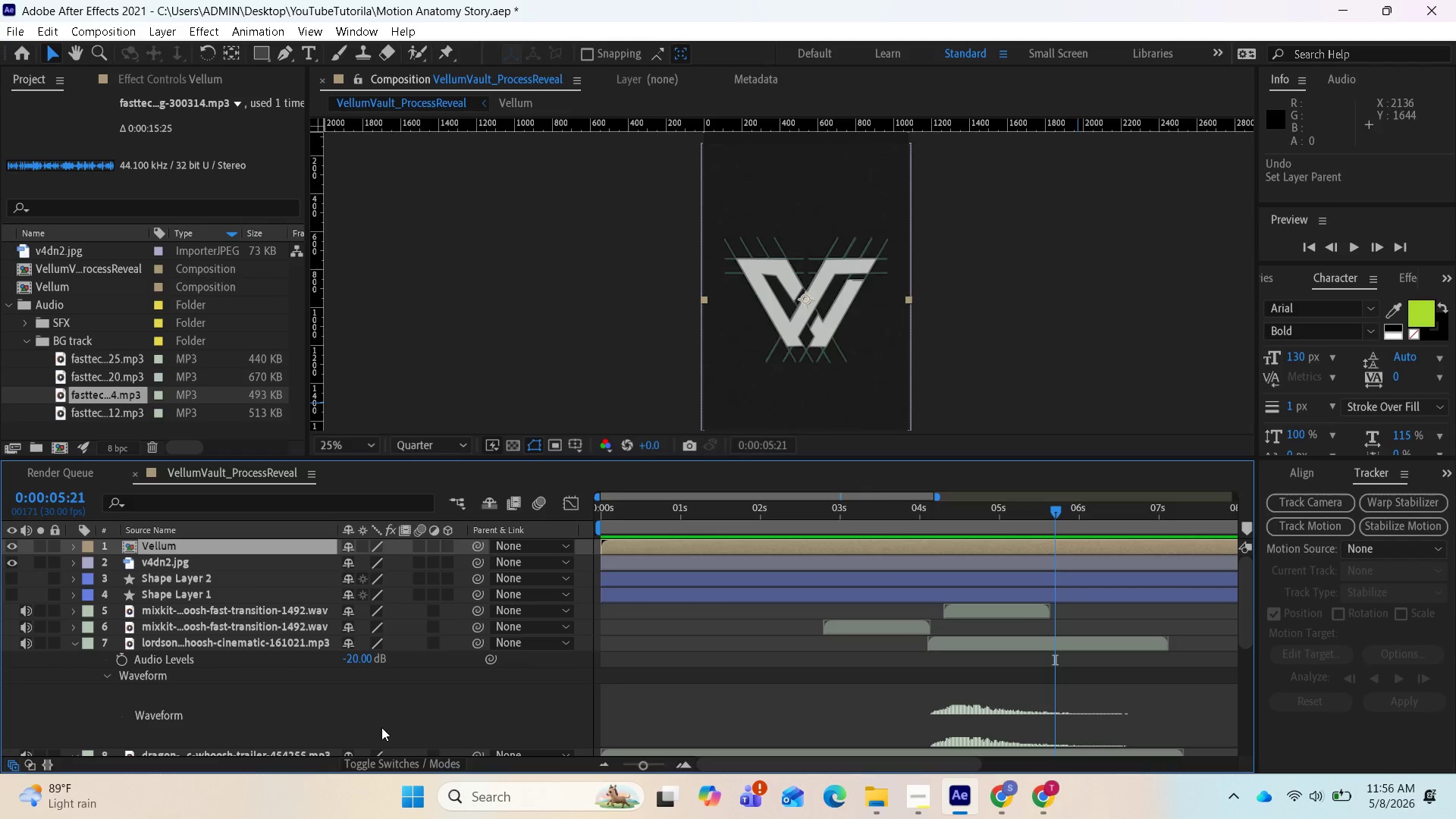 
scroll: coordinate [467, 690], scroll_direction: down, amount: 1.0
 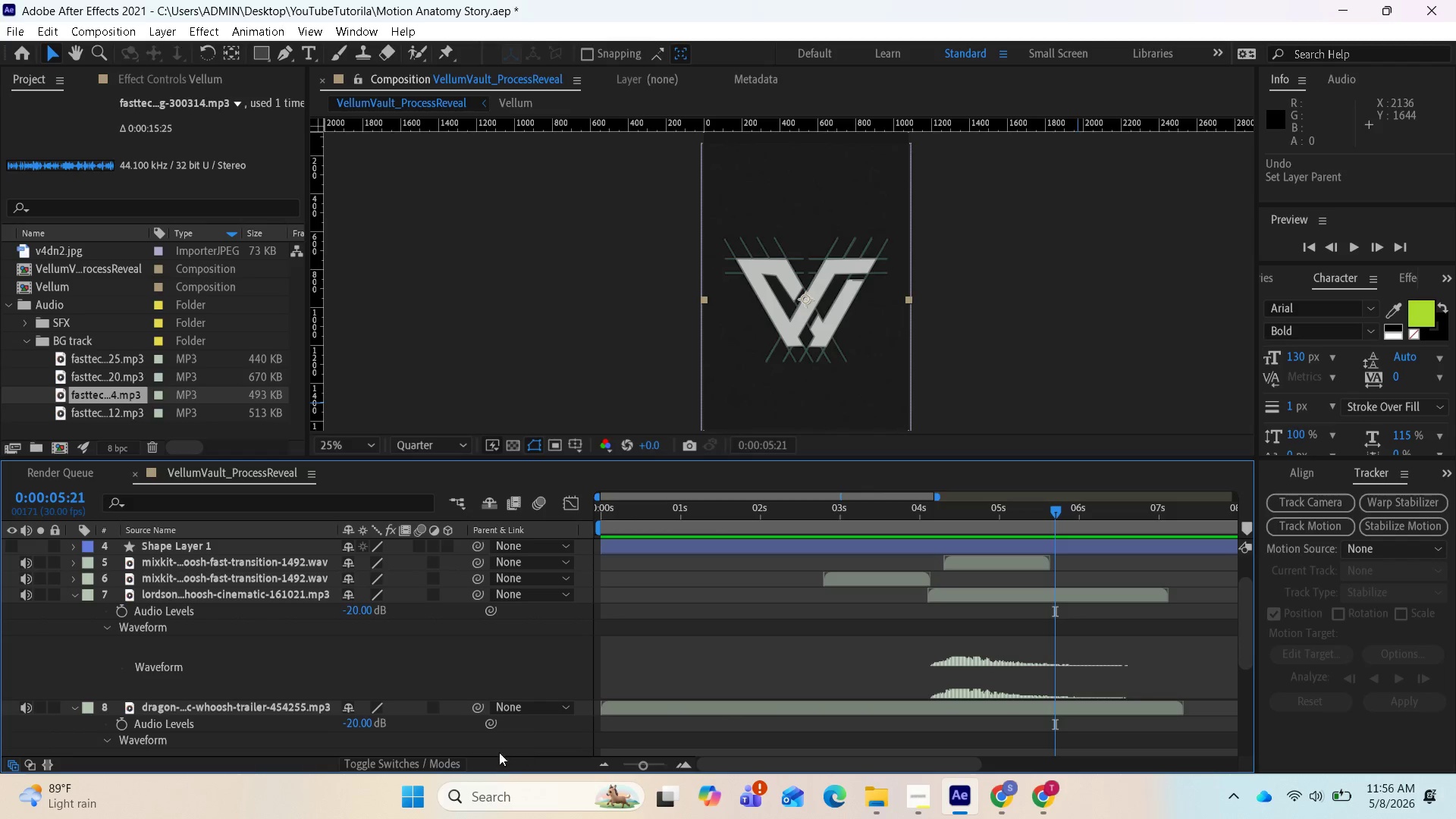 
left_click([412, 763])
 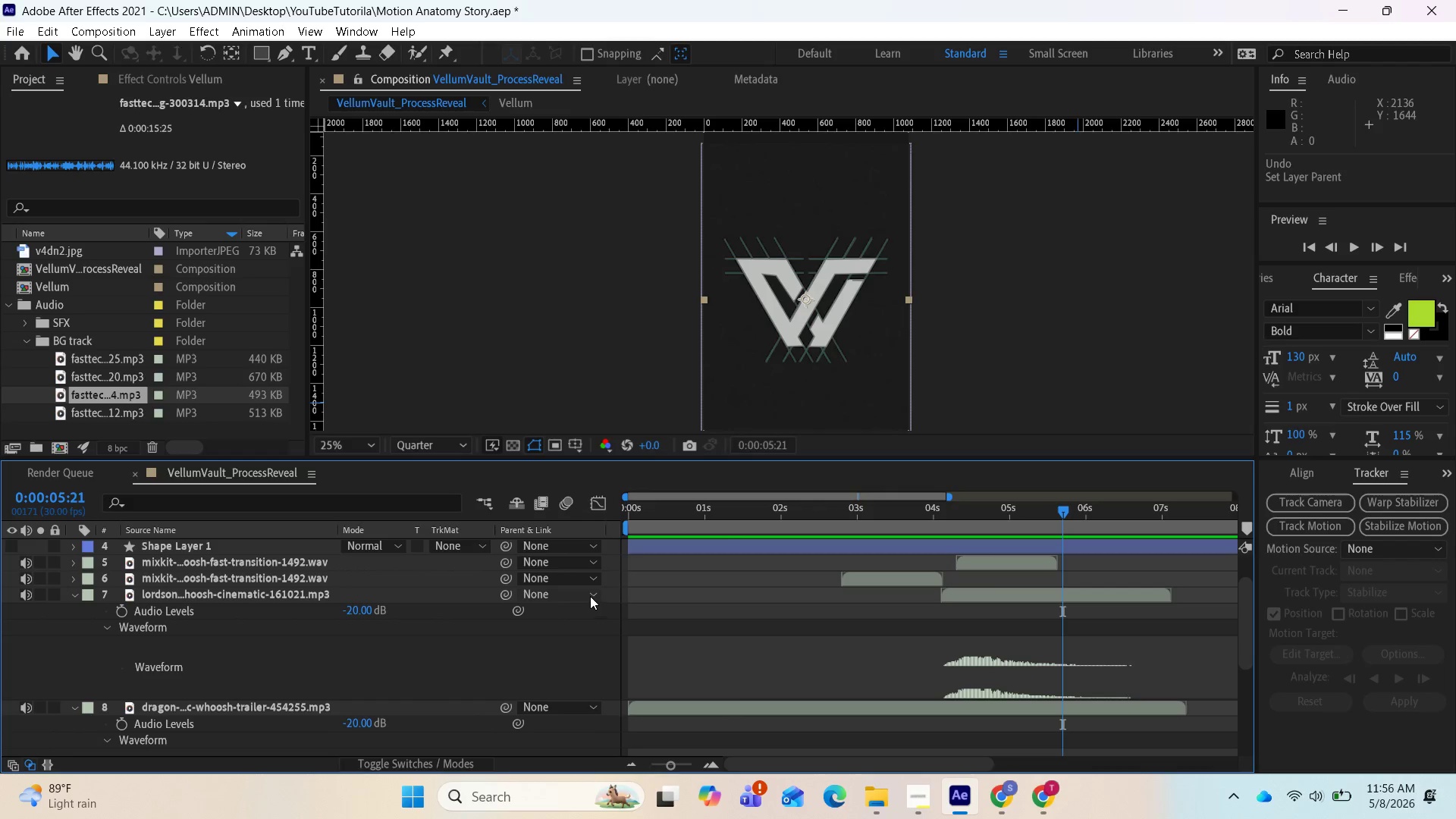 
wait(5.51)
 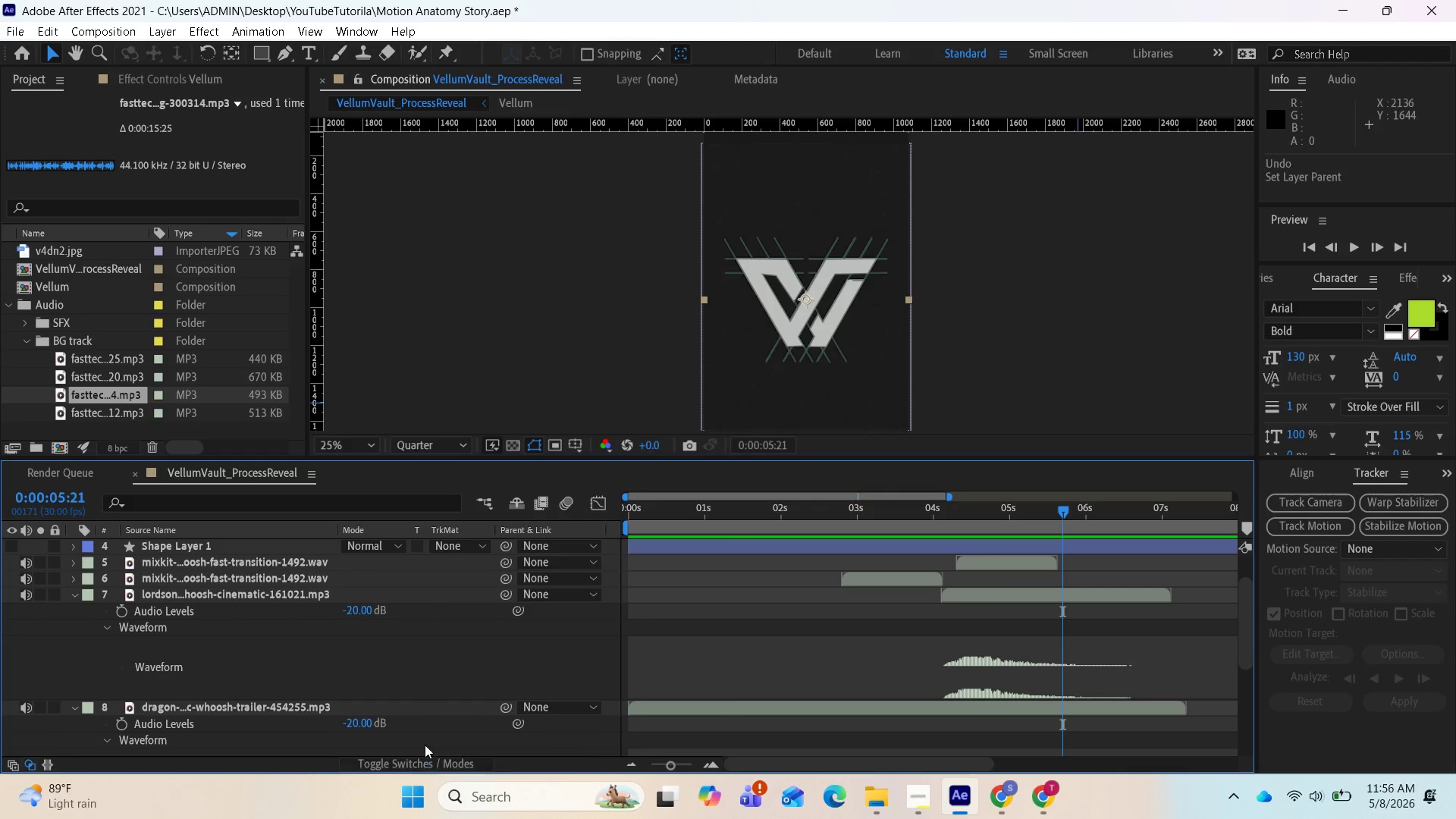 
scroll: coordinate [107, 572], scroll_direction: up, amount: 2.0
 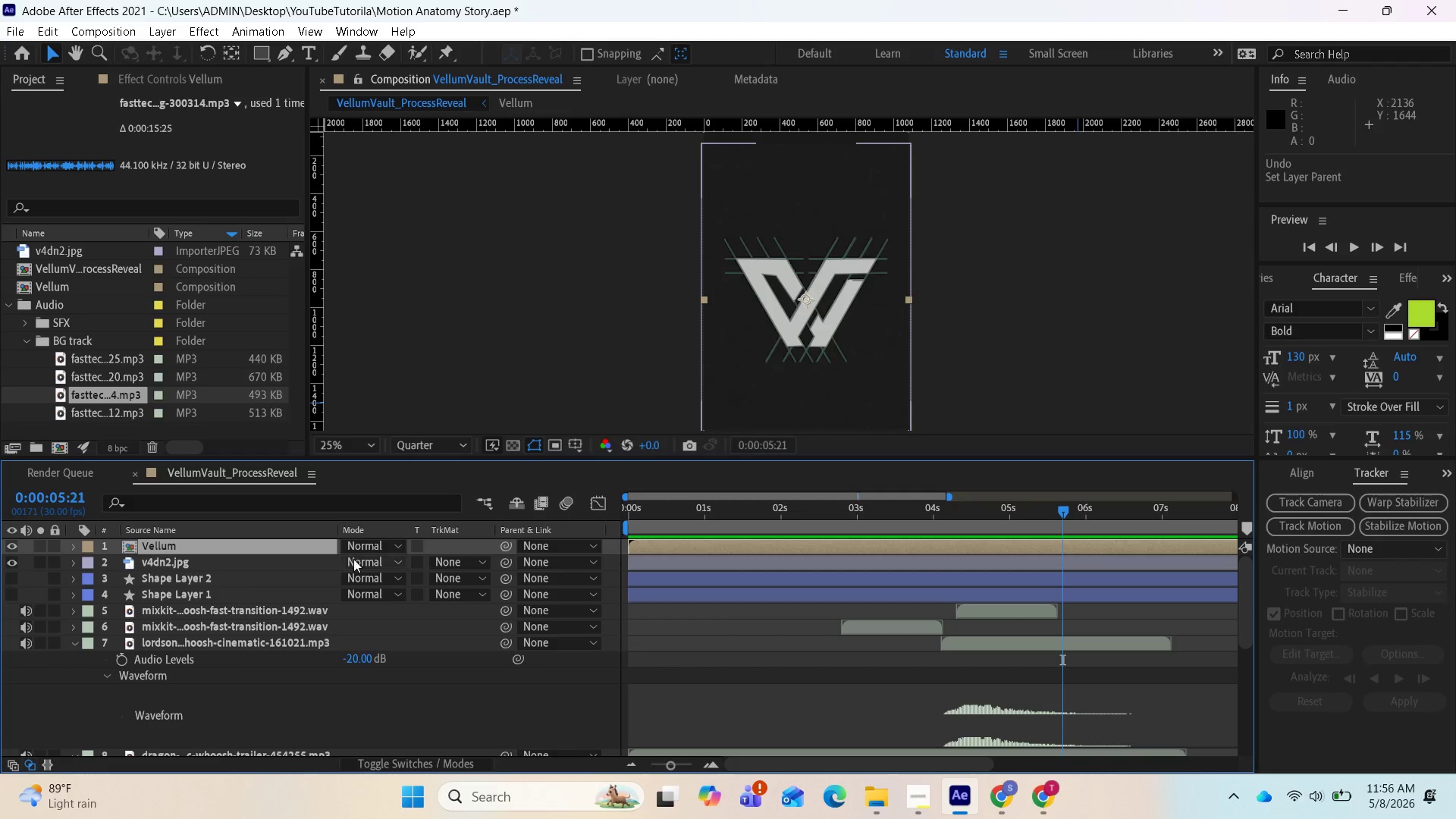 
wait(5.8)
 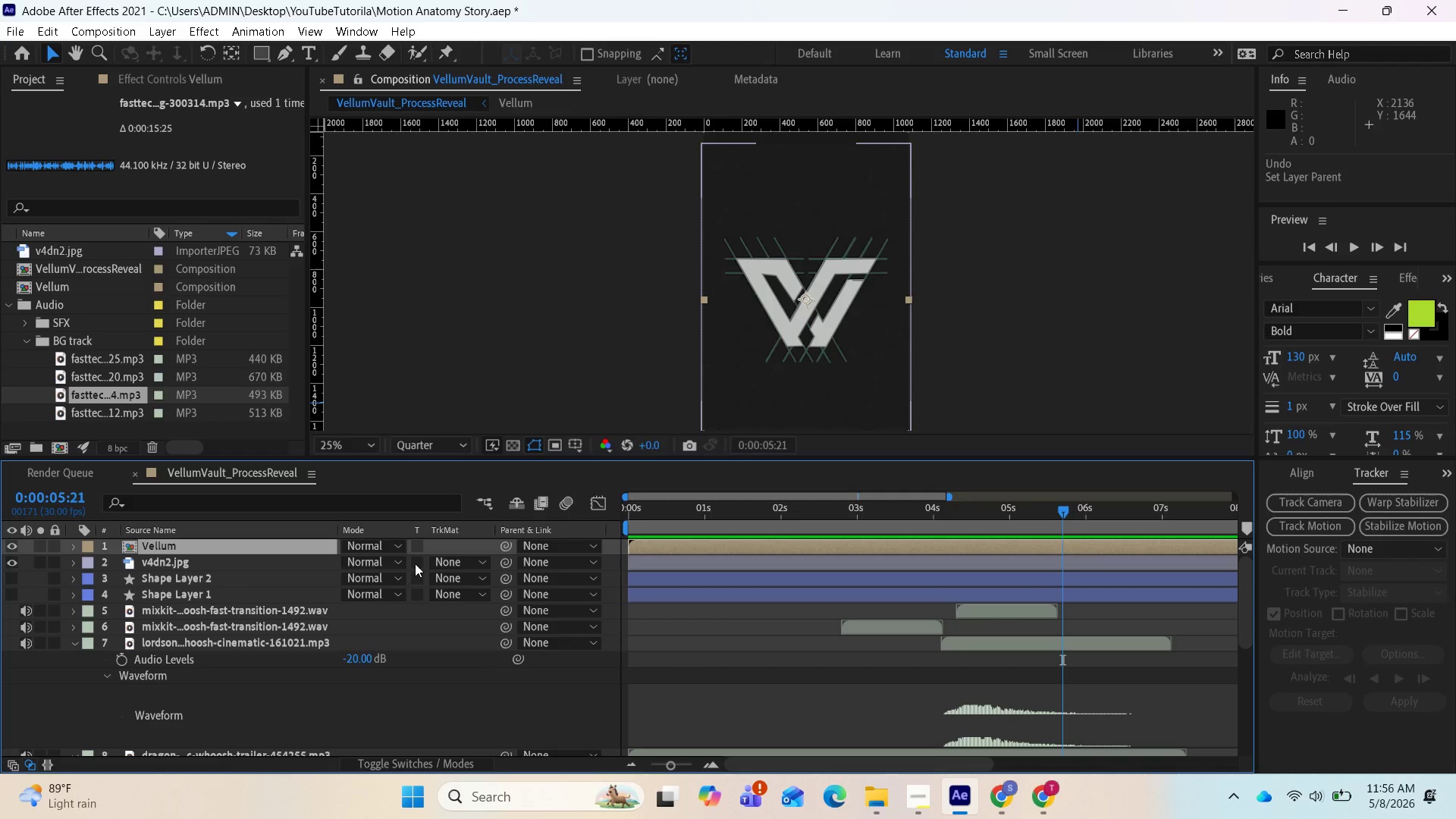 
left_click([481, 564])
 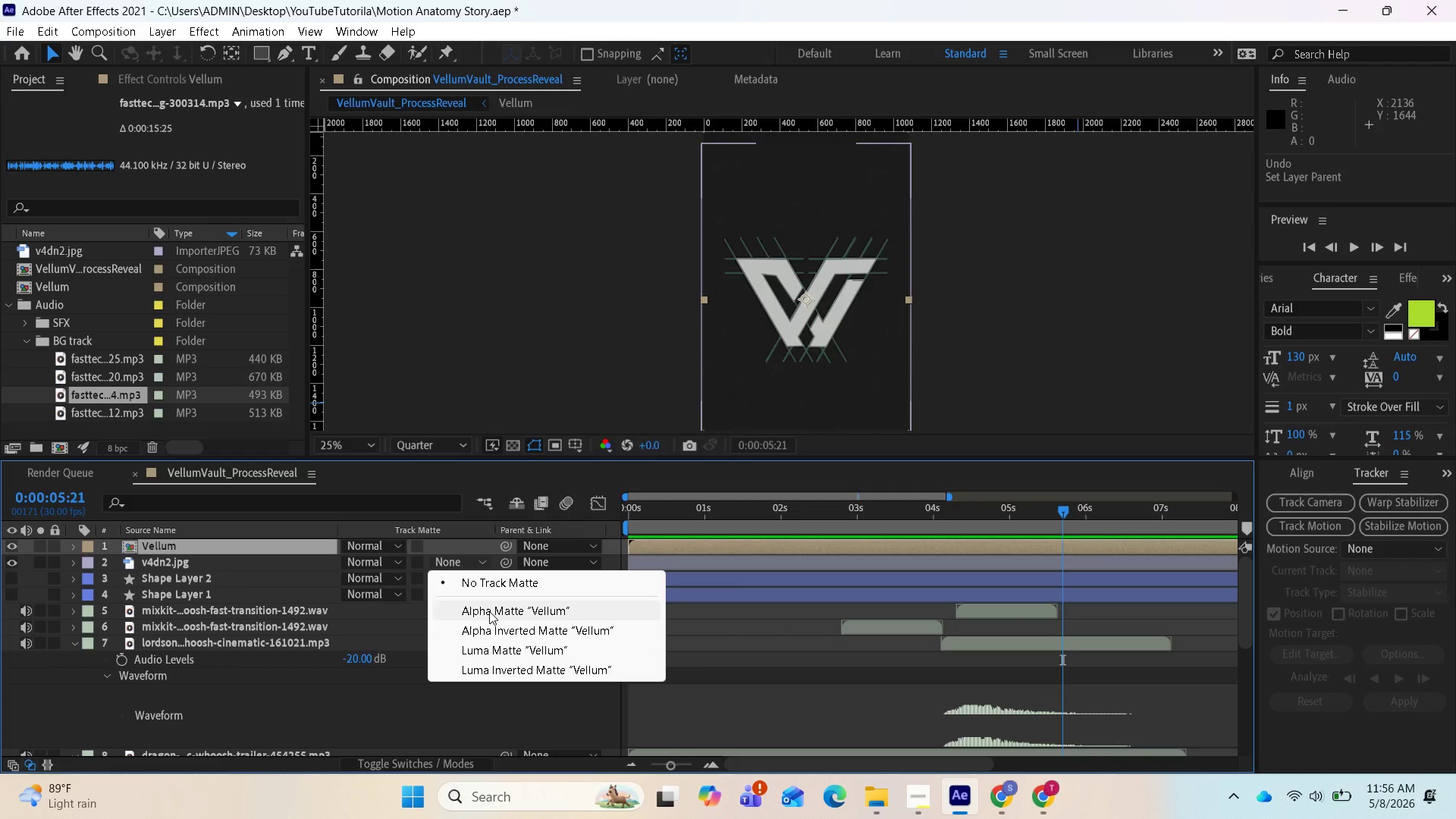 
left_click([489, 611])
 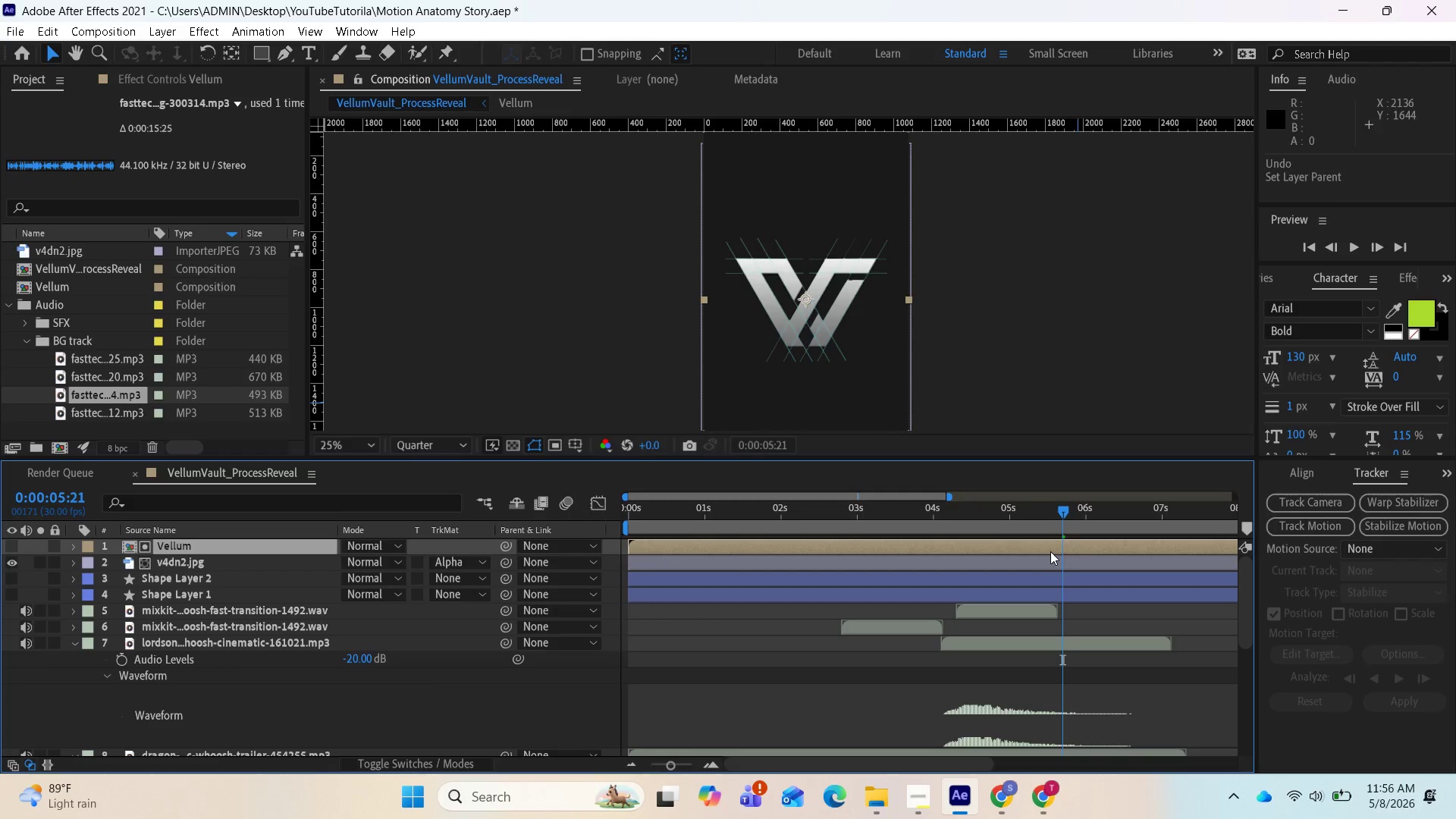 
left_click_drag(start_coordinate=[1066, 515], to_coordinate=[539, 529])
 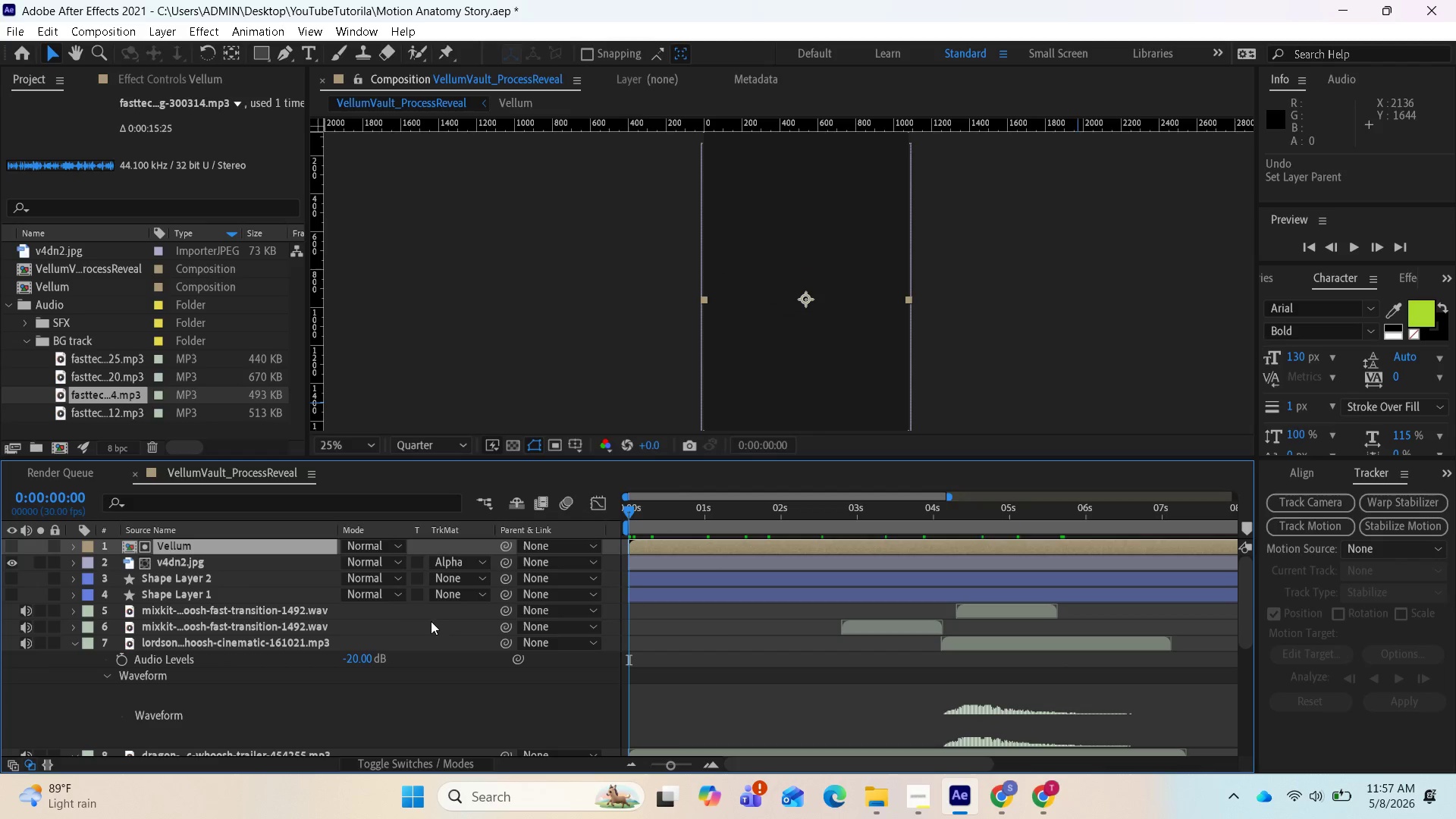 
scroll: coordinate [404, 610], scroll_direction: up, amount: 1.0
 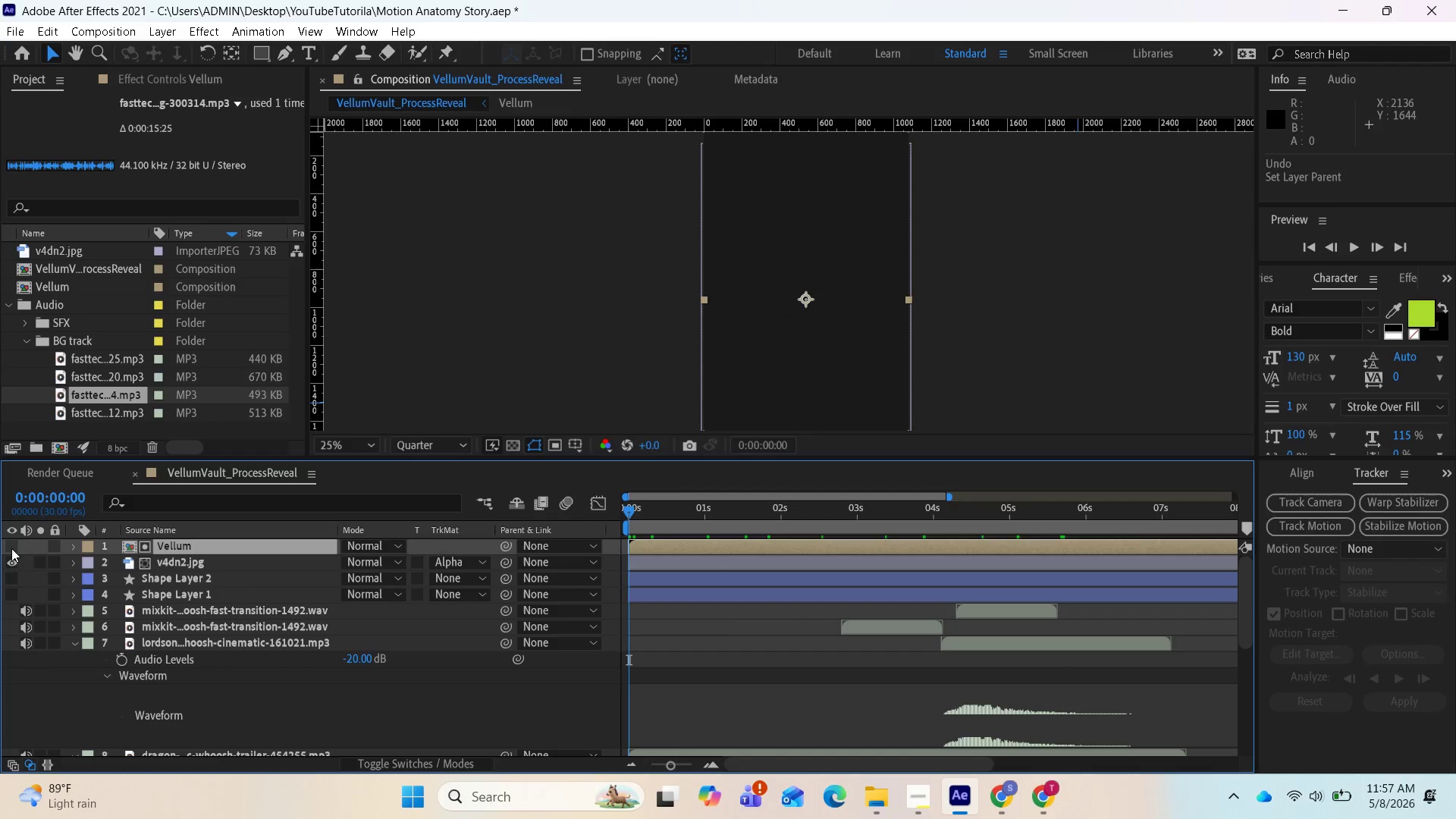 
left_click([11, 548])
 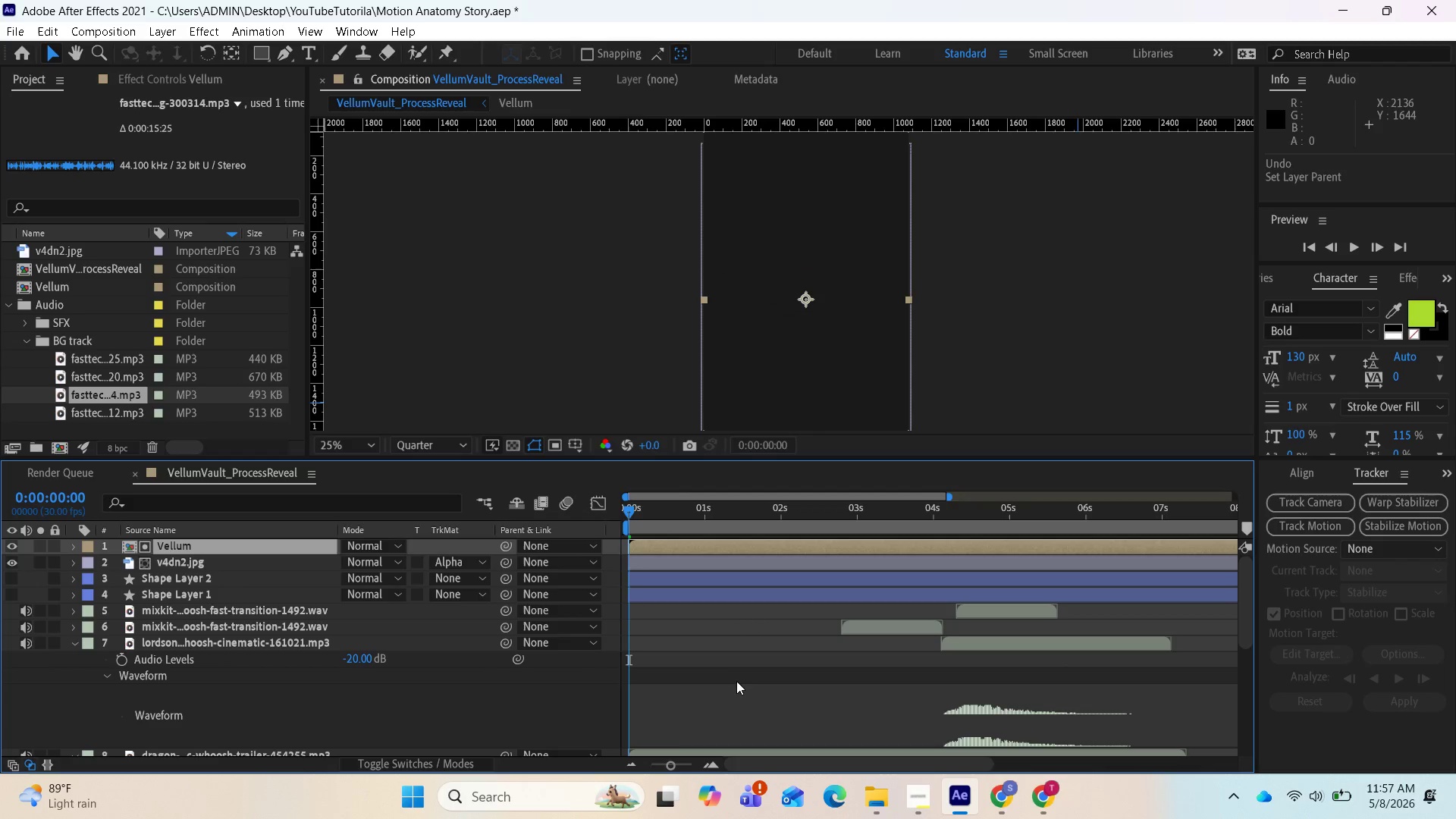 
key(Space)
 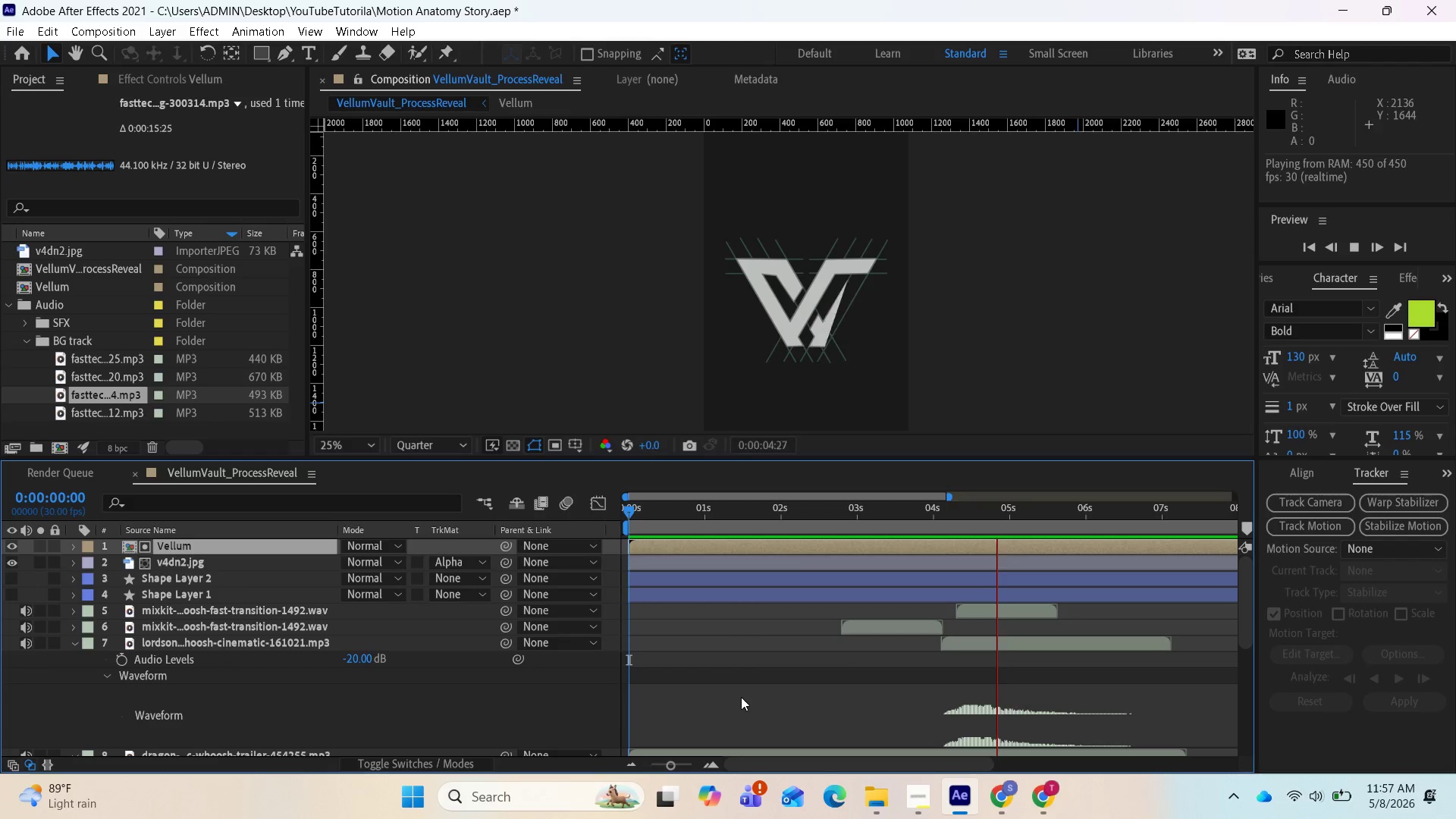 
wait(6.92)
 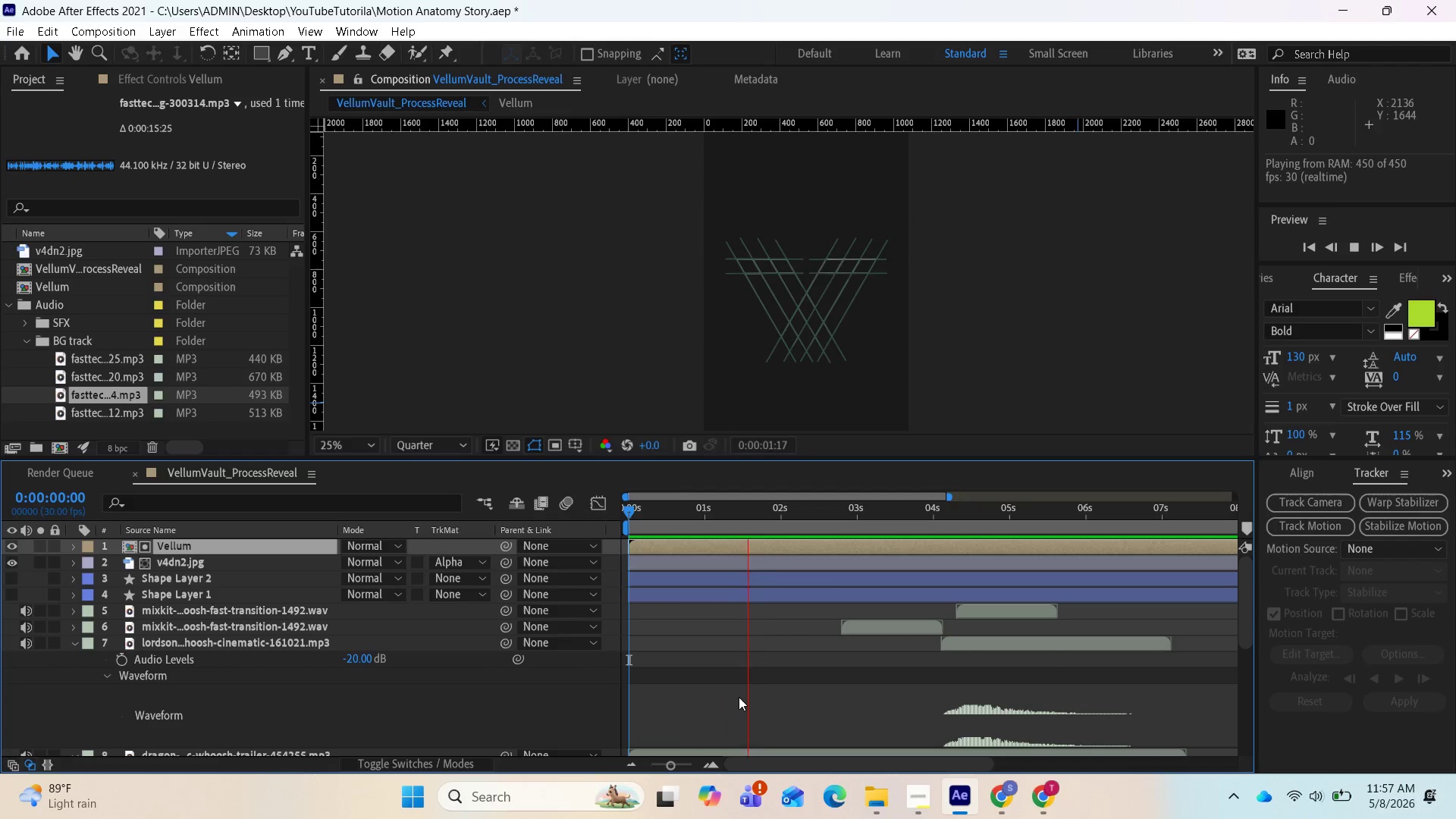 
key(Space)
 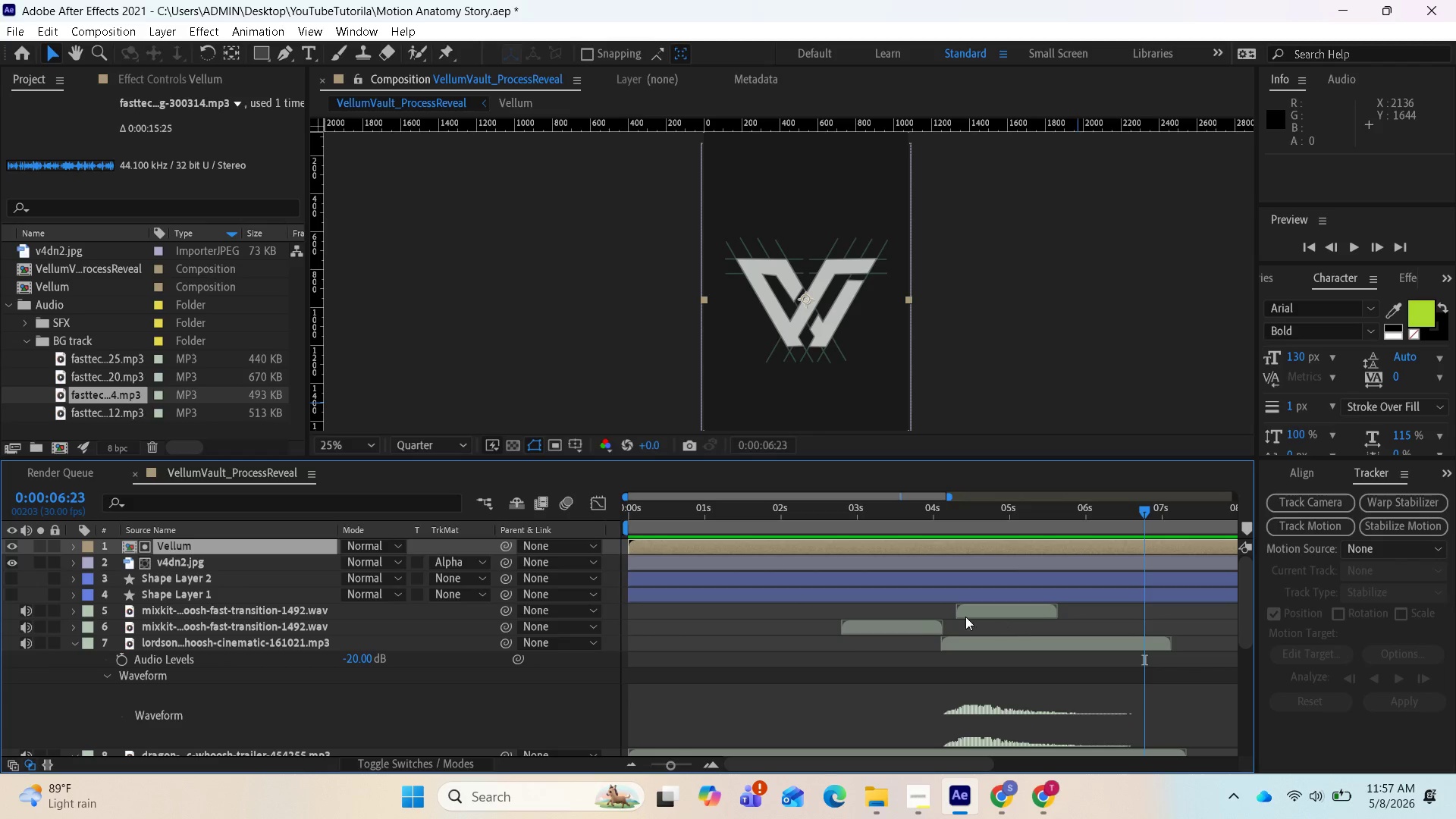 
wait(5.28)
 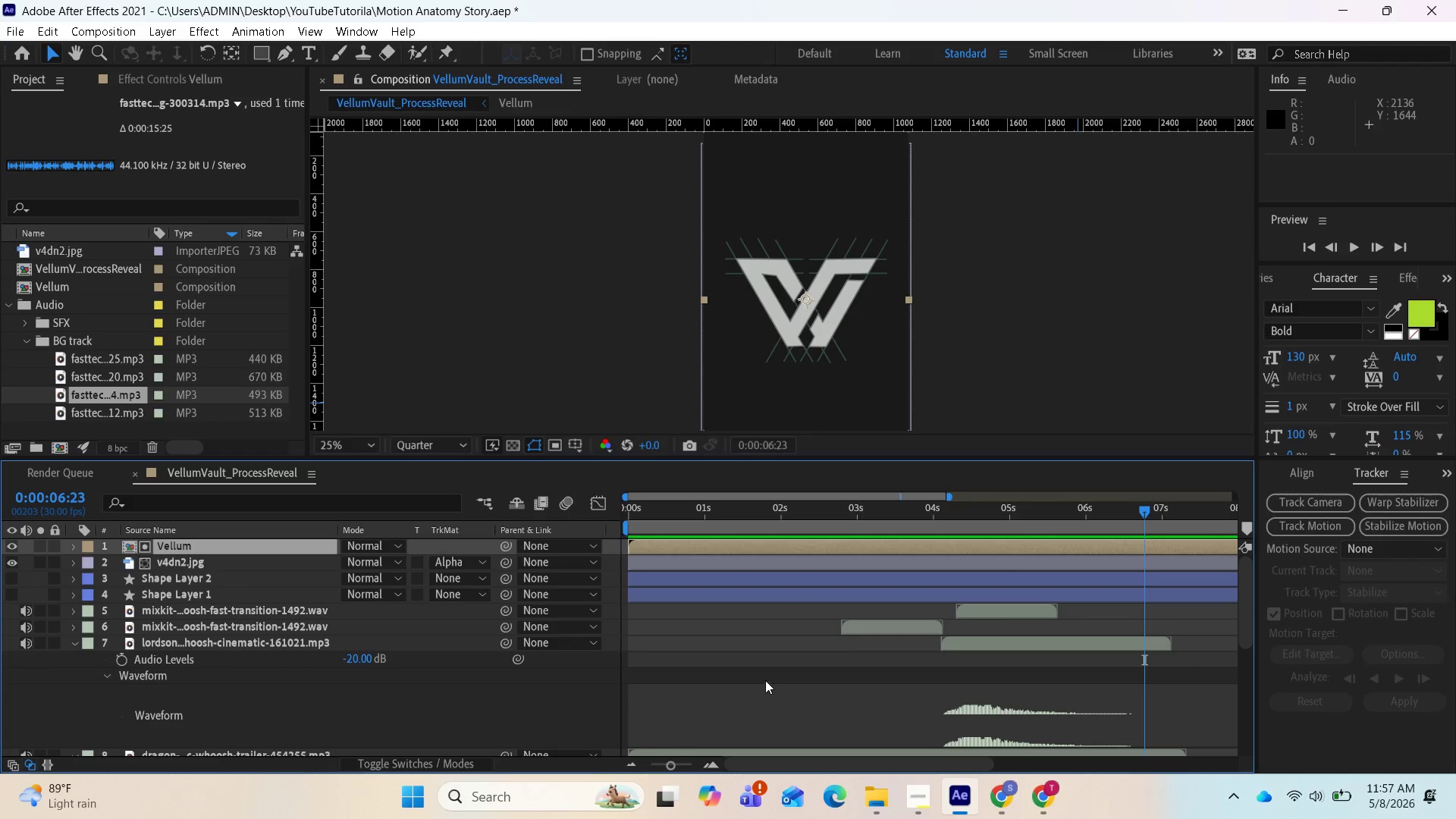 
left_click_drag(start_coordinate=[1135, 509], to_coordinate=[642, 553])
 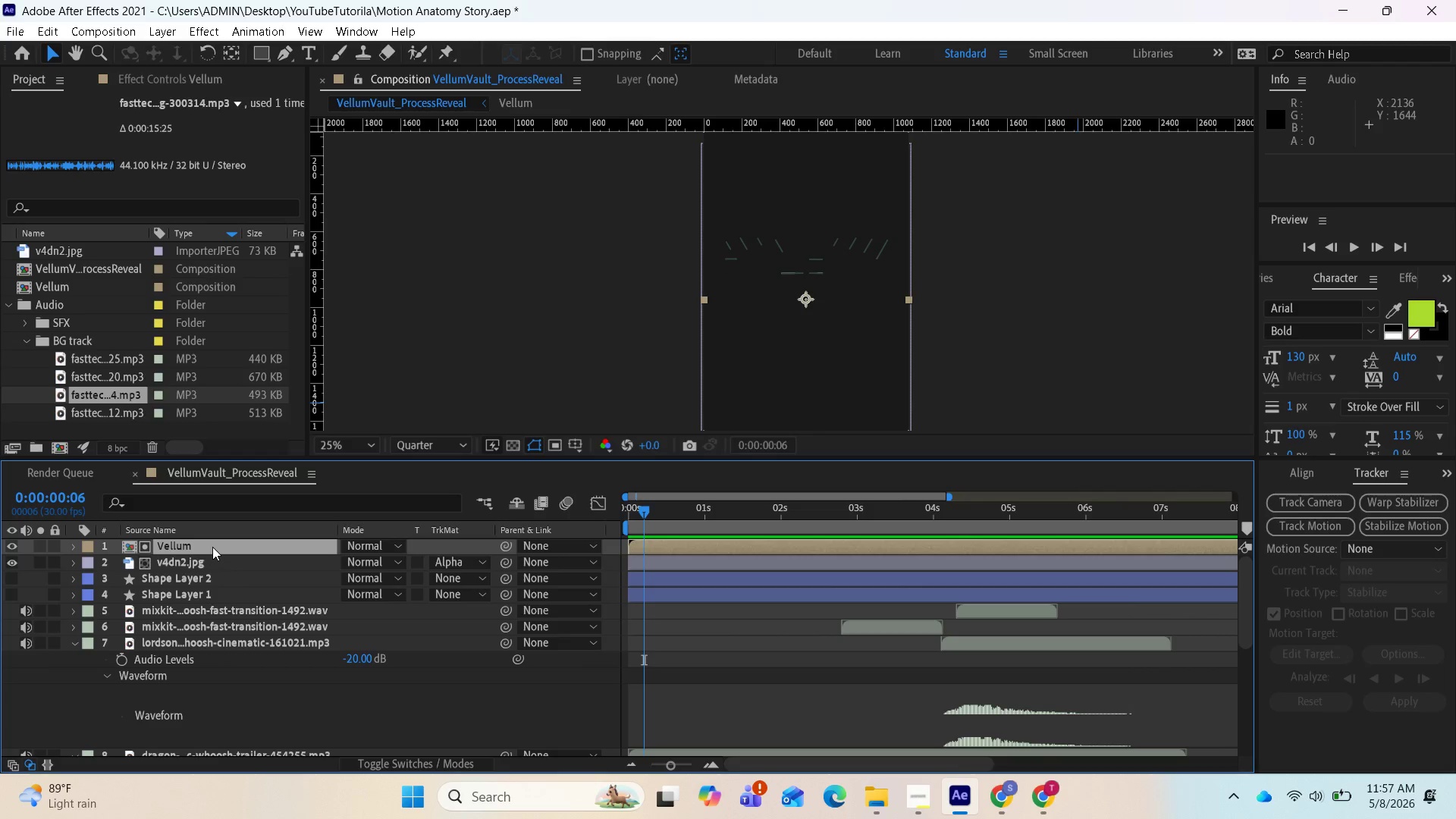 
double_click([214, 544])
 